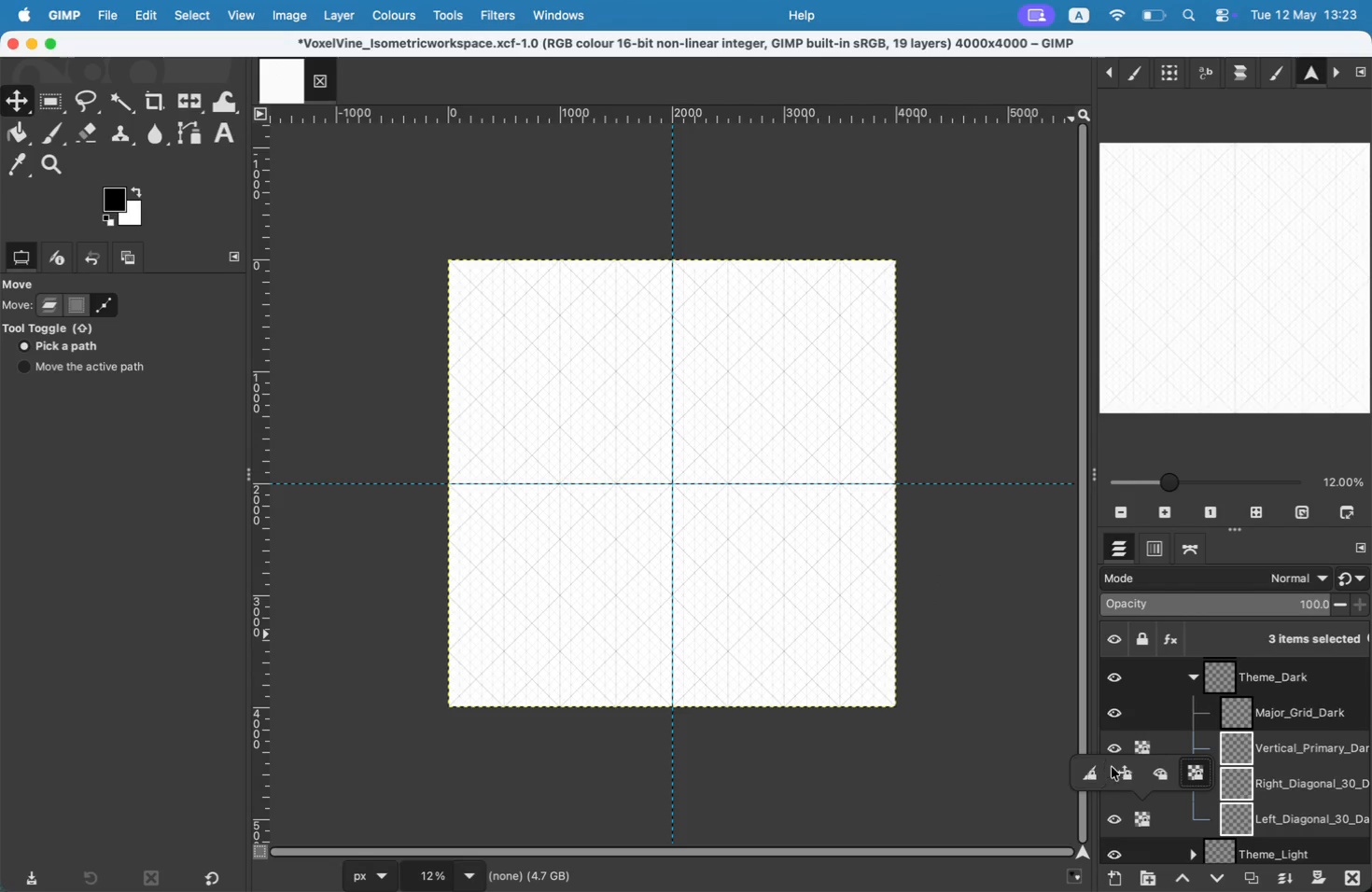 
left_click([1141, 819])
 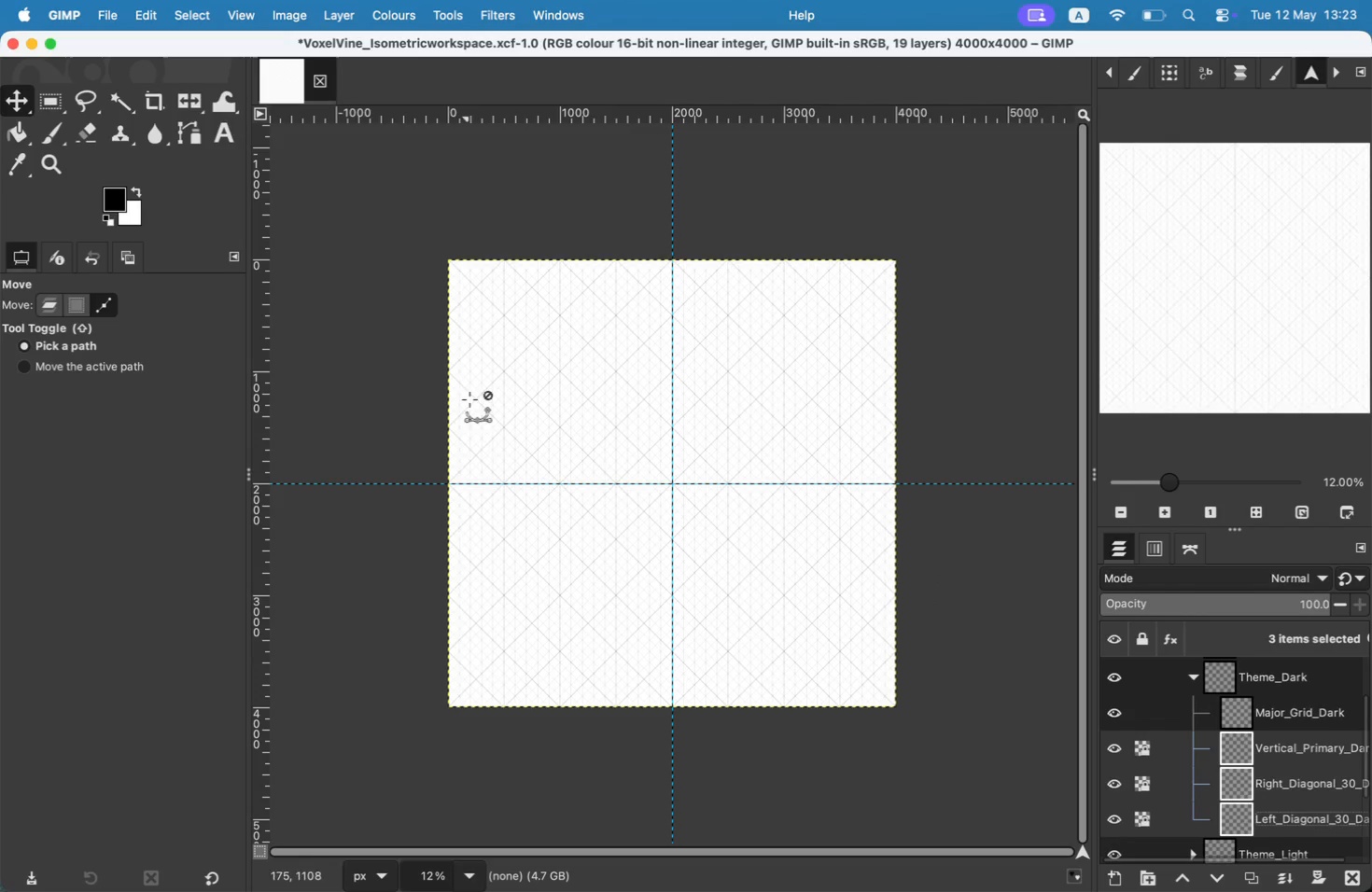 
mouse_move([147, 204])
 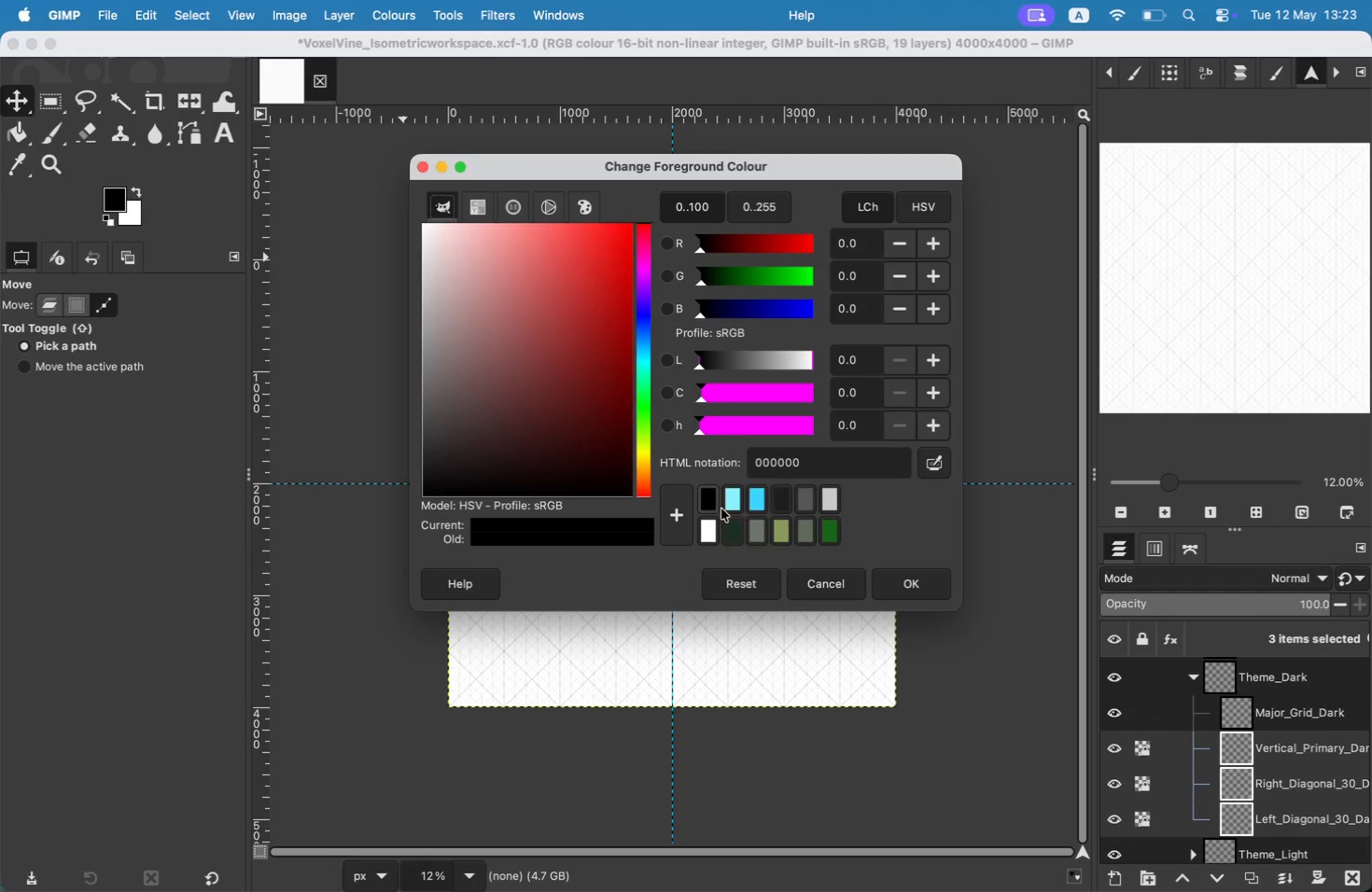 
left_click([743, 503])
 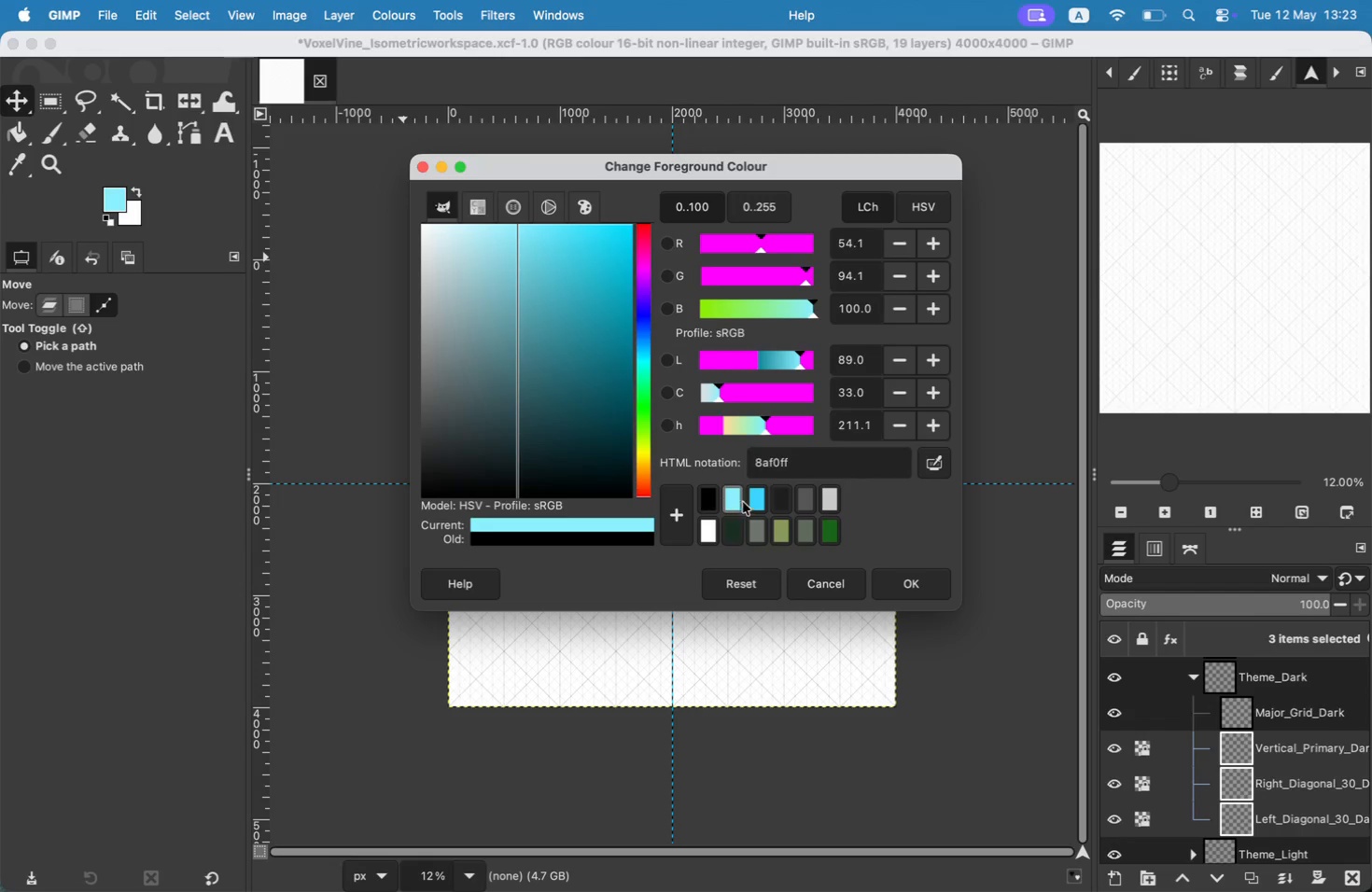 
left_click([751, 503])
 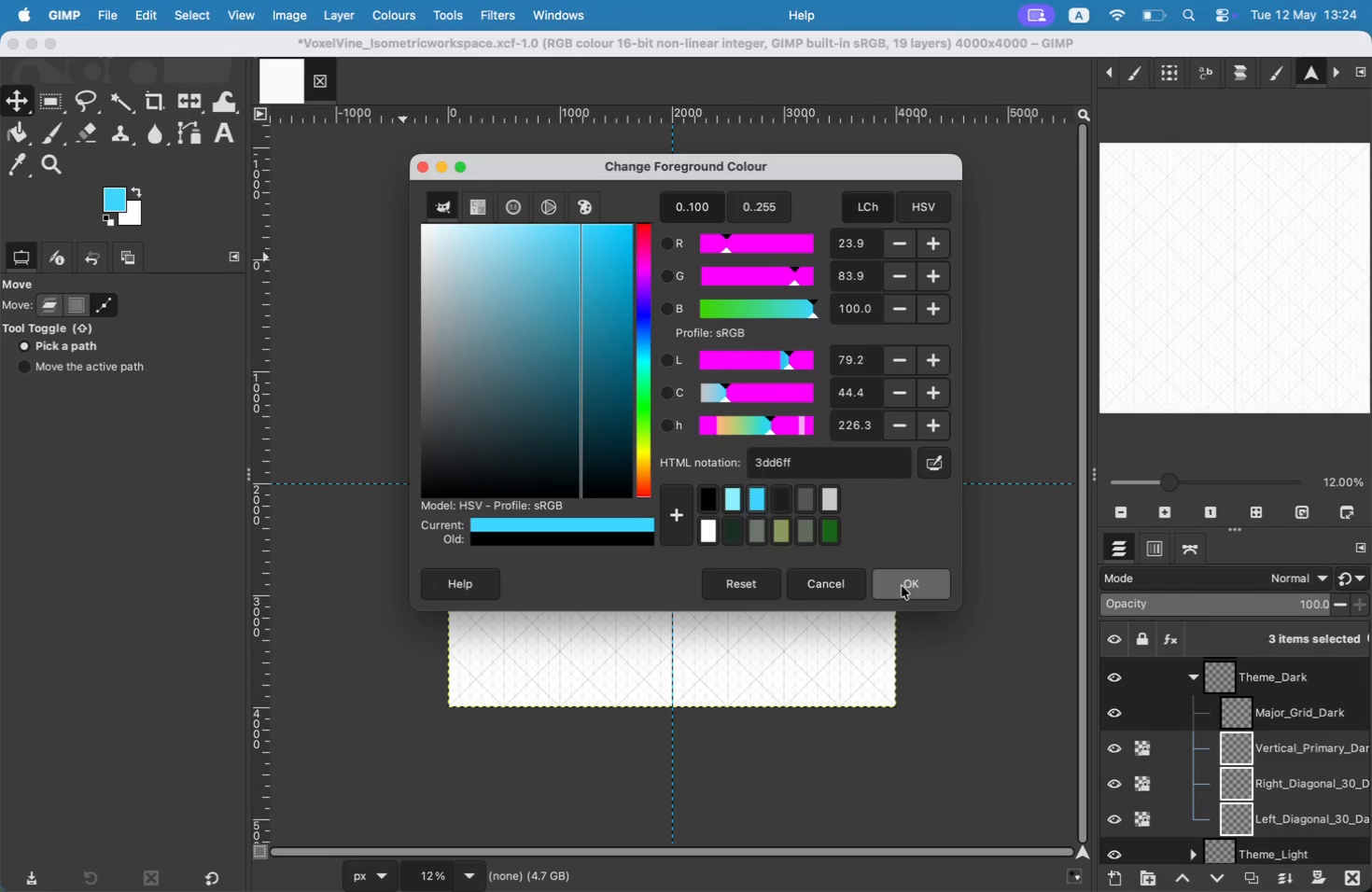 
wait(5.14)
 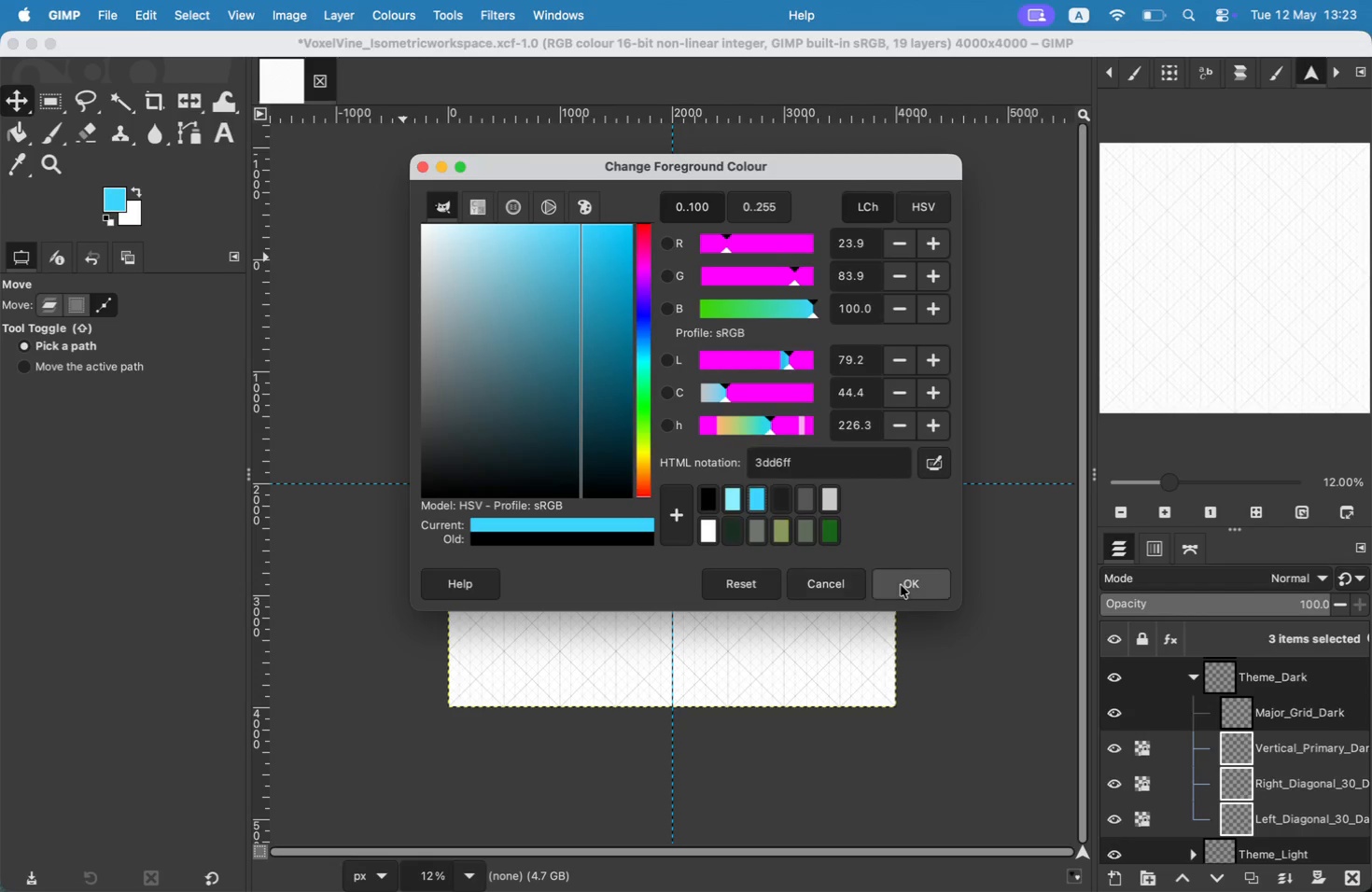 
left_click([902, 586])
 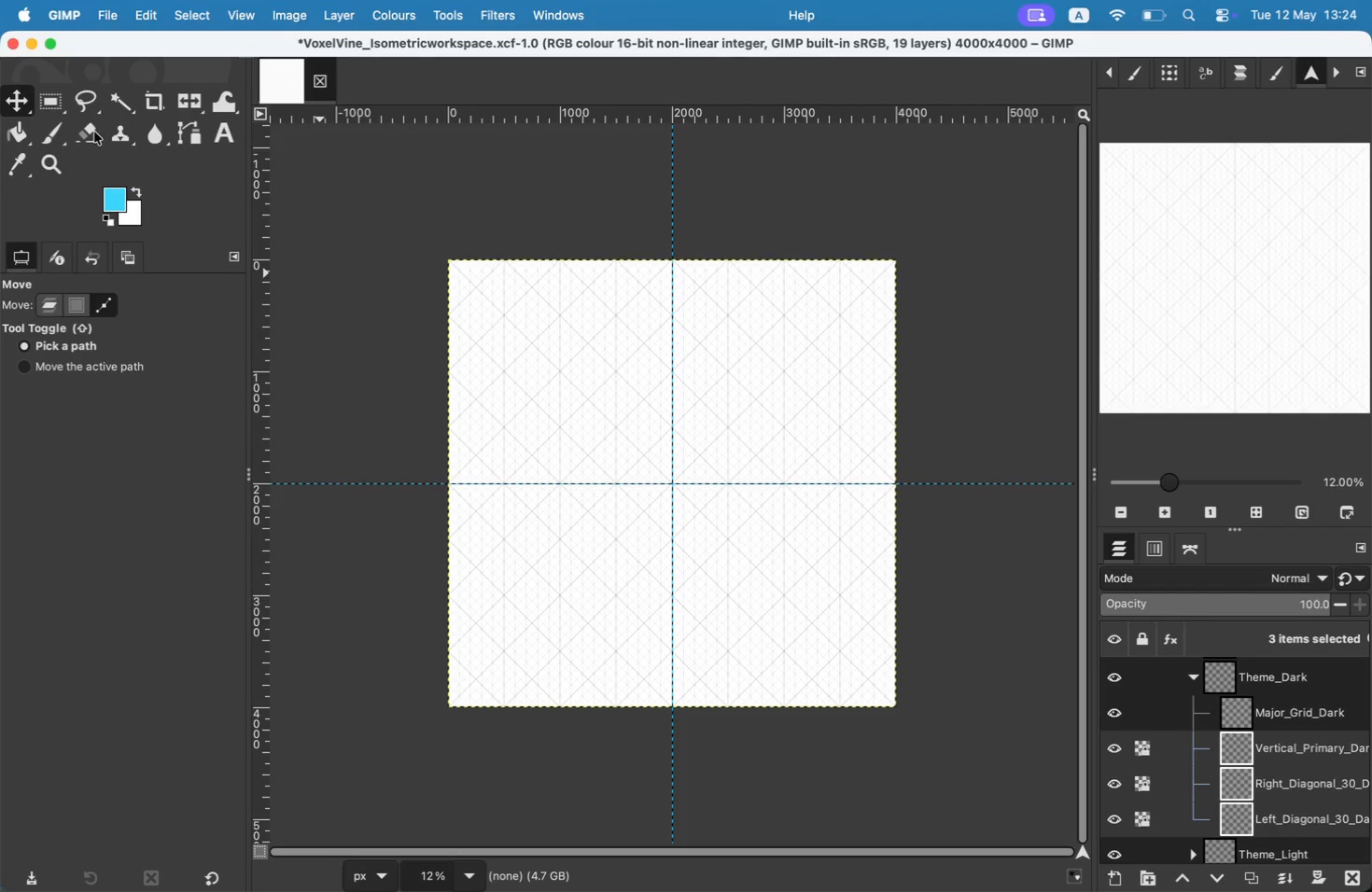 
left_click([20, 127])
 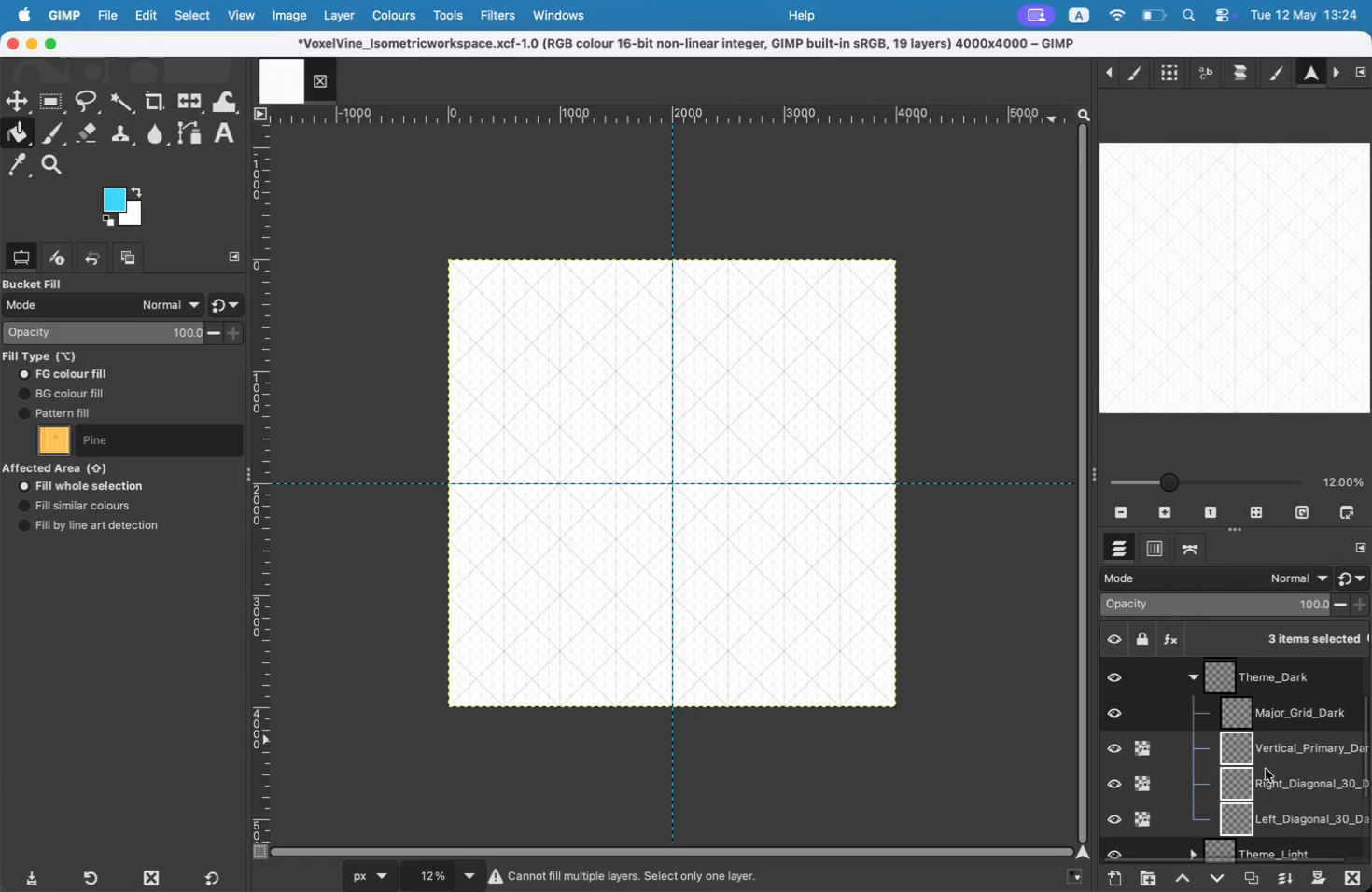 
left_click([1270, 754])
 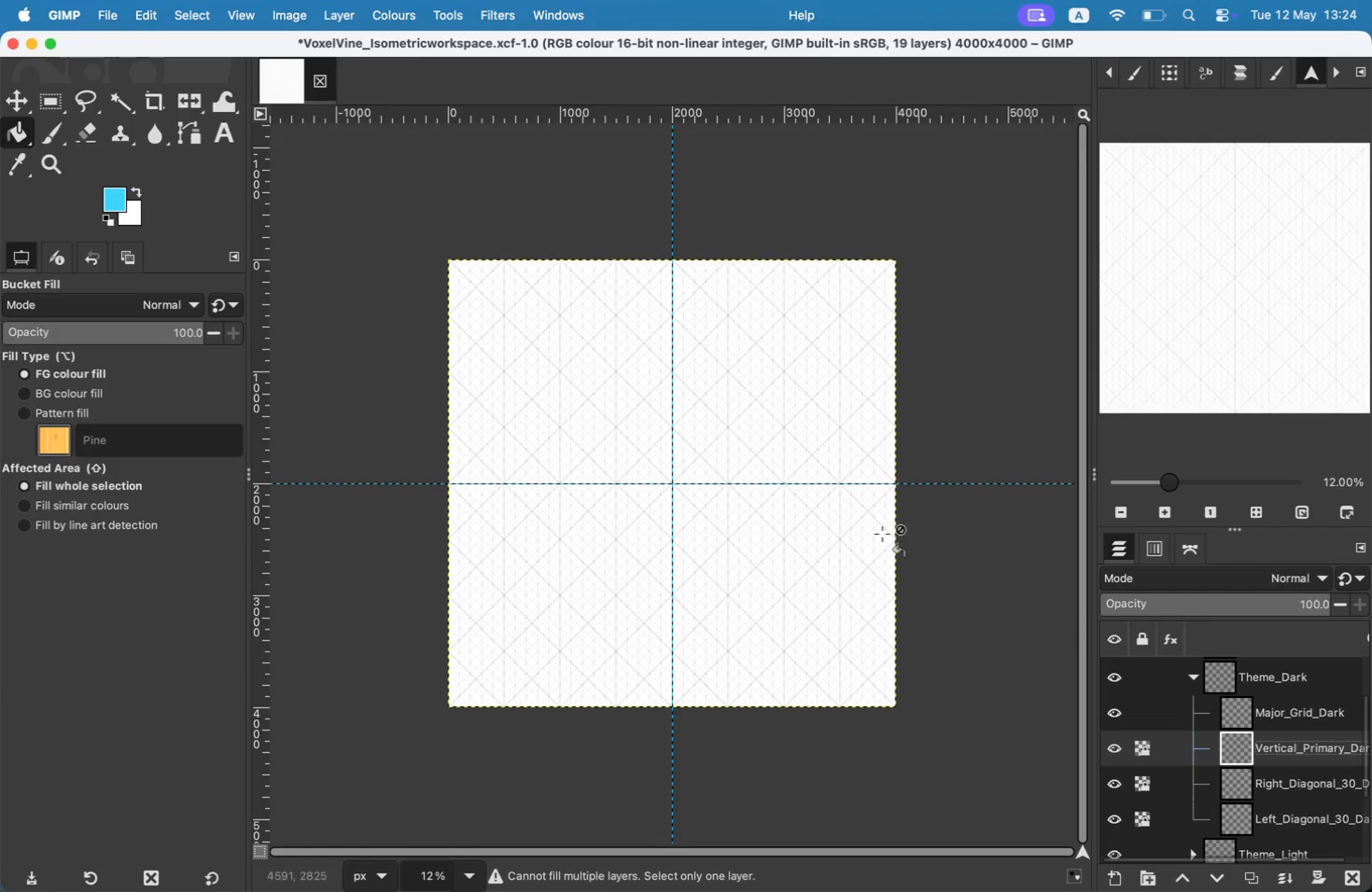 
left_click([696, 425])
 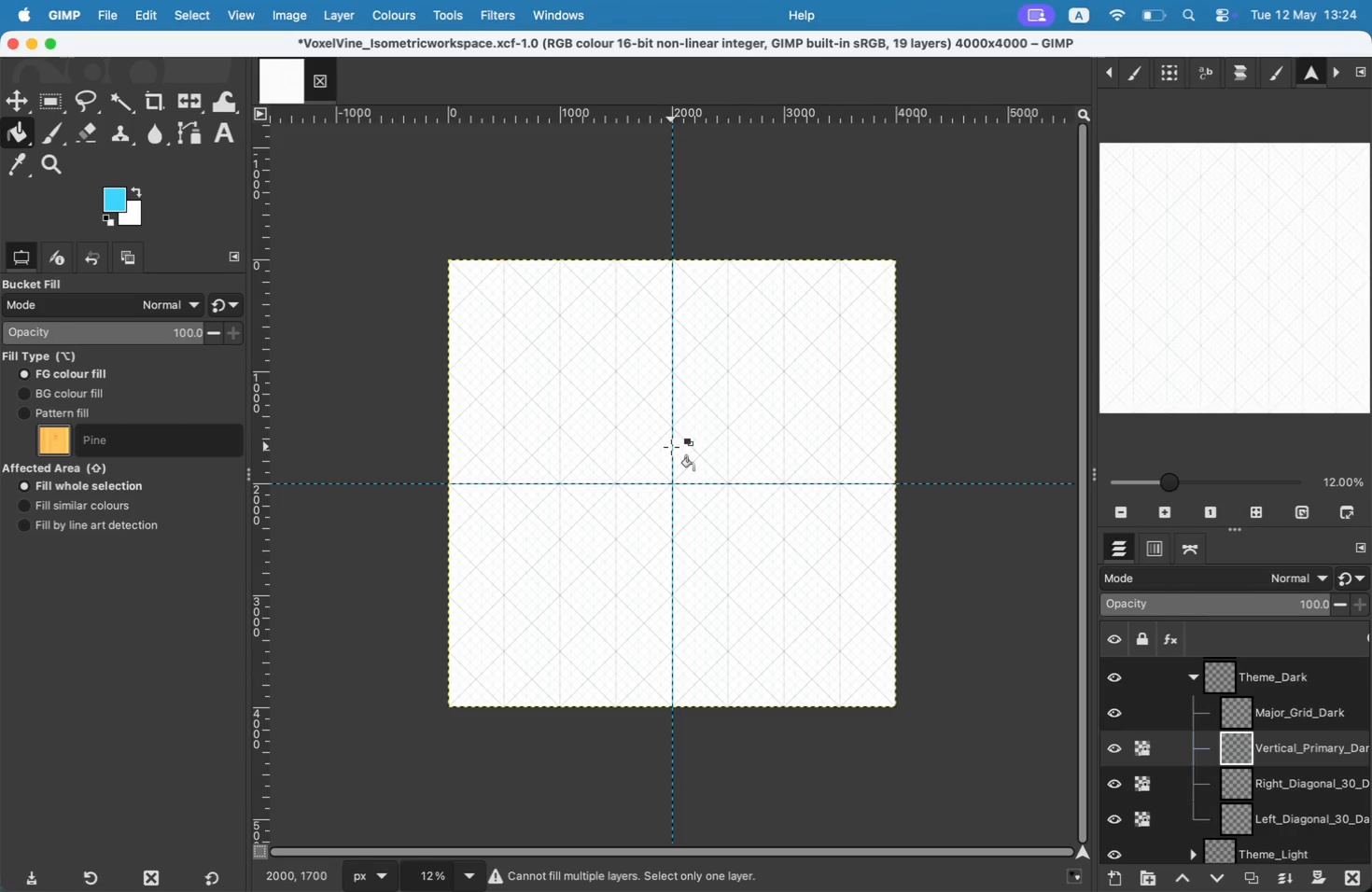 
wait(5.36)
 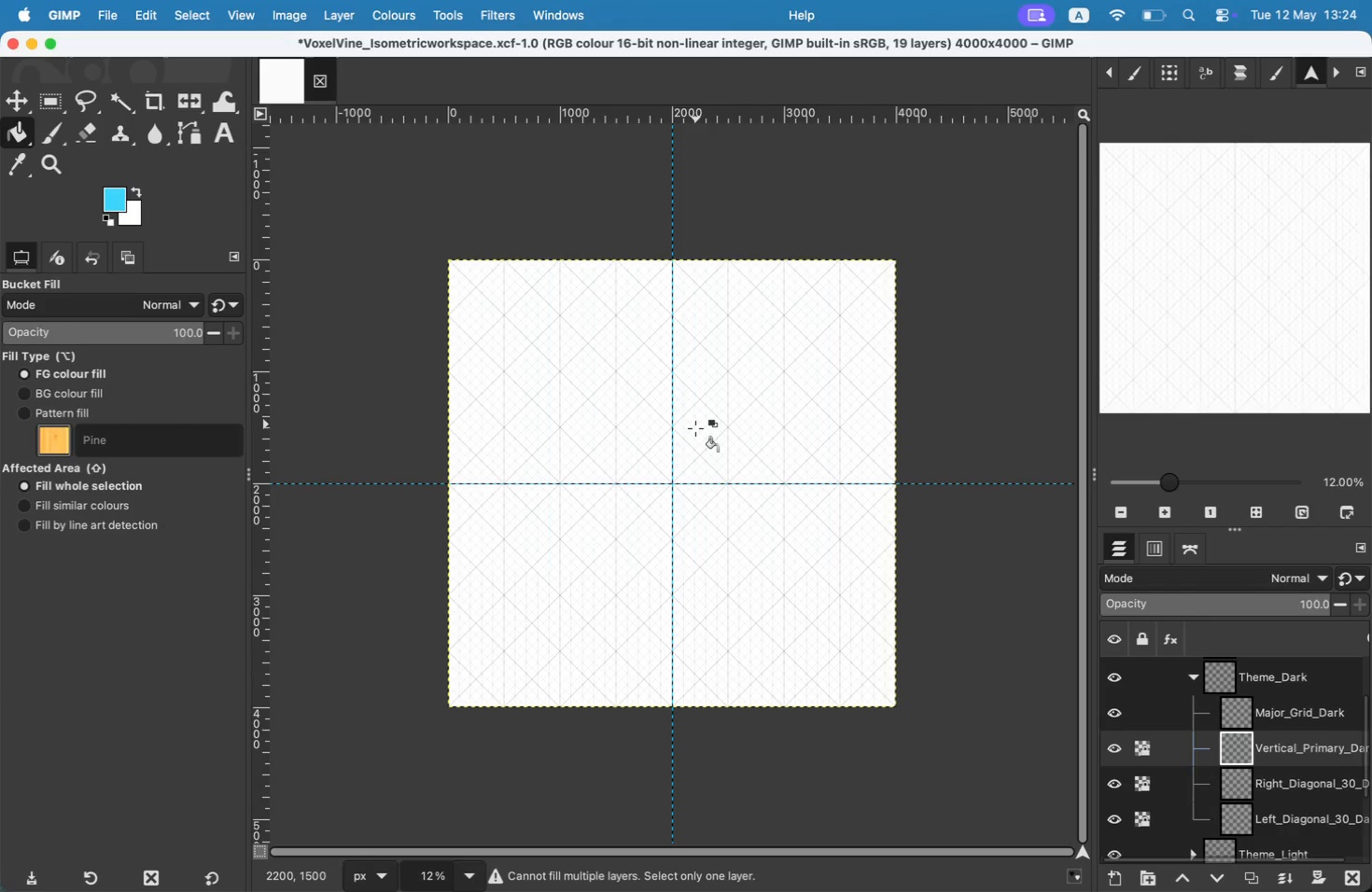 
left_click([1150, 788])
 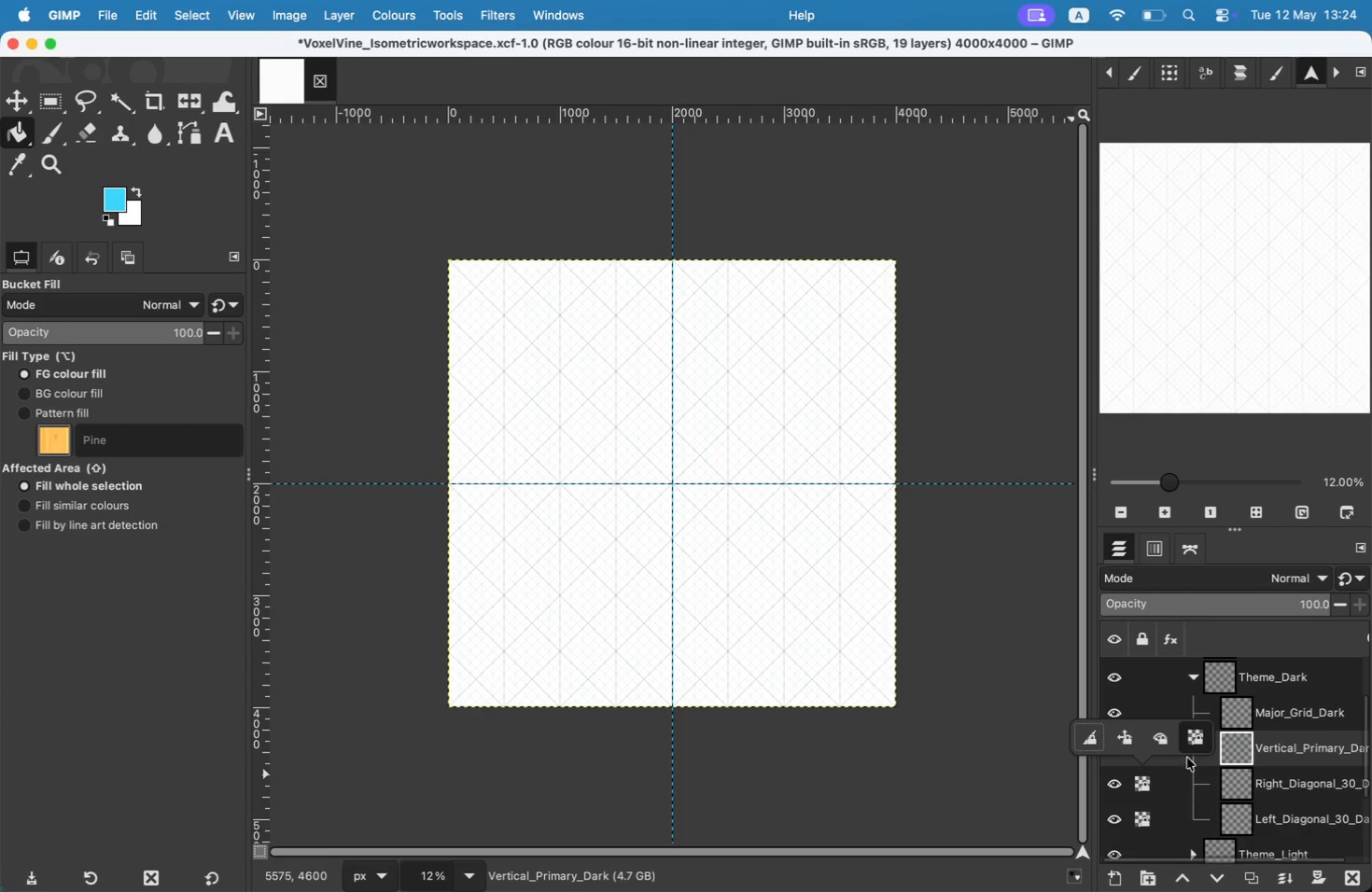 
left_click([1192, 745])
 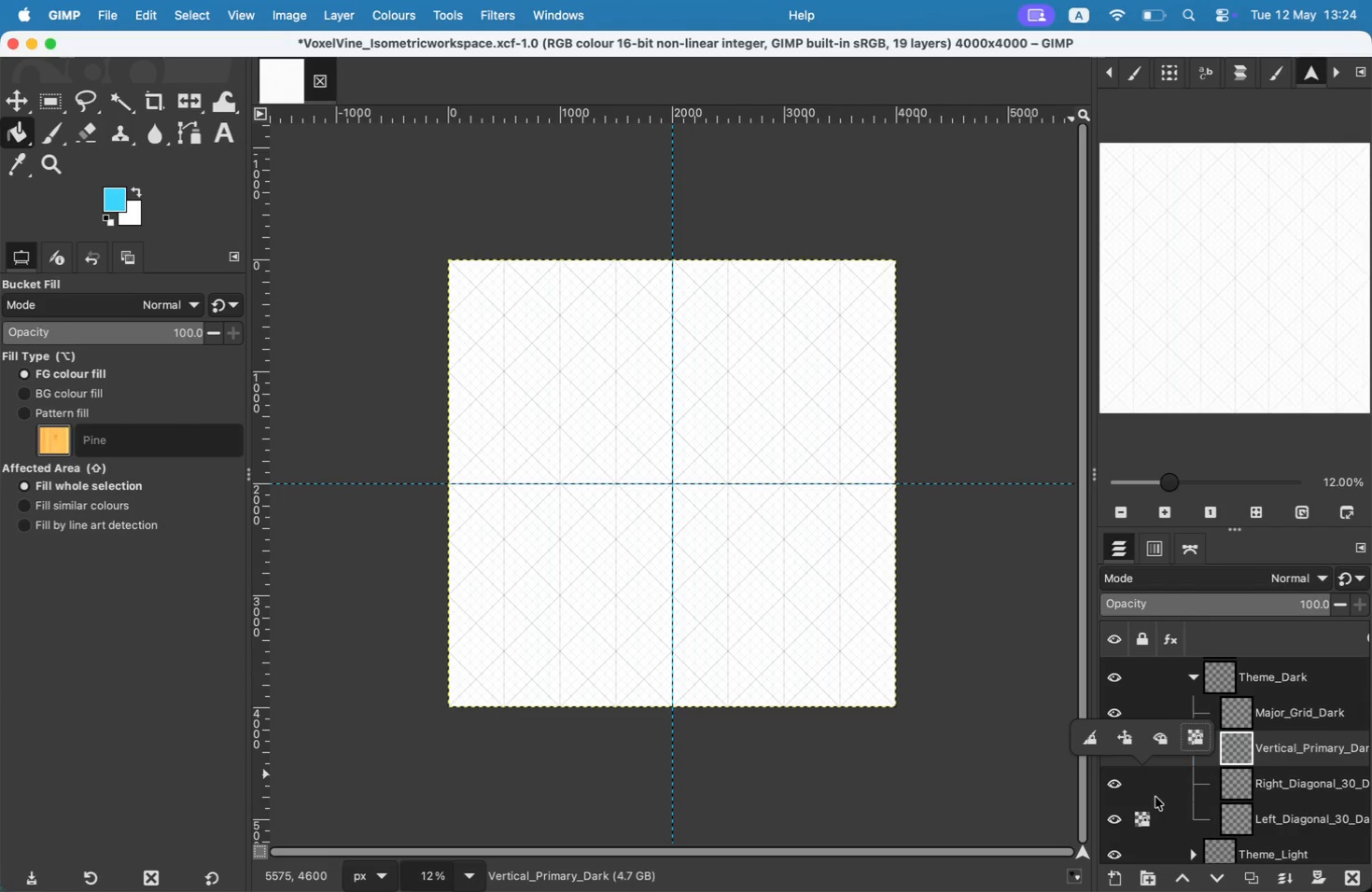 
left_click([1144, 816])
 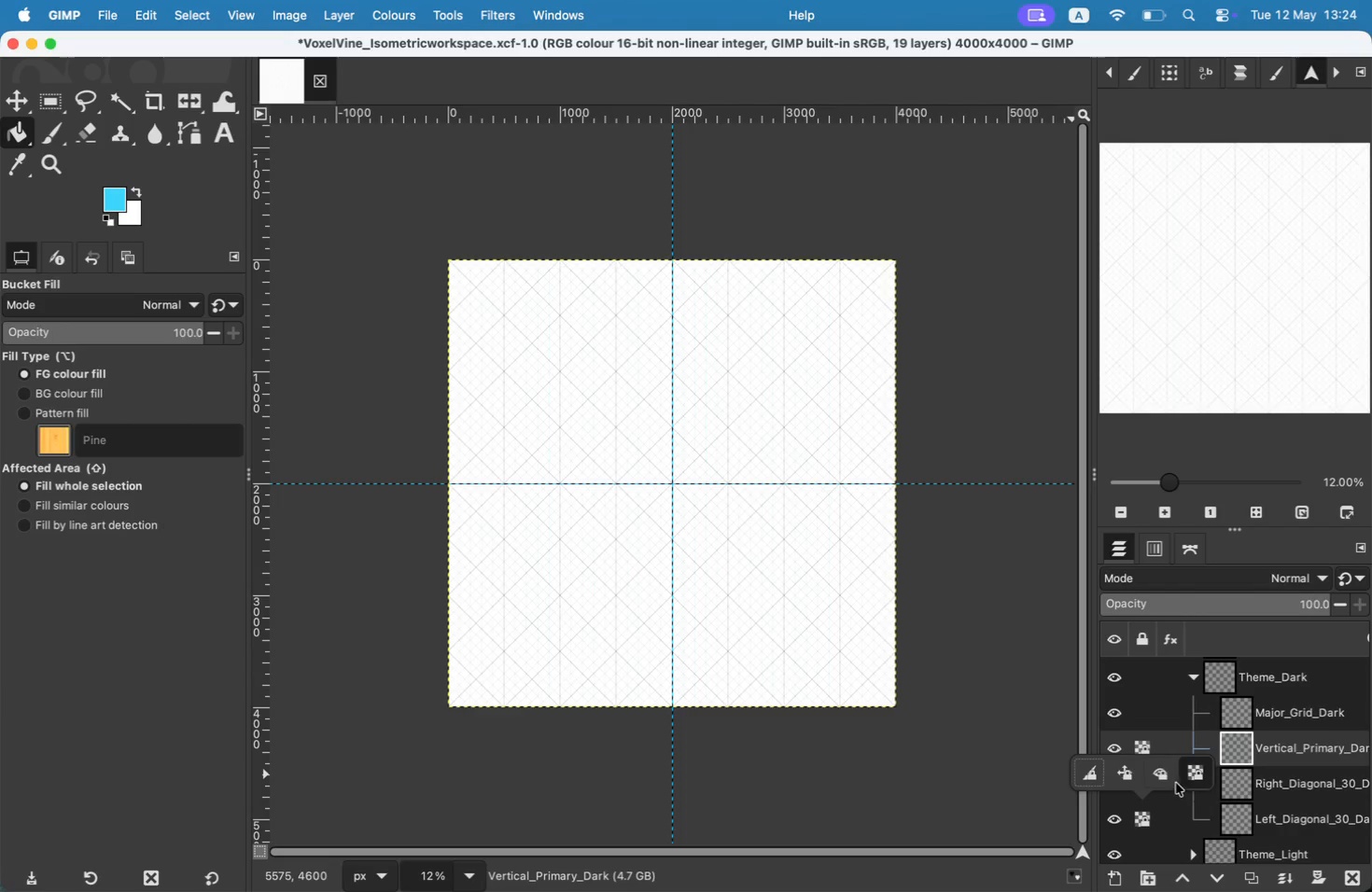 
left_click([1200, 776])
 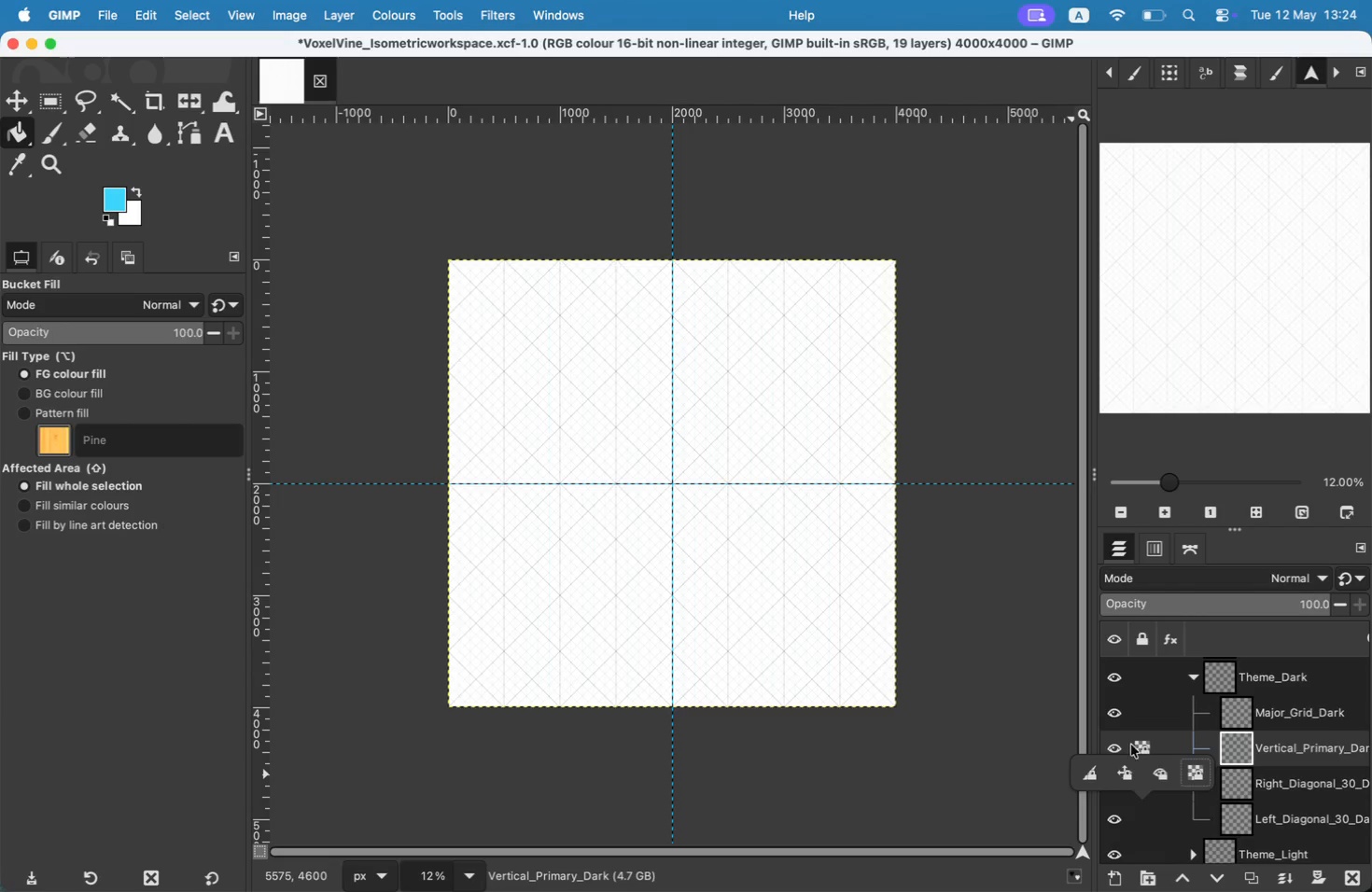 
left_click([1142, 746])
 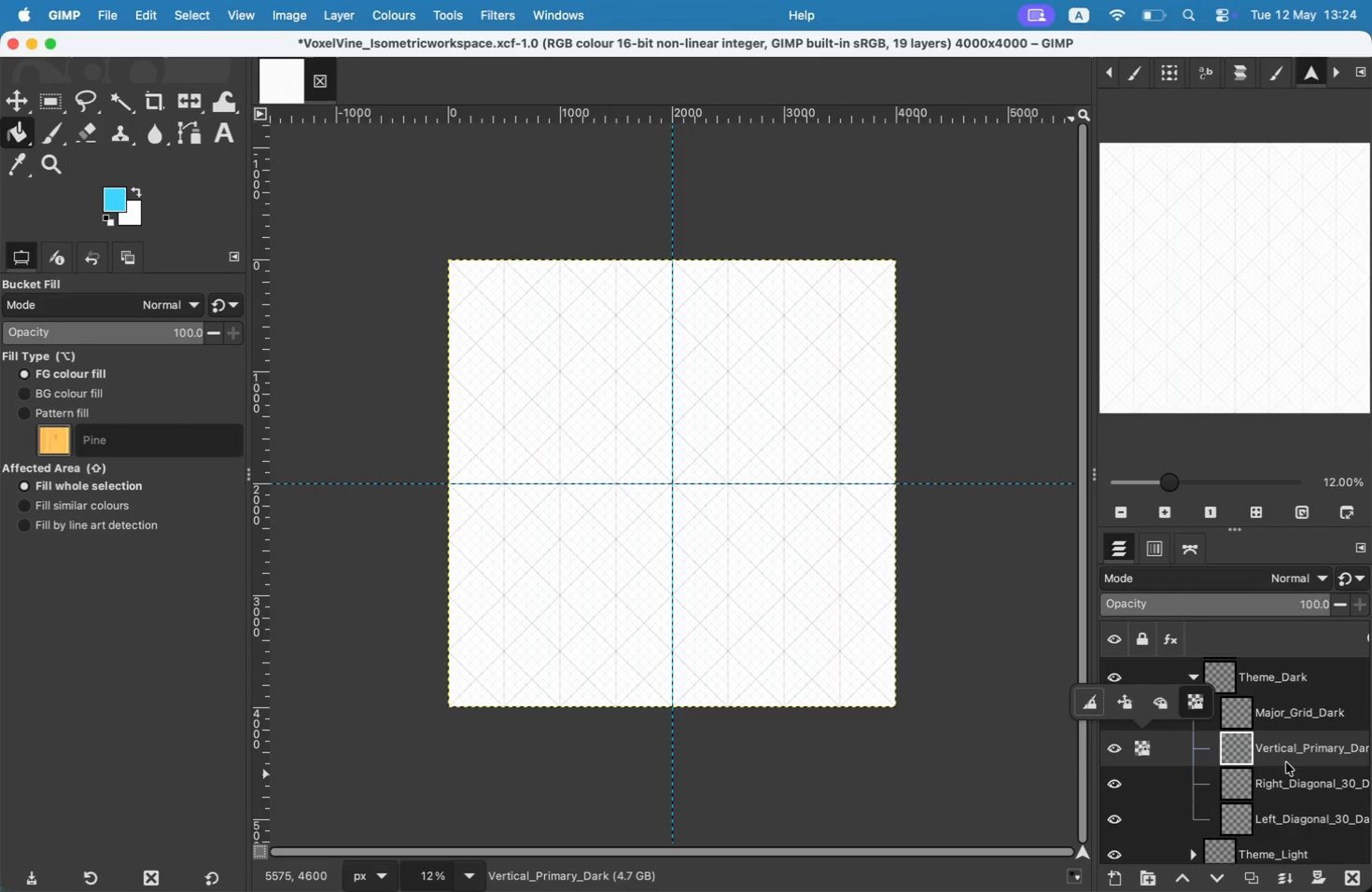 
left_click([1285, 754])
 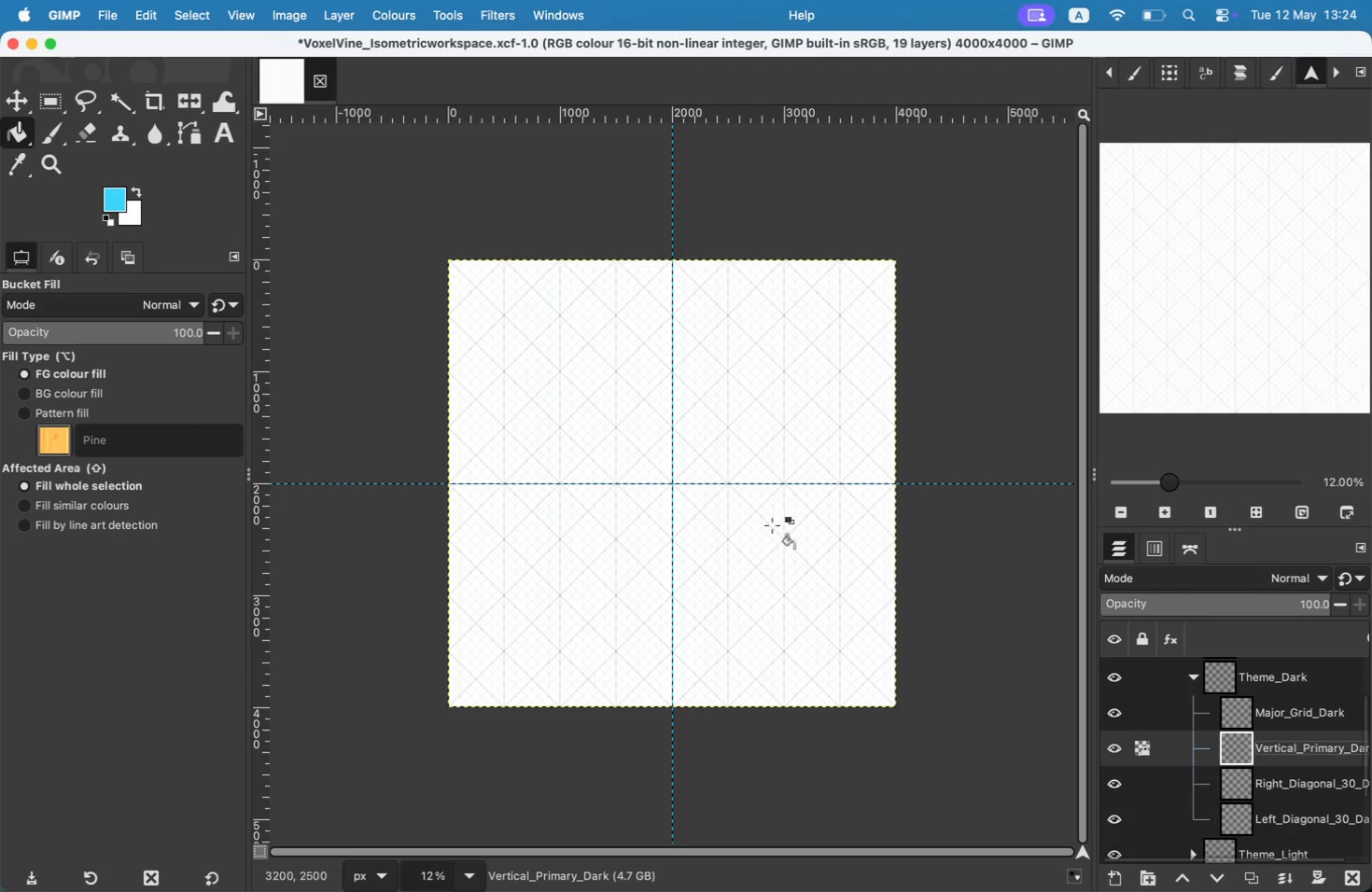 
left_click([620, 462])
 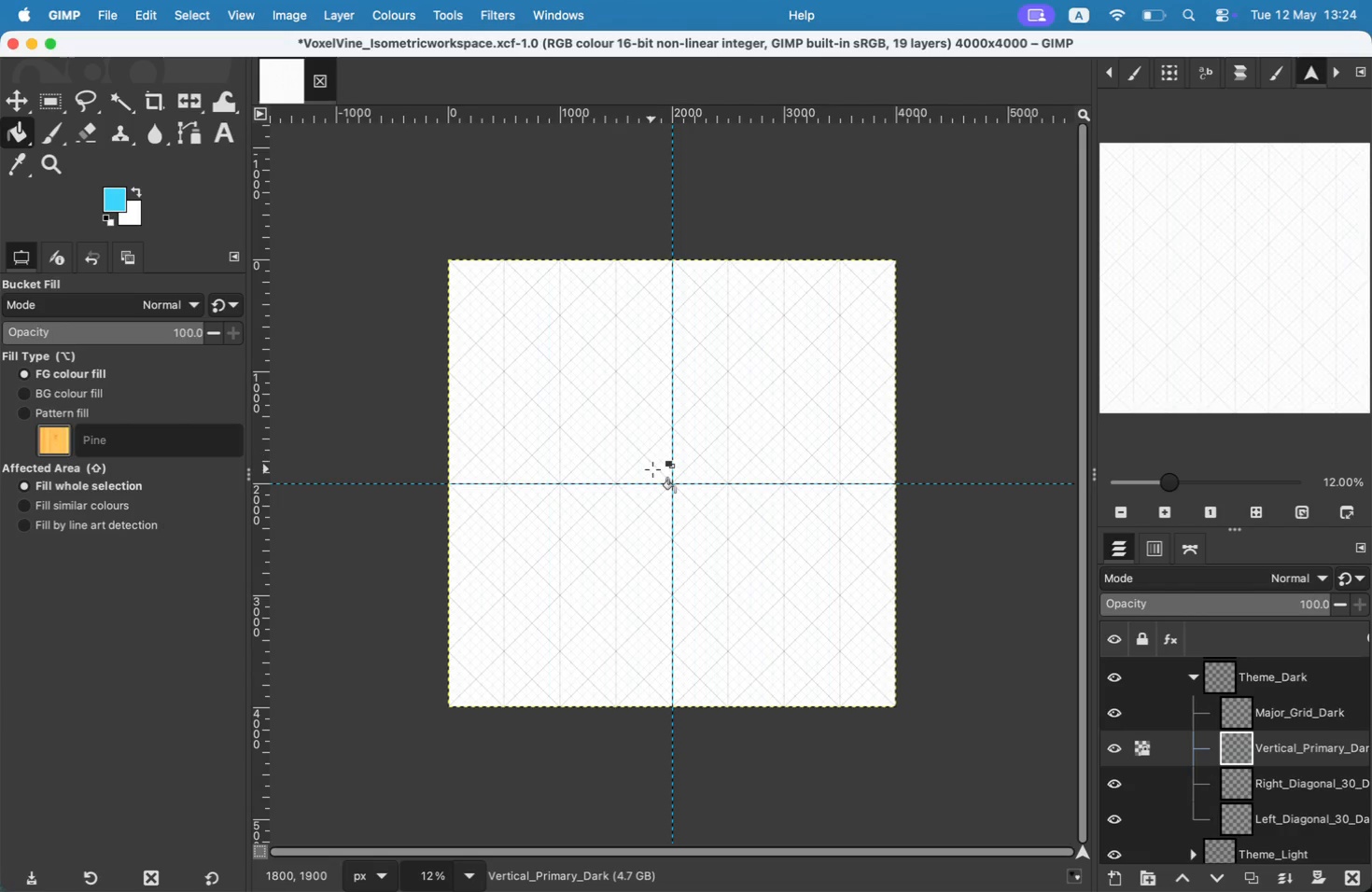 
wait(9.23)
 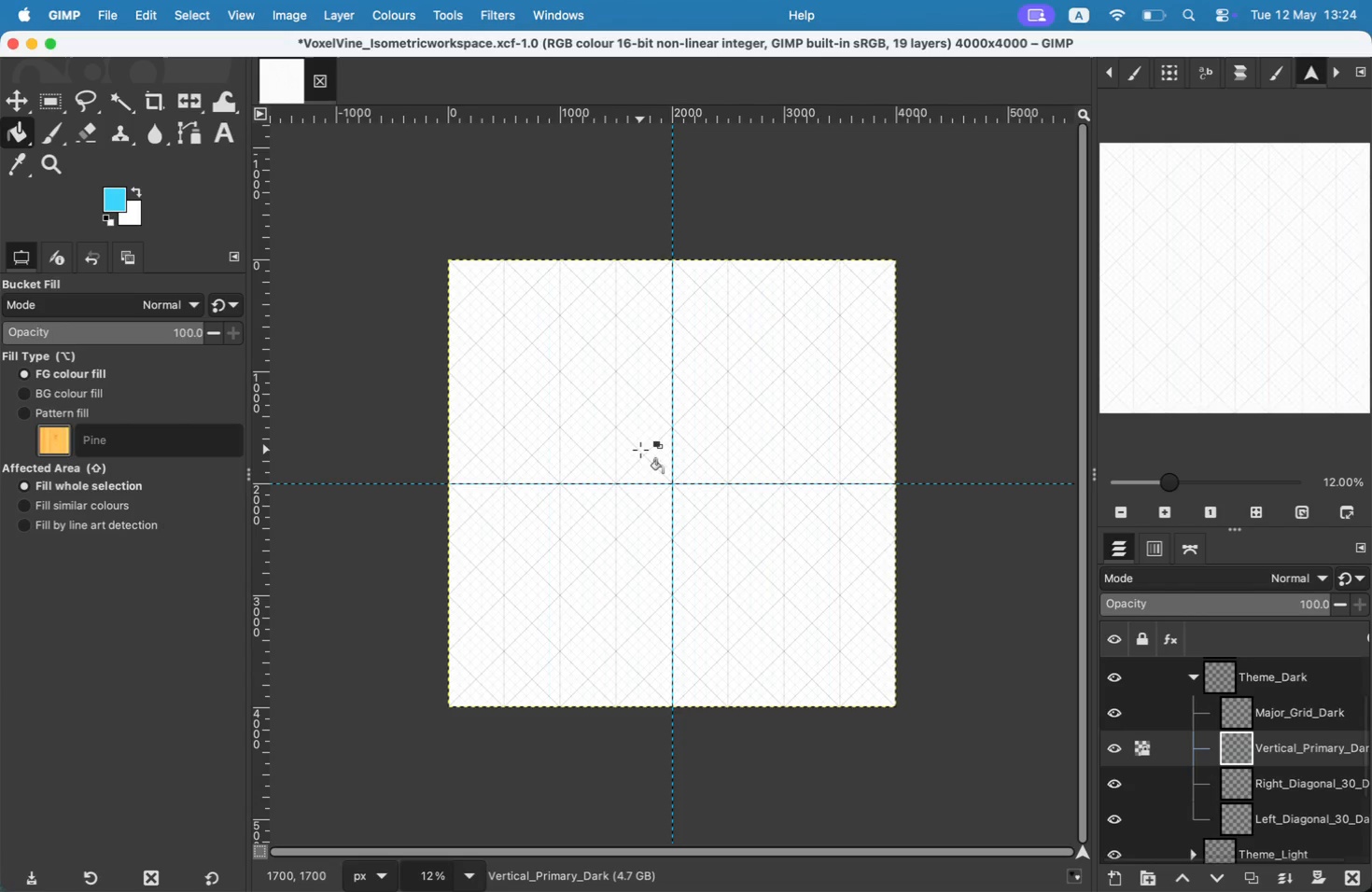 
left_click([640, 450])
 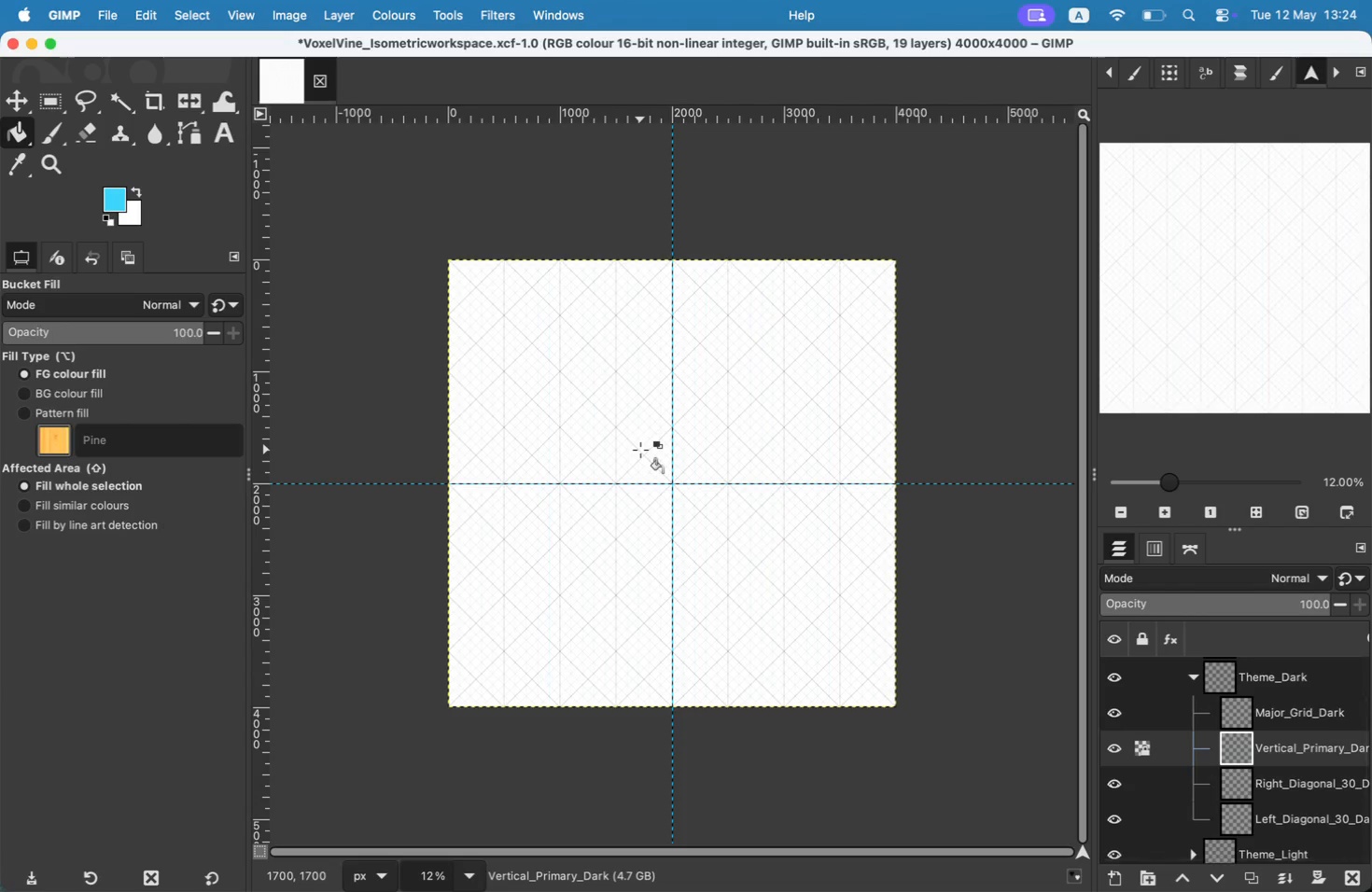 
scroll: coordinate [1302, 787], scroll_direction: down, amount: 1.0
 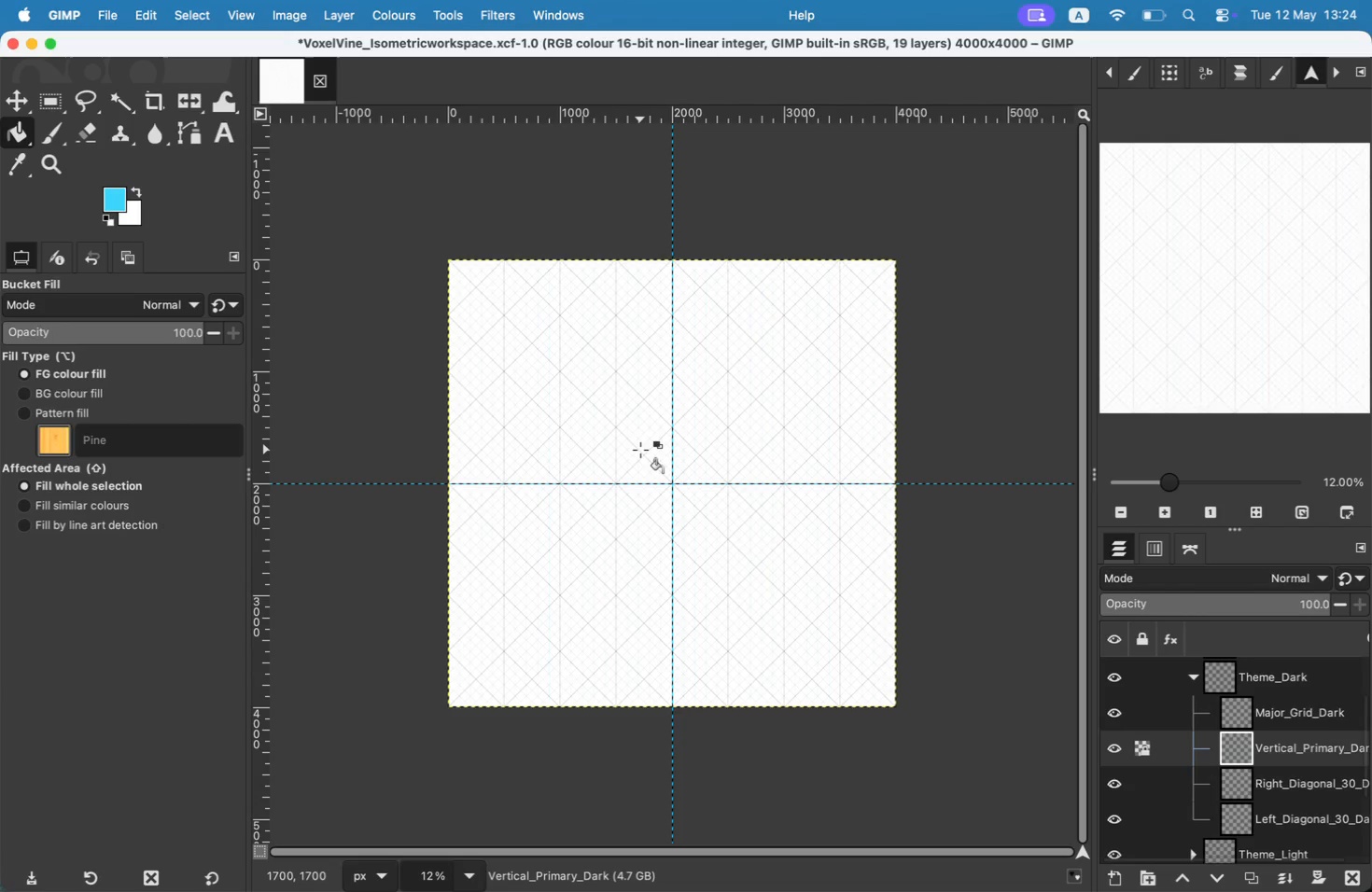 
scroll: coordinate [1284, 774], scroll_direction: up, amount: 26.0
 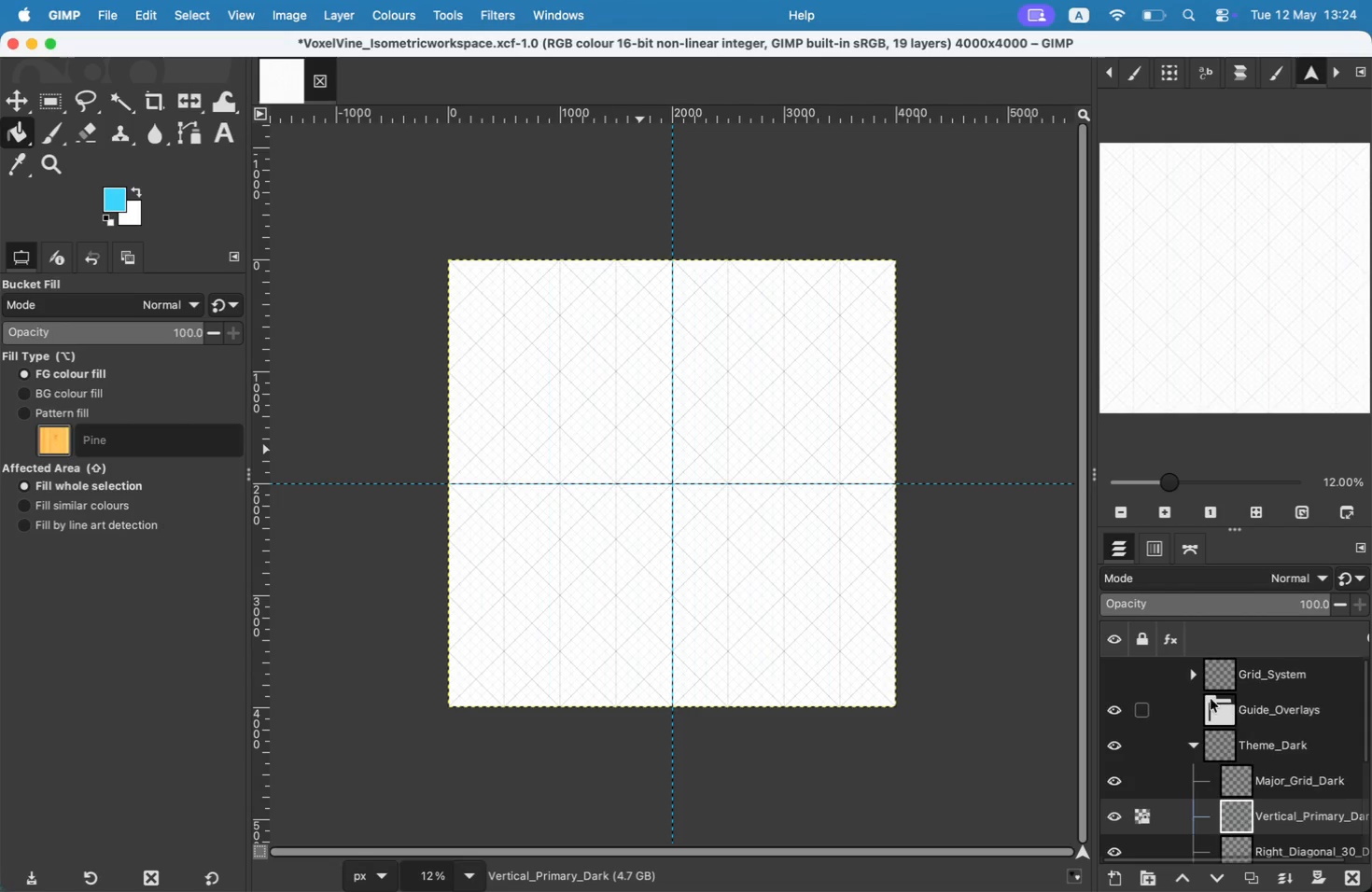 
left_click([1125, 675])
 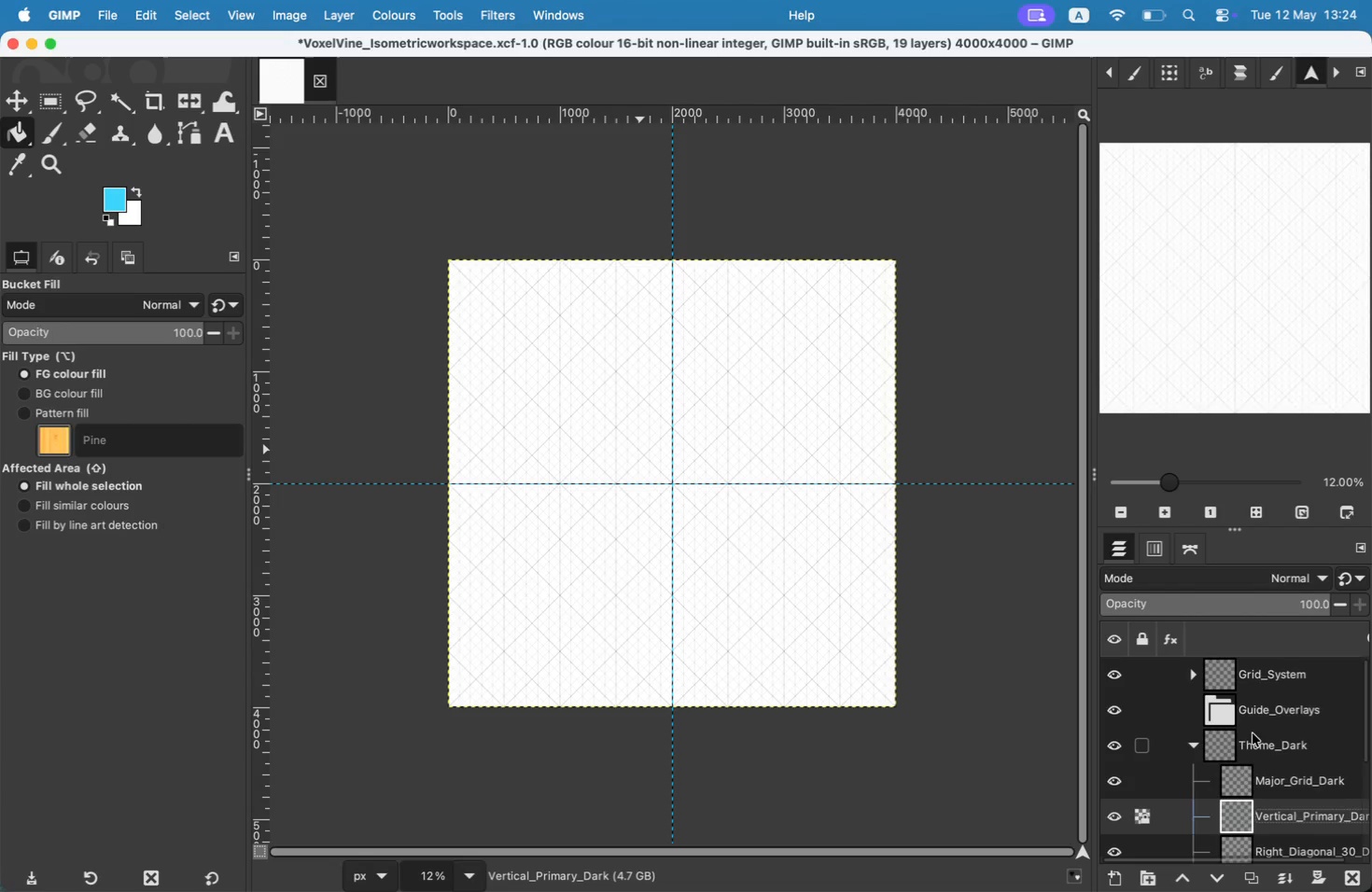 
scroll: coordinate [1158, 805], scroll_direction: down, amount: 2.0
 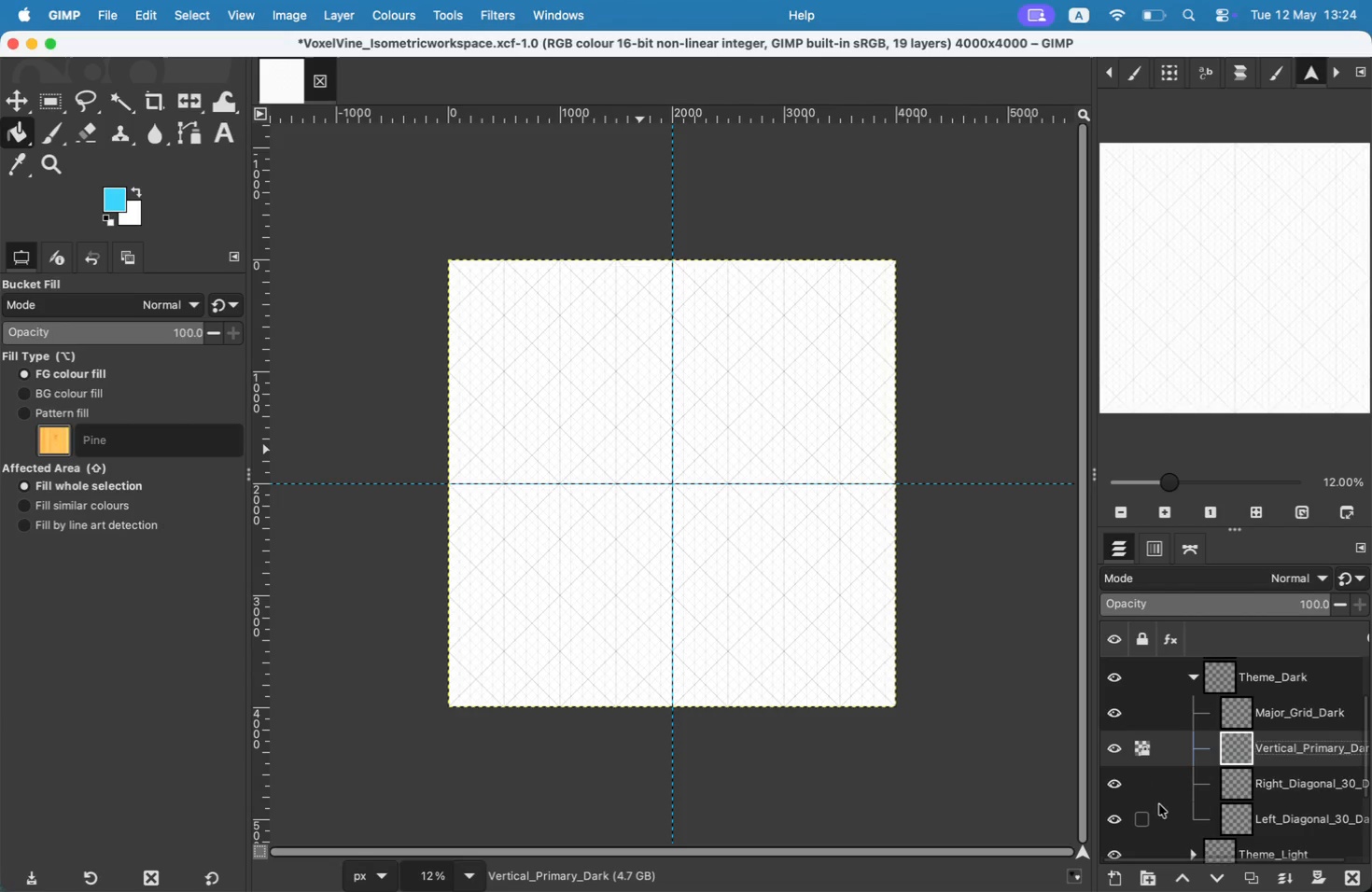 
left_click([1113, 823])
 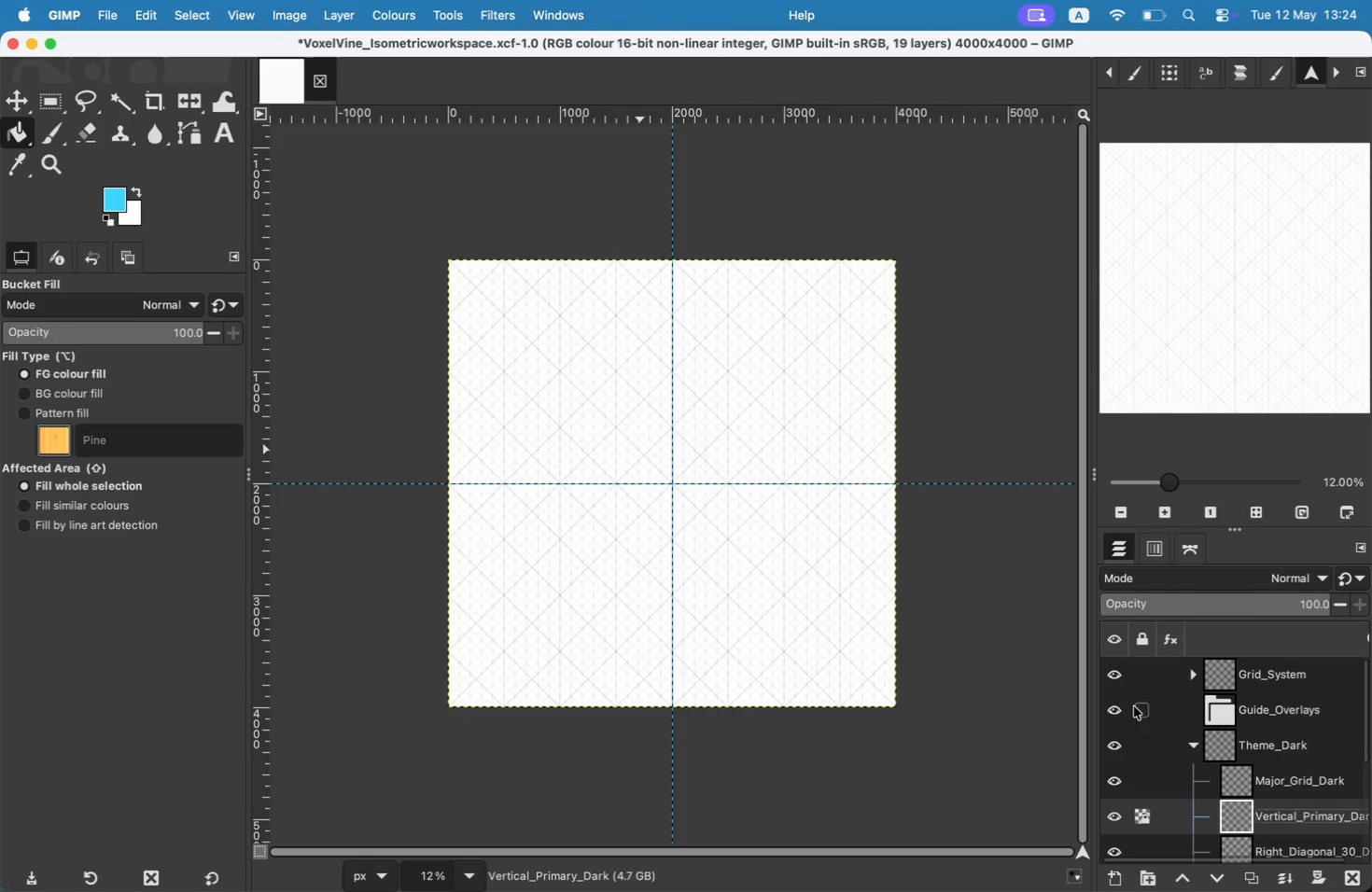 
scroll: coordinate [1169, 823], scroll_direction: up, amount: 13.0
 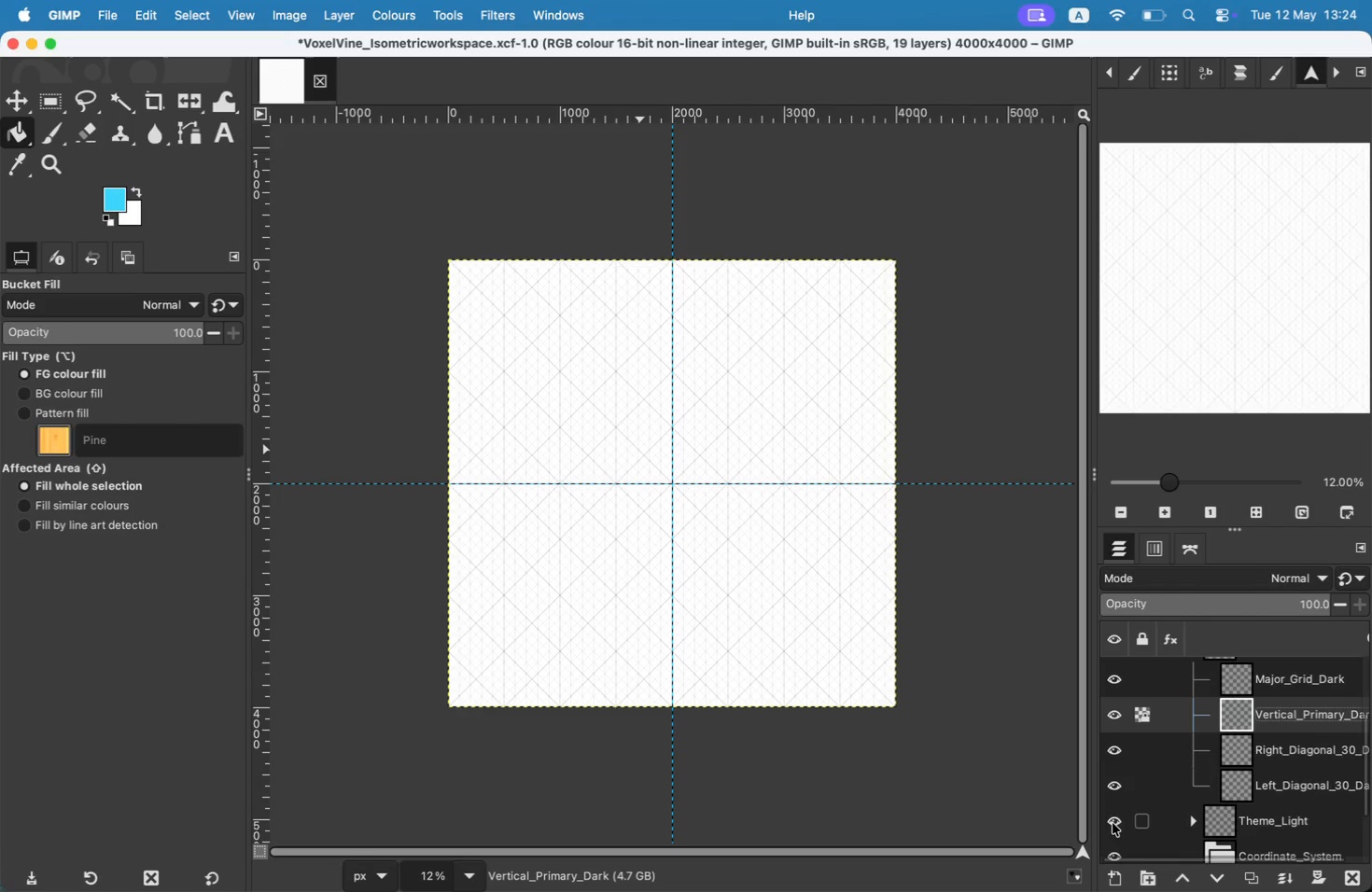 
left_click([1116, 678])
 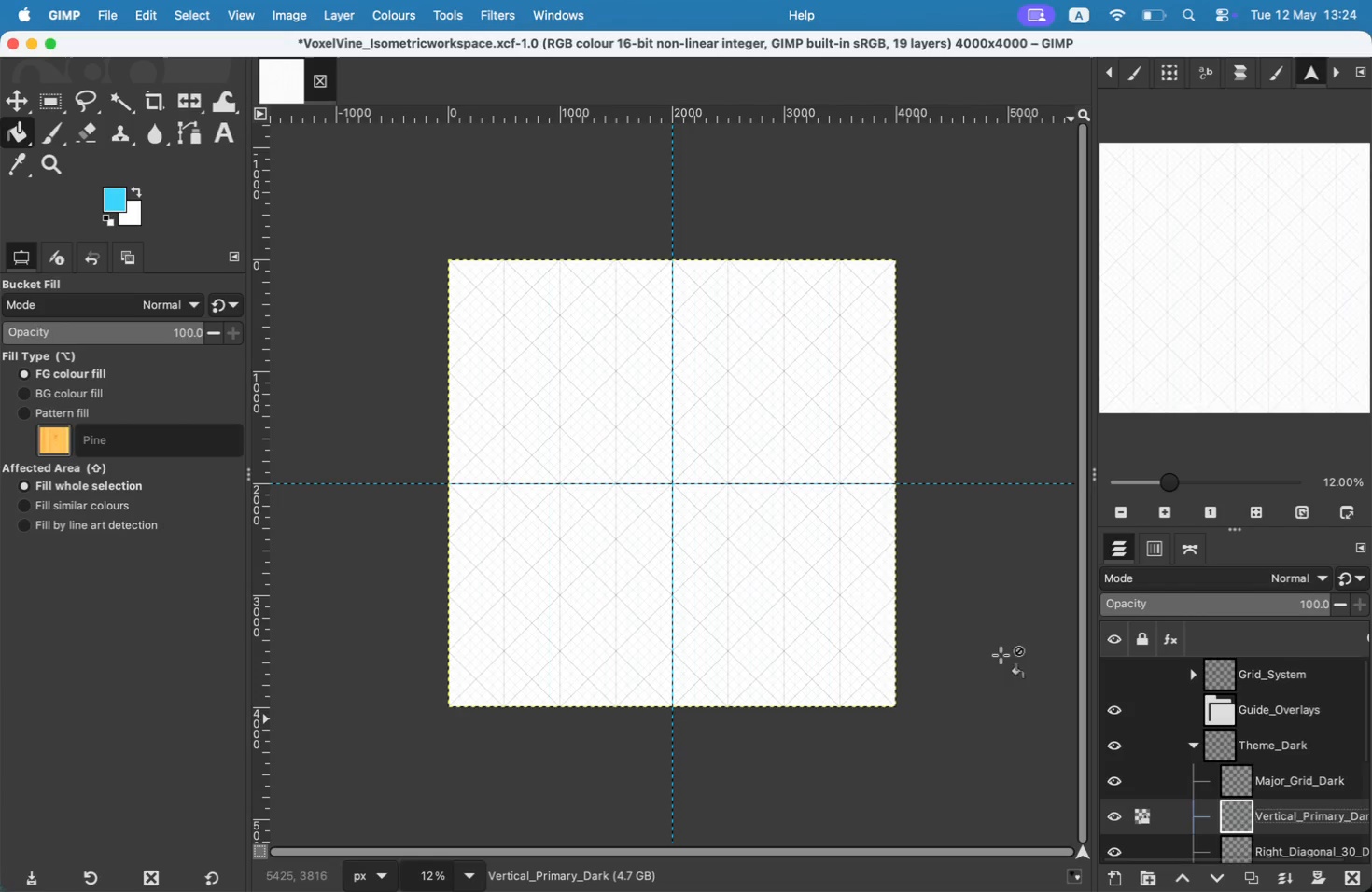 
double_click([613, 462])
 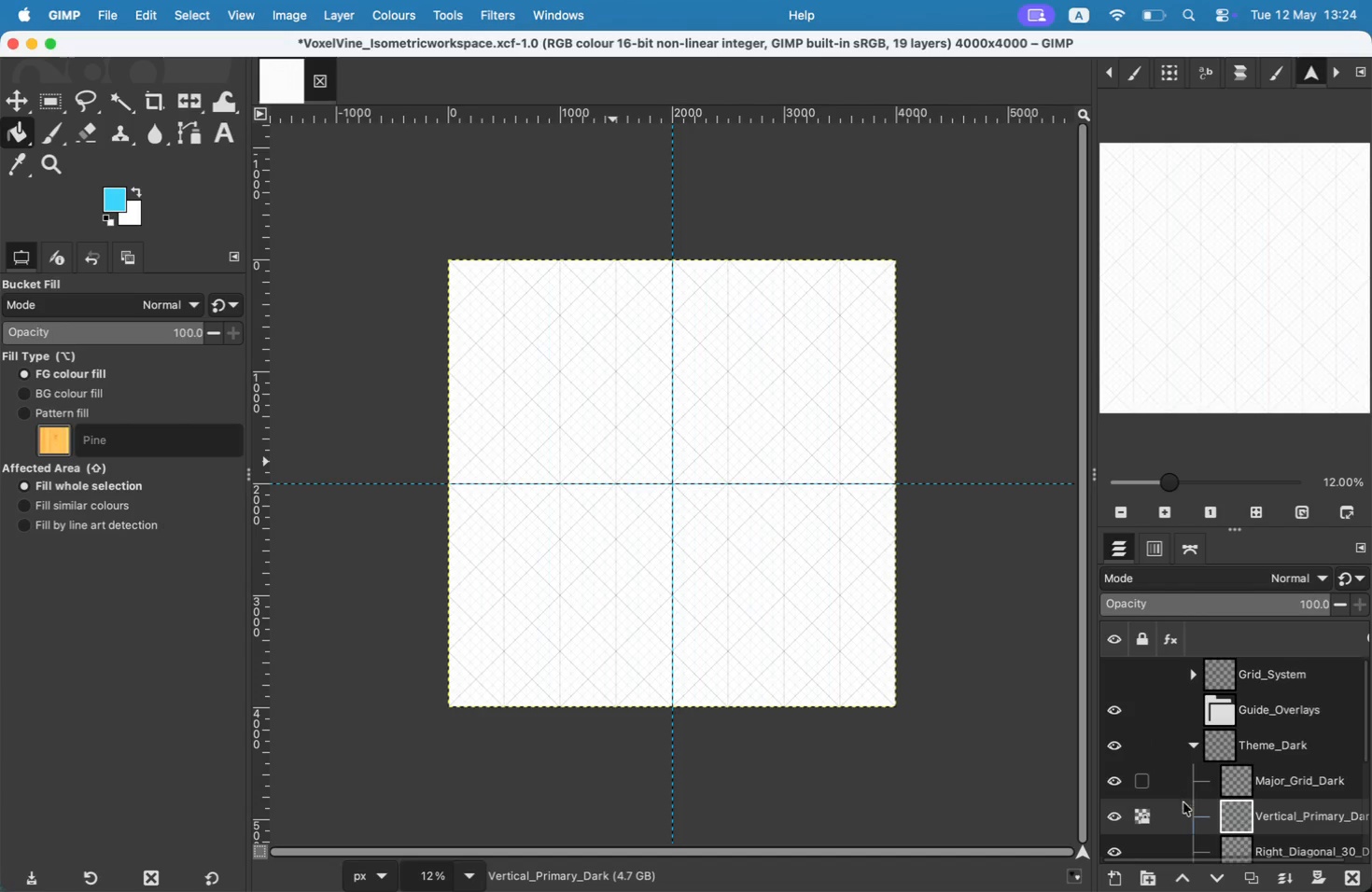 
left_click([1146, 809])
 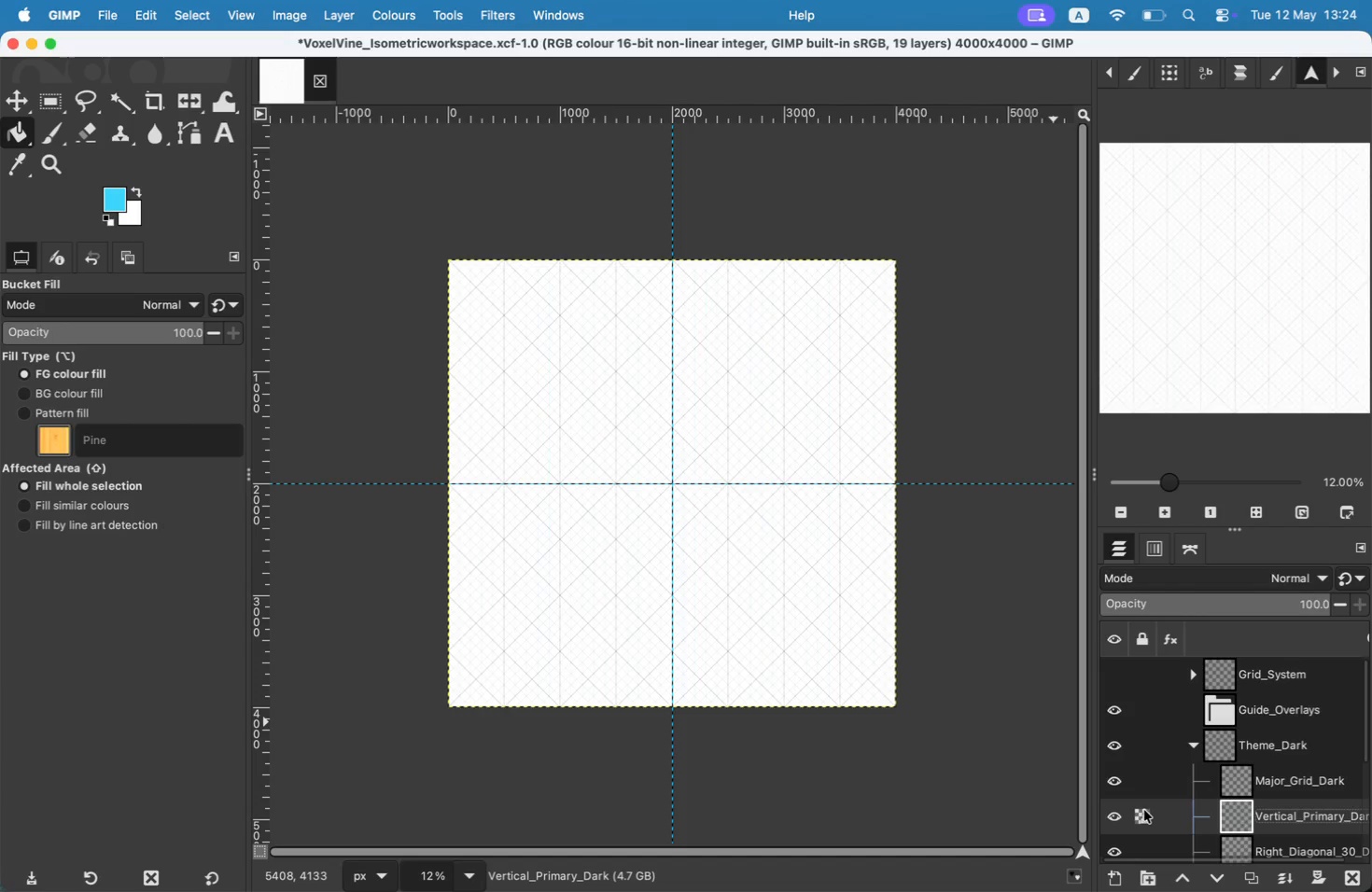 
double_click([1144, 810])
 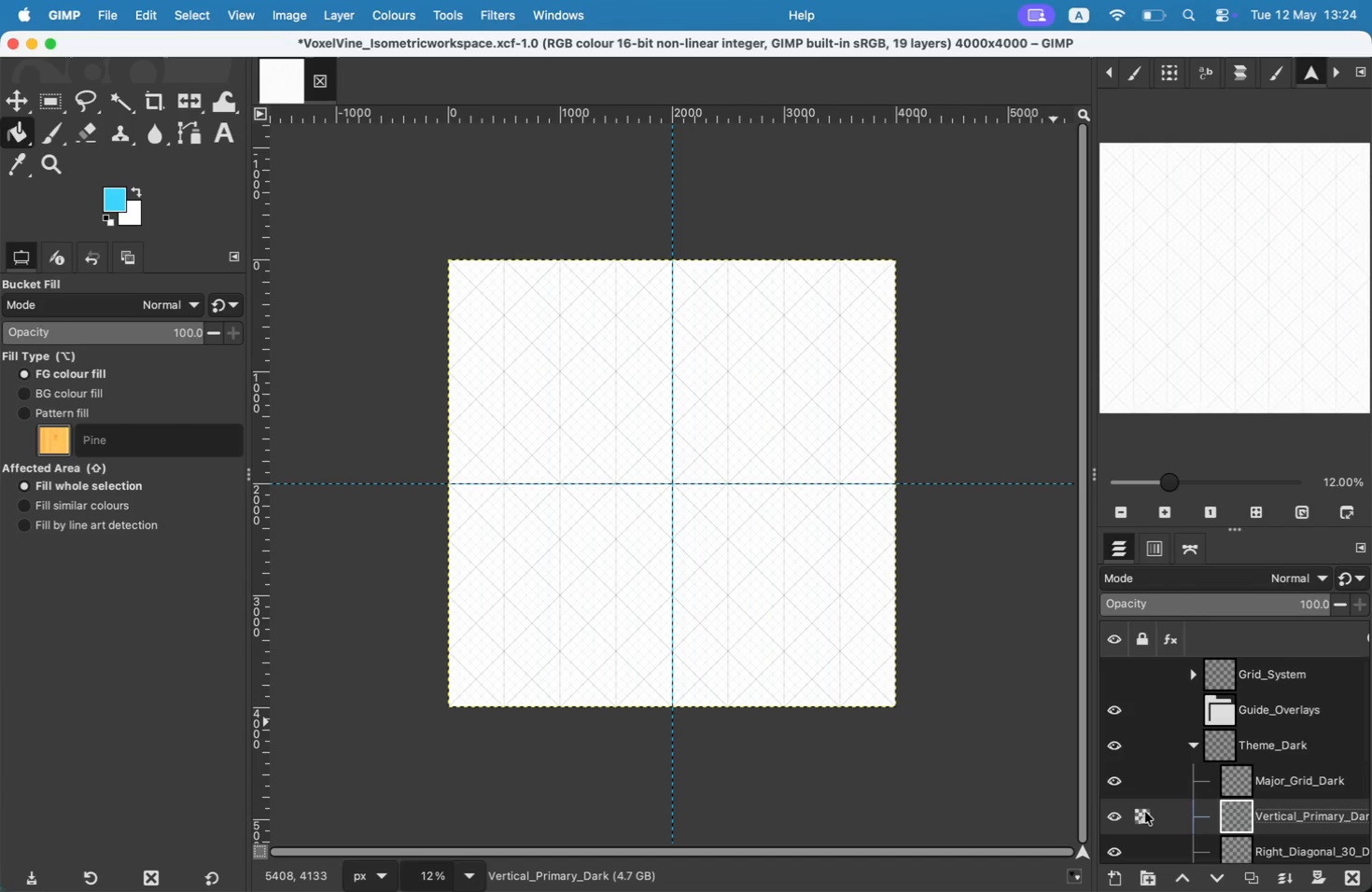 
right_click([1145, 812])
 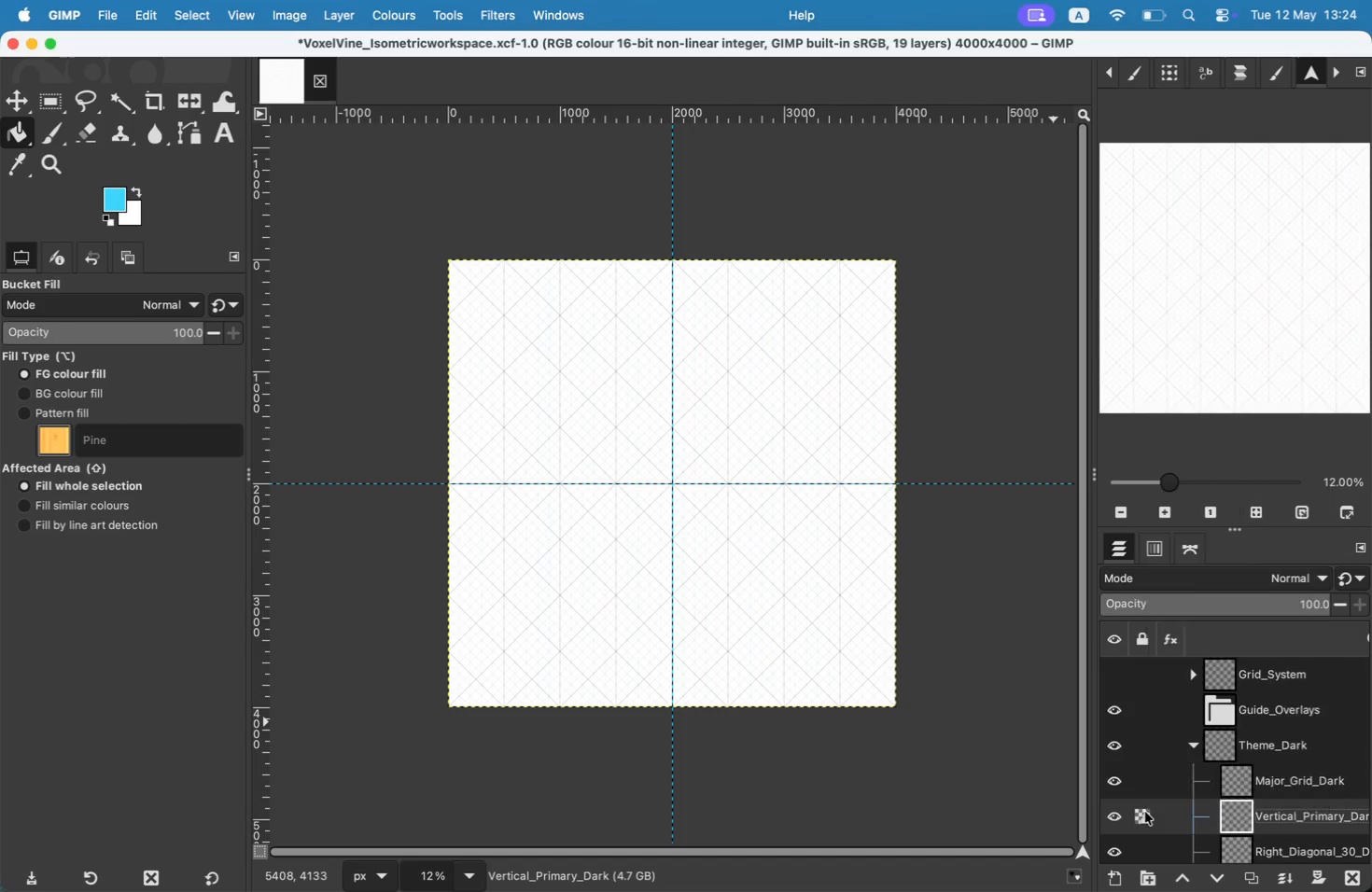 
double_click([1145, 812])
 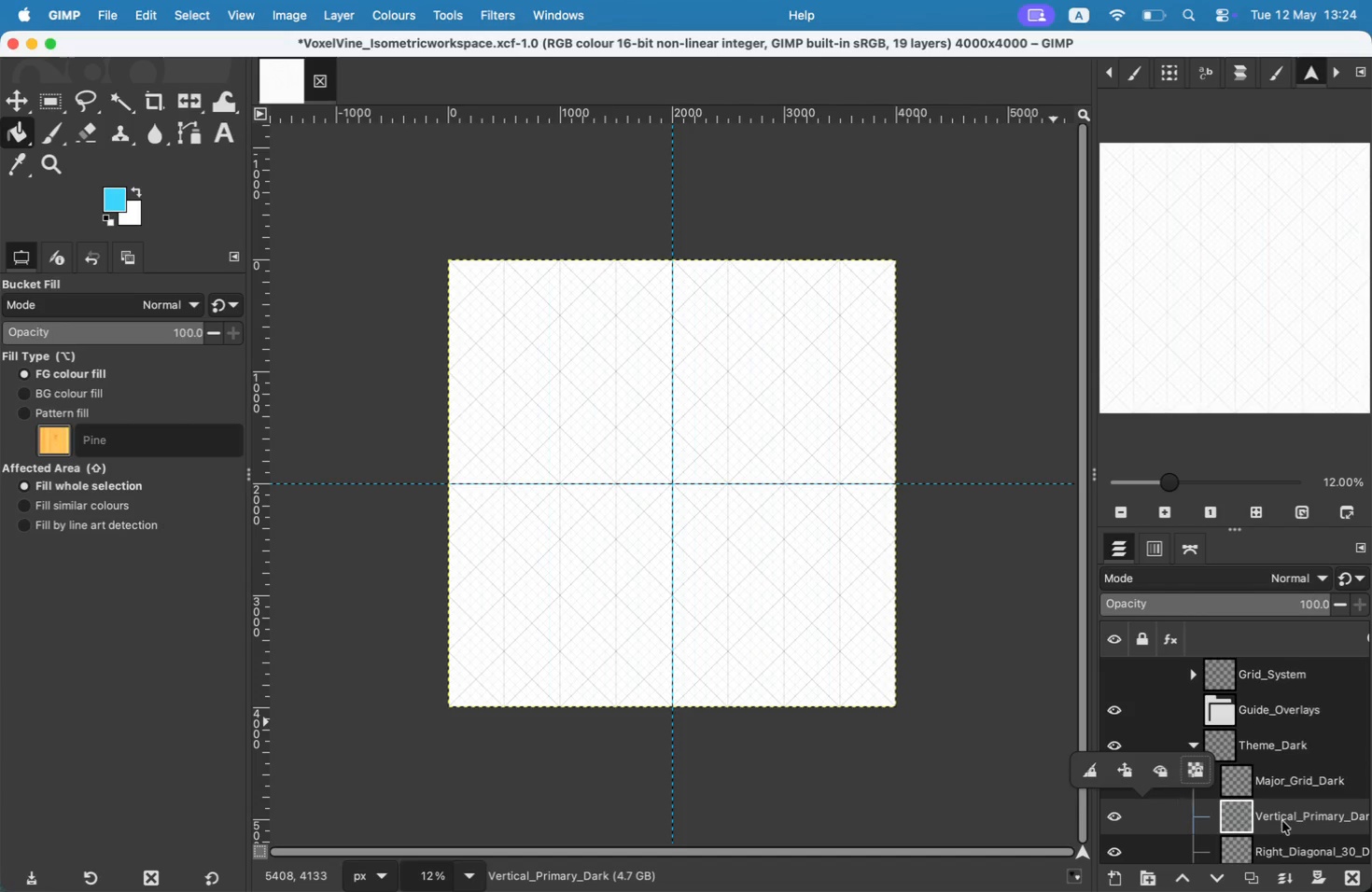 
left_click([1294, 813])
 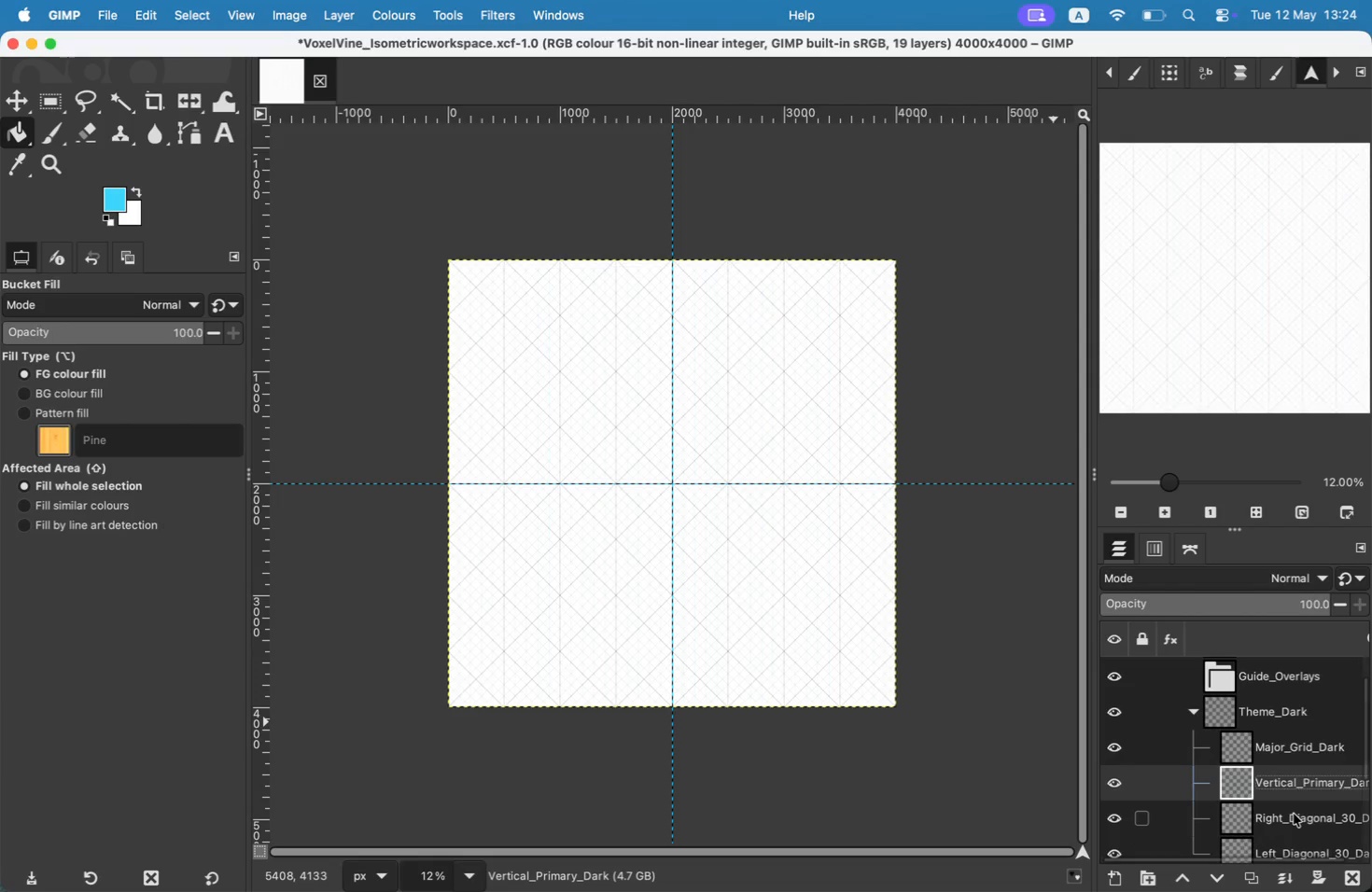 
scroll: coordinate [1301, 781], scroll_direction: up, amount: 4.0
 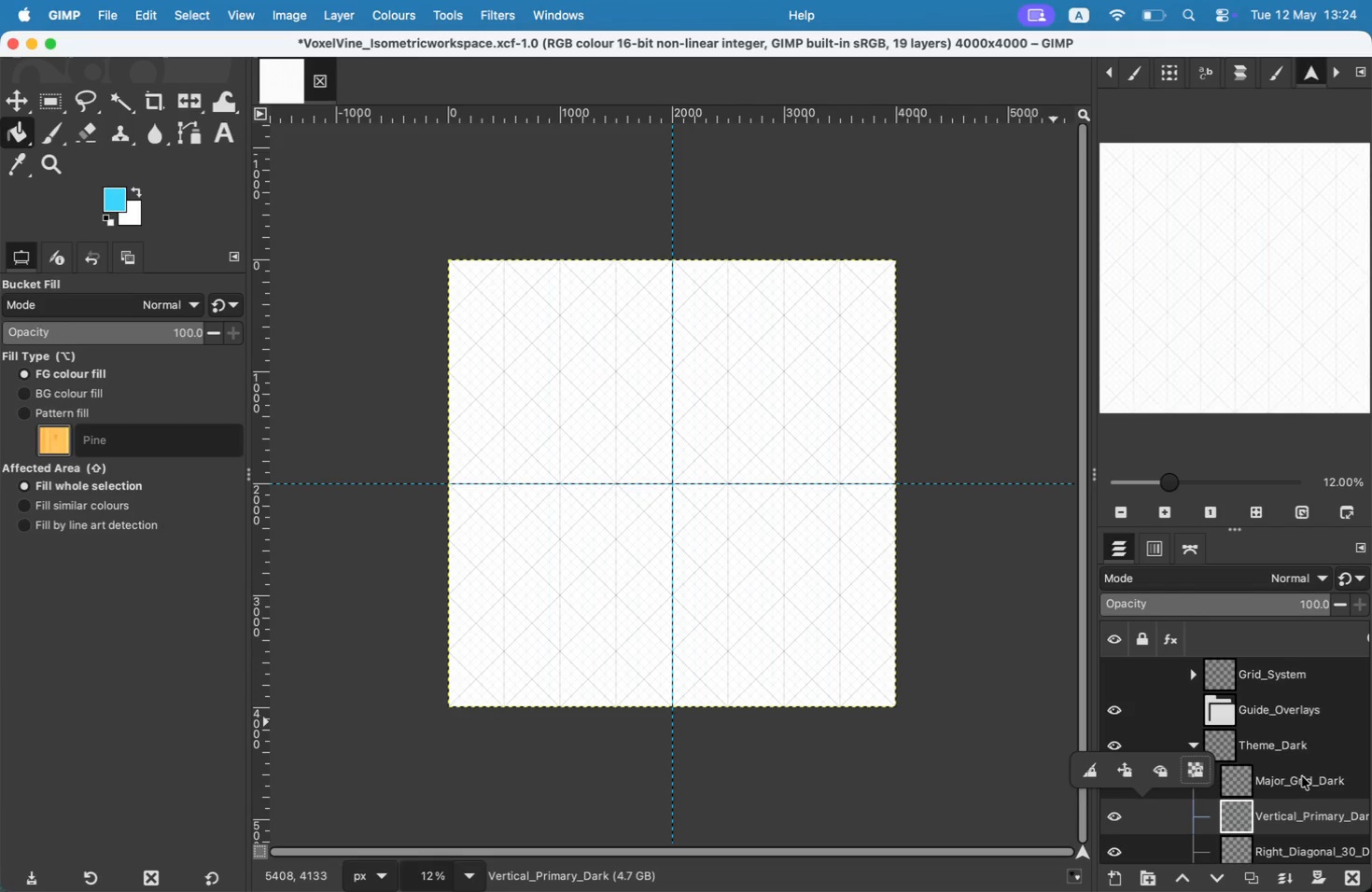 
scroll: coordinate [1294, 814], scroll_direction: down, amount: 1.0
 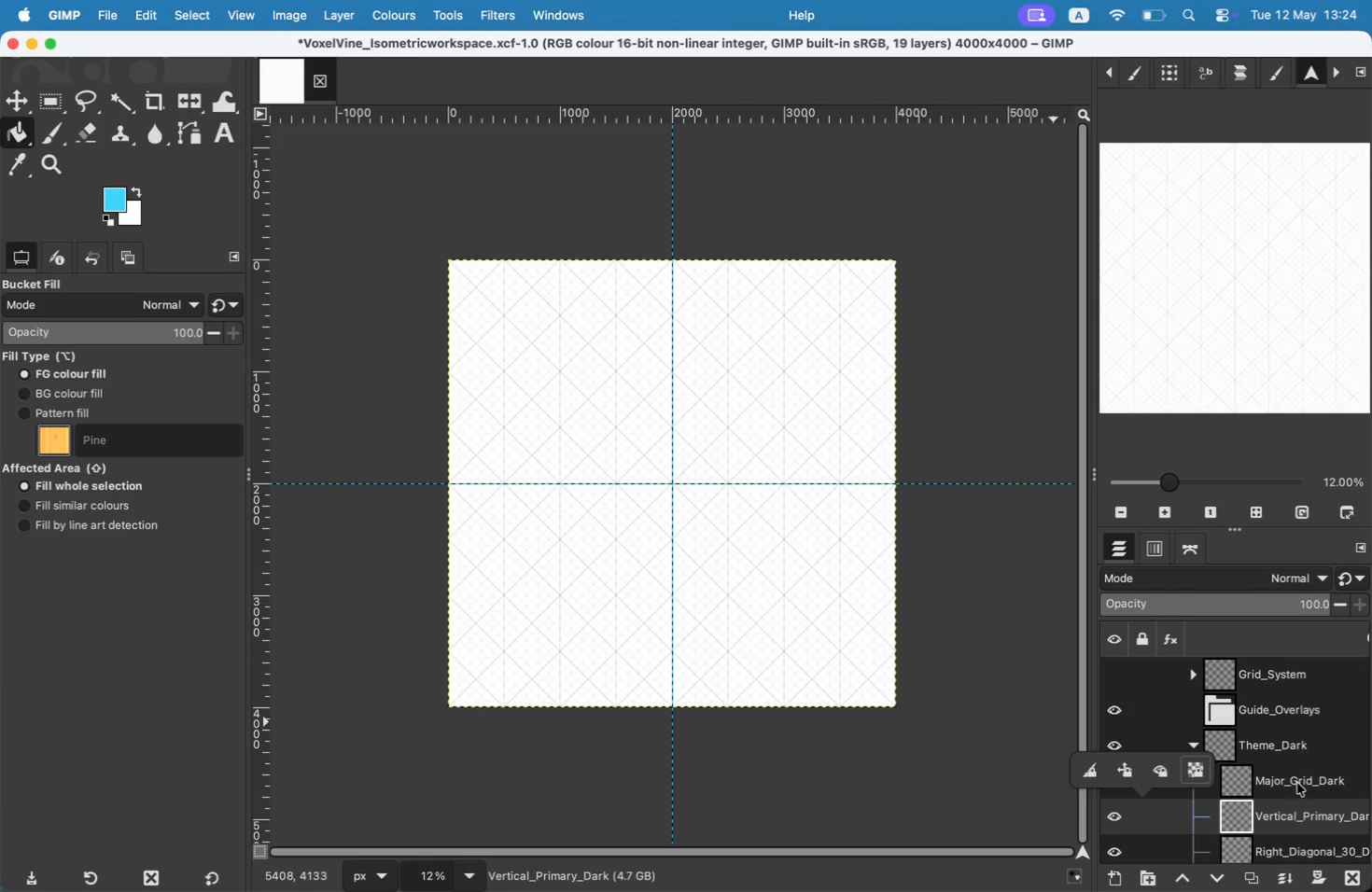 
left_click([1288, 814])
 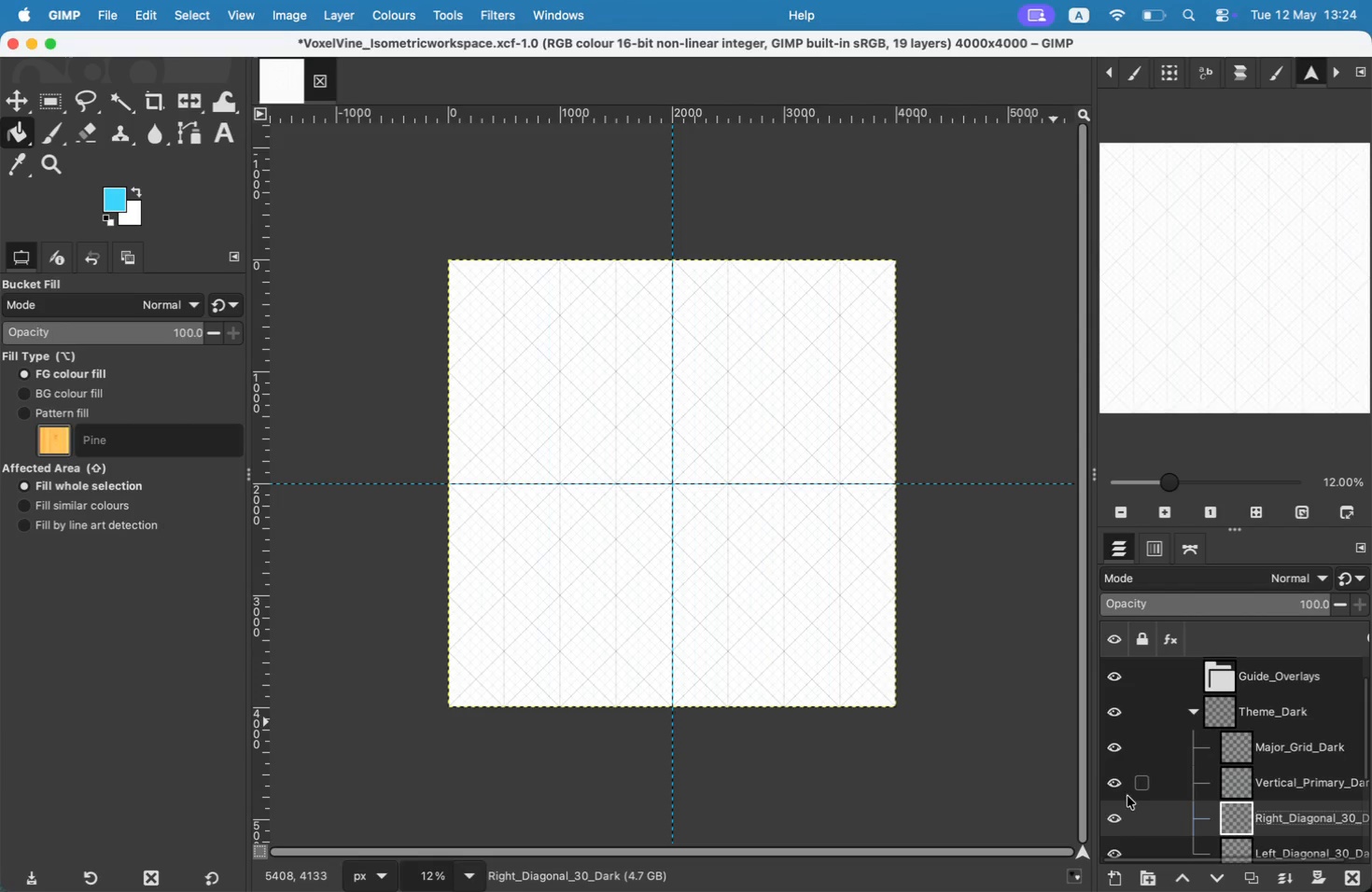 
left_click([1140, 815])
 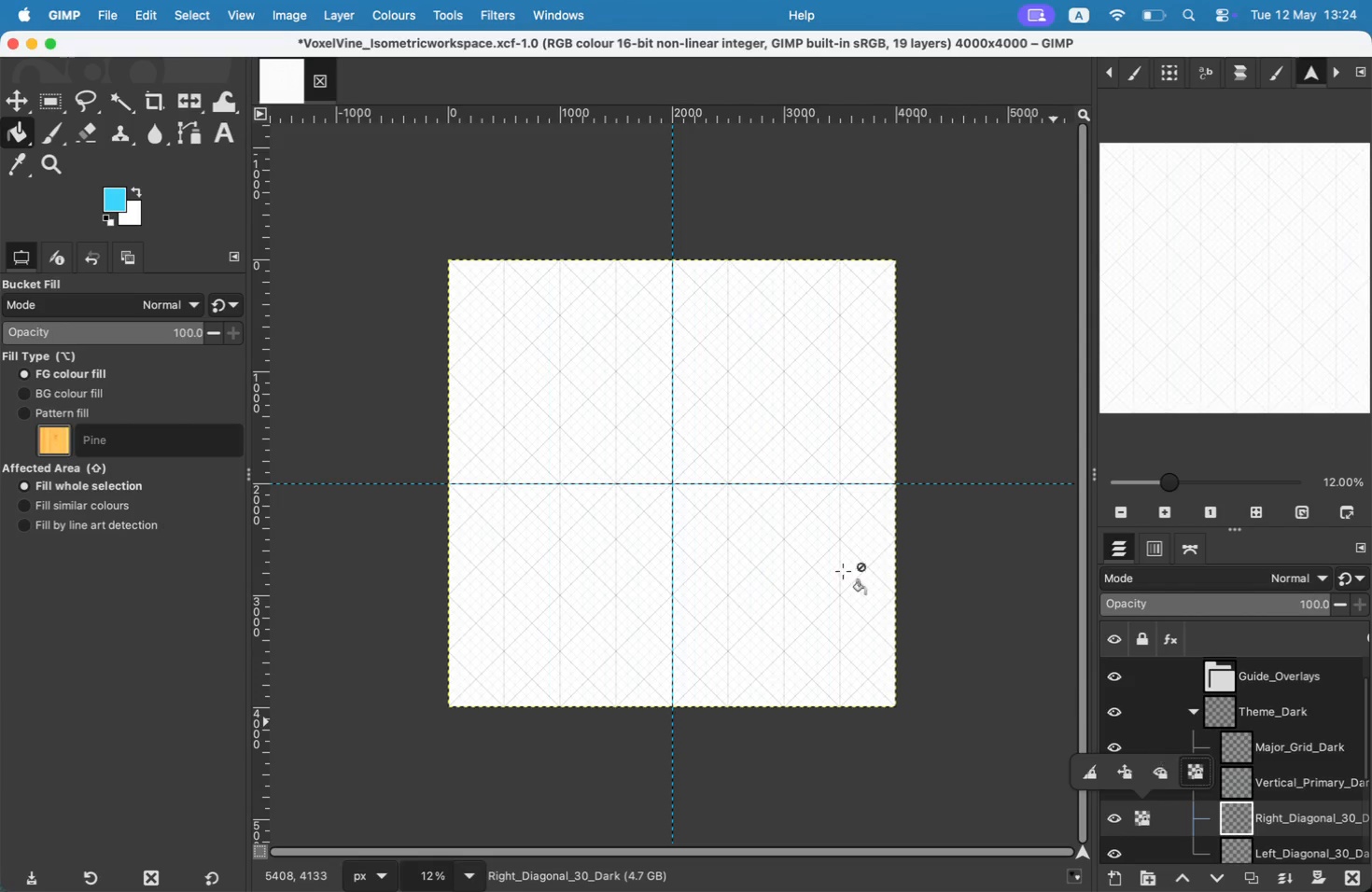 
left_click([655, 491])
 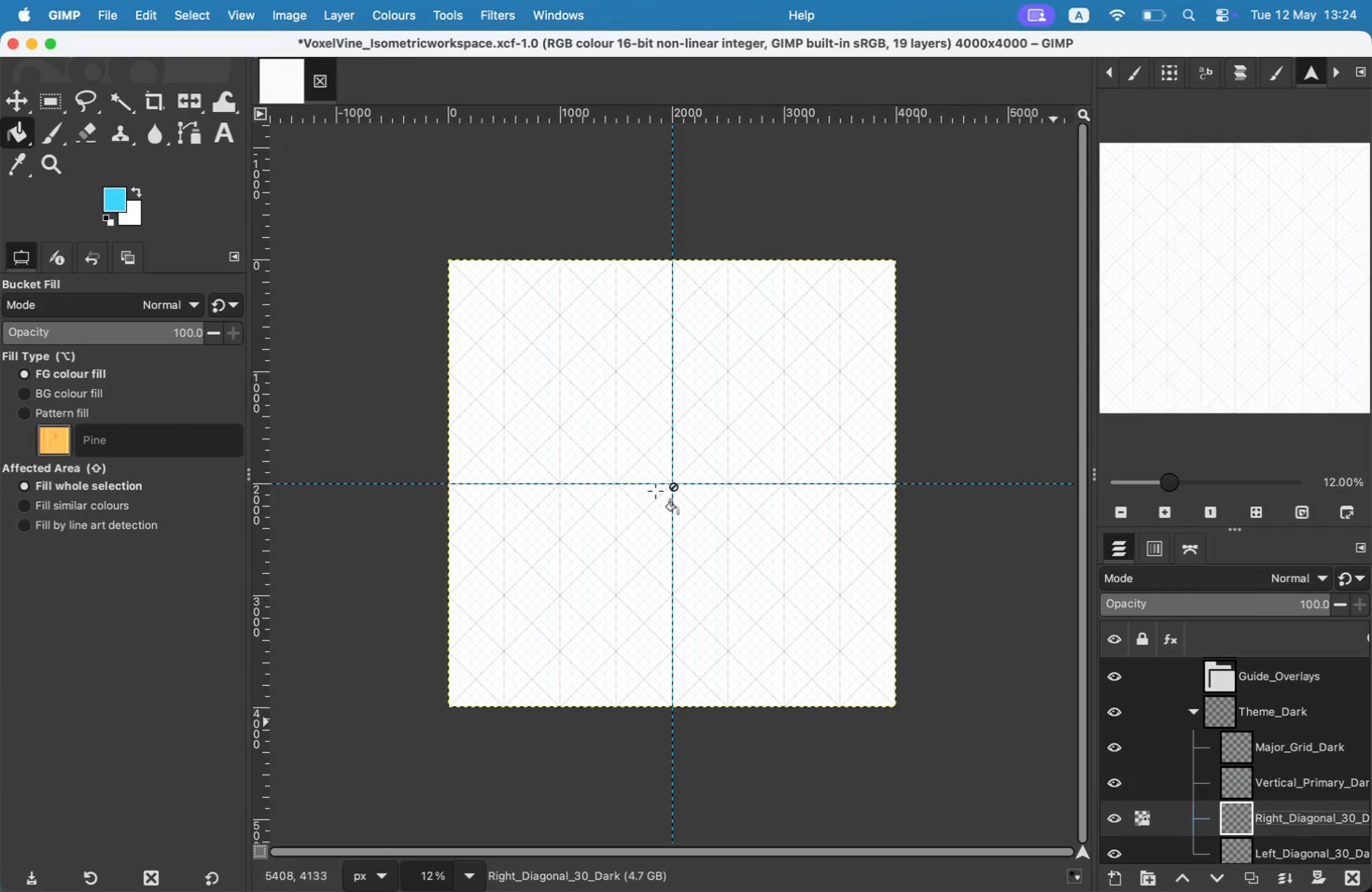 
left_click([633, 452])
 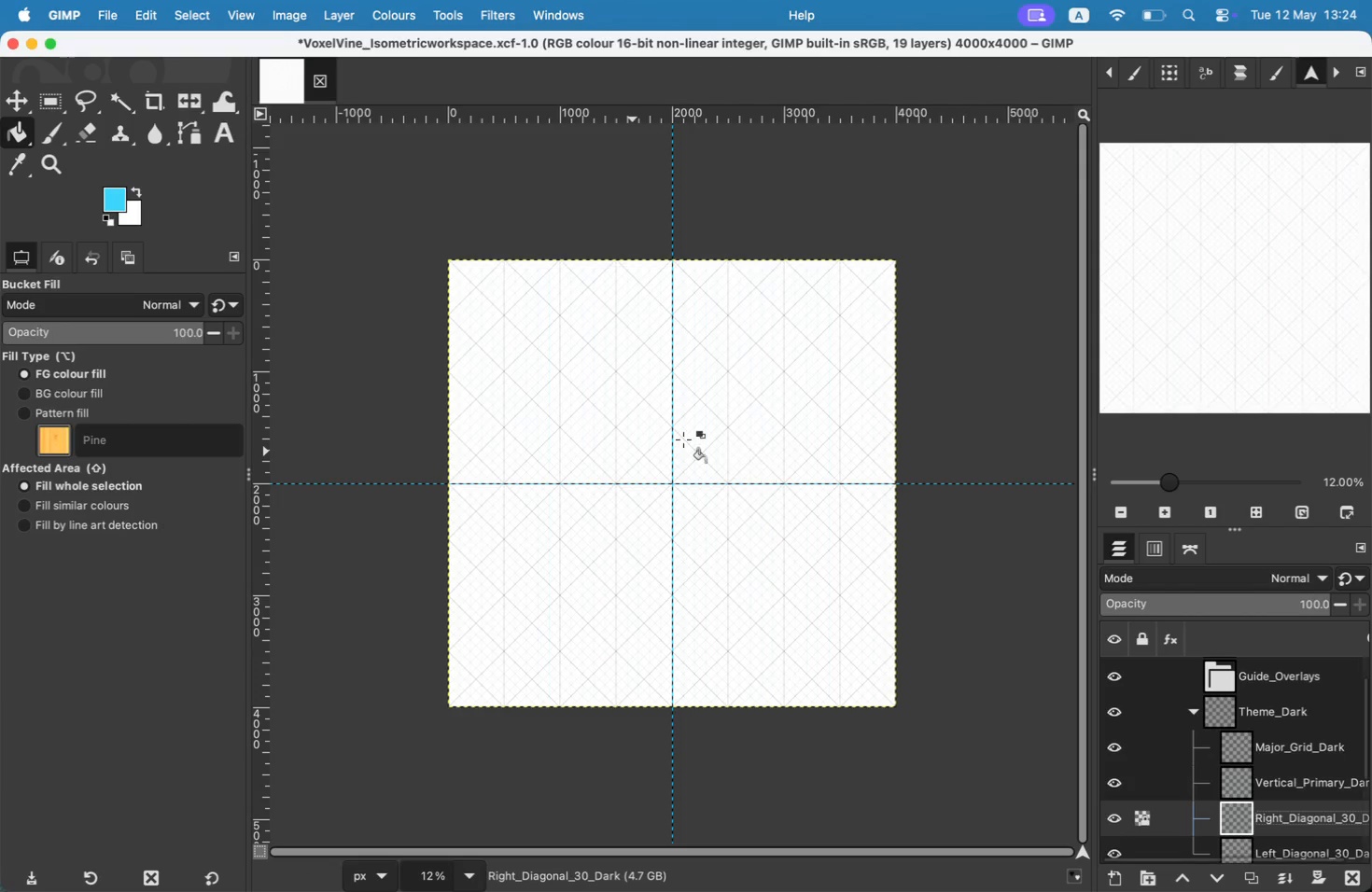 
double_click([679, 439])
 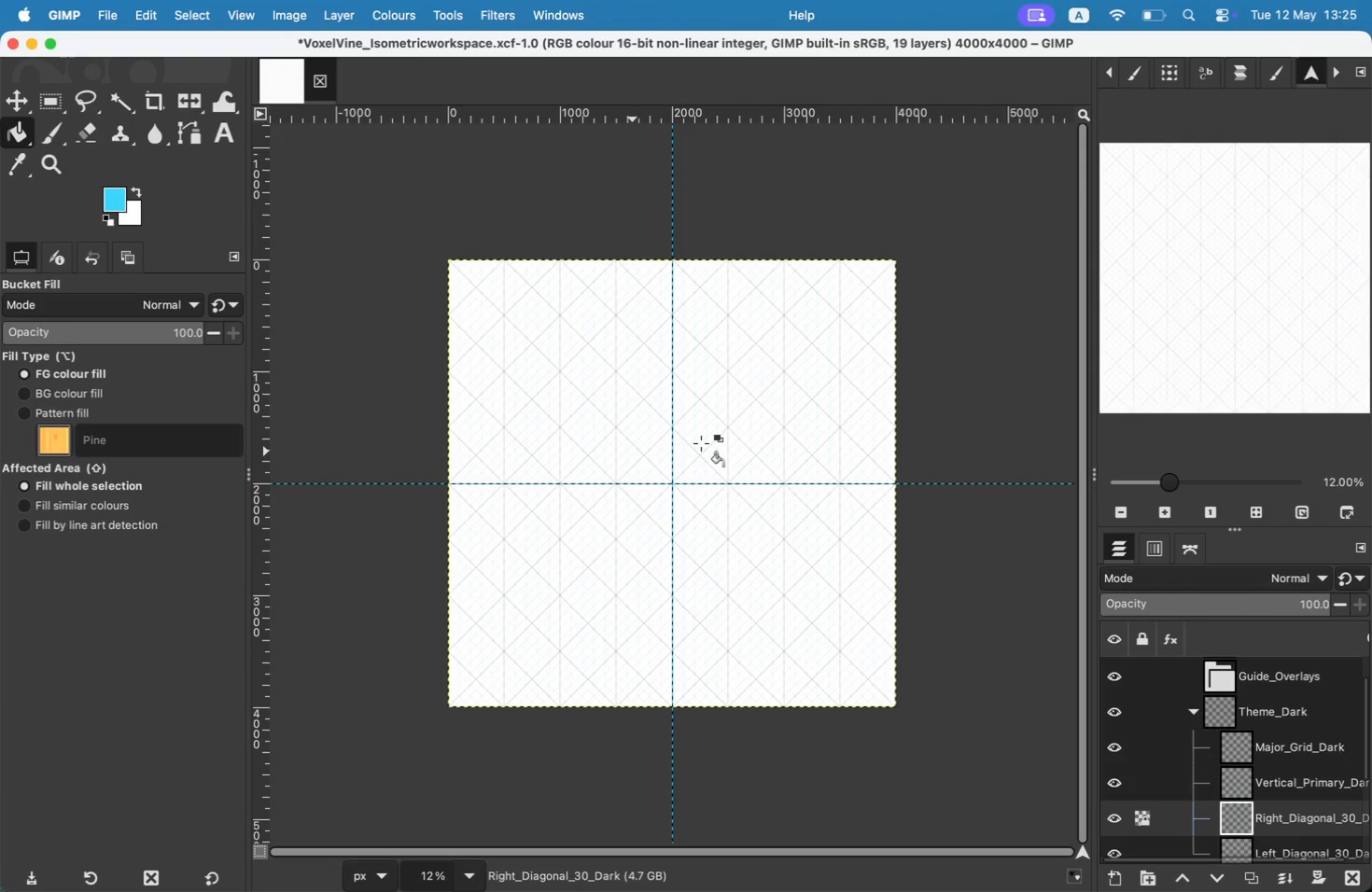 
double_click([705, 445])
 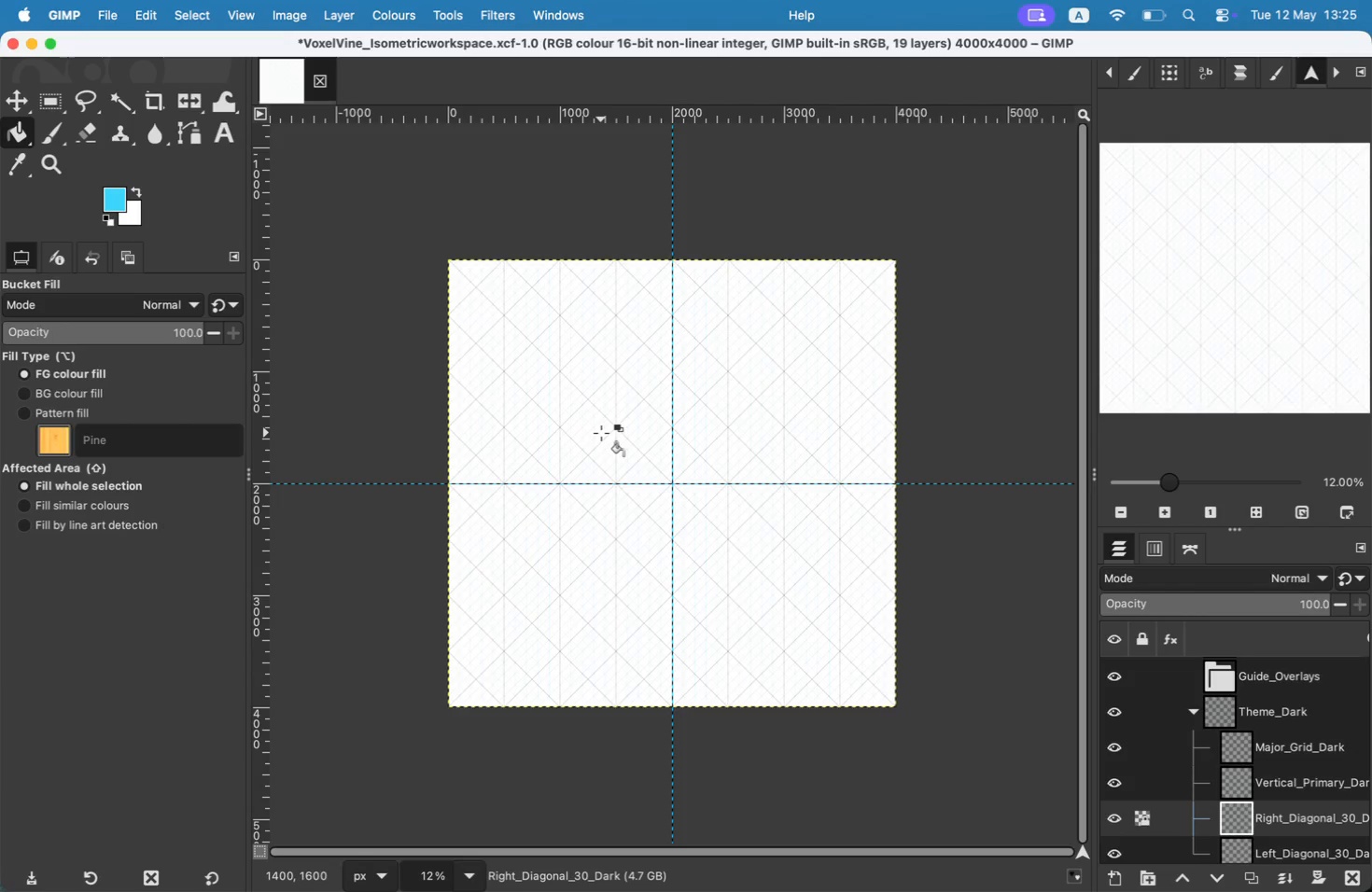 
wait(15.84)
 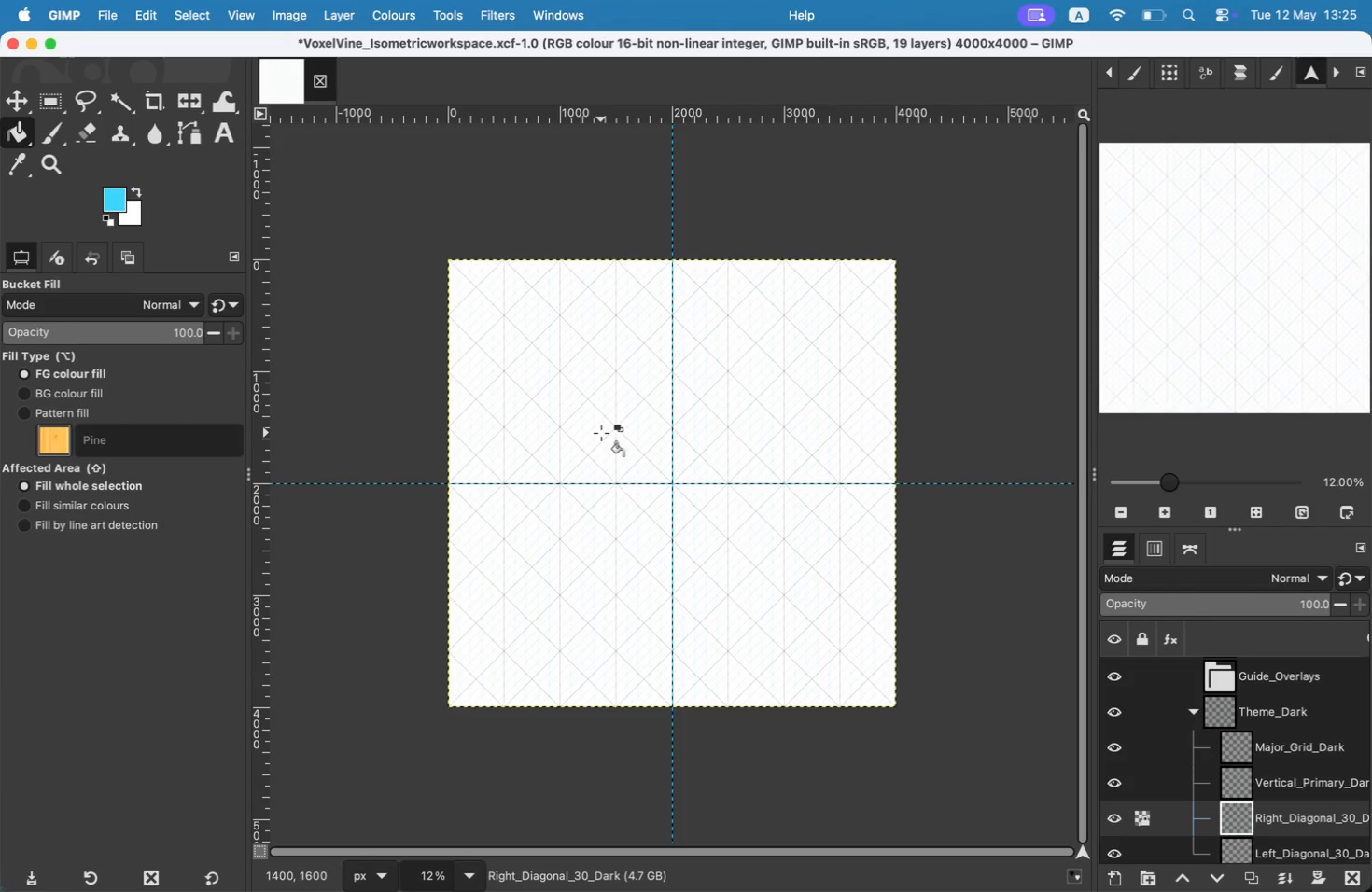 
scroll: coordinate [1208, 808], scroll_direction: down, amount: 9.0
 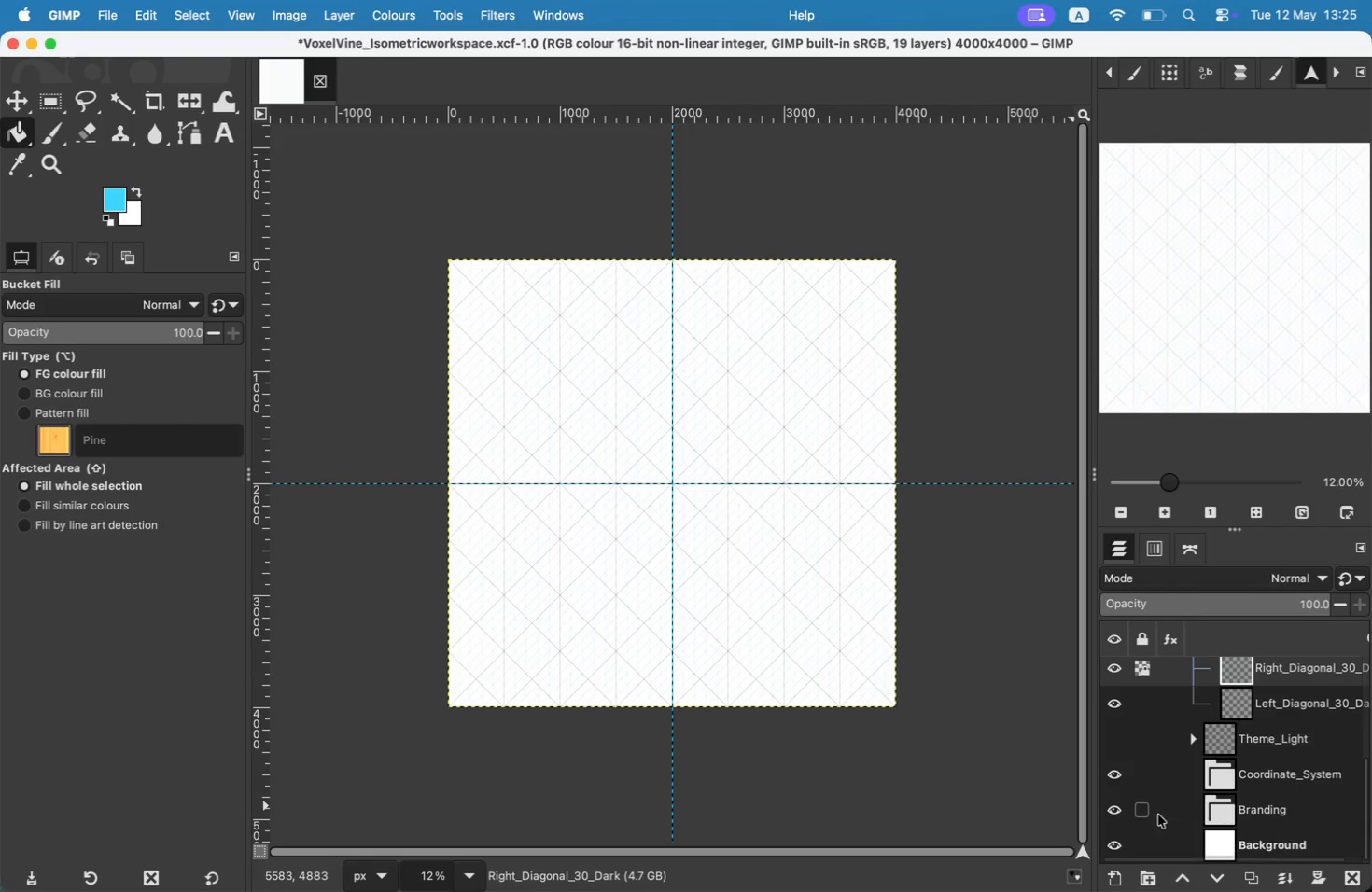 
left_click([1108, 841])
 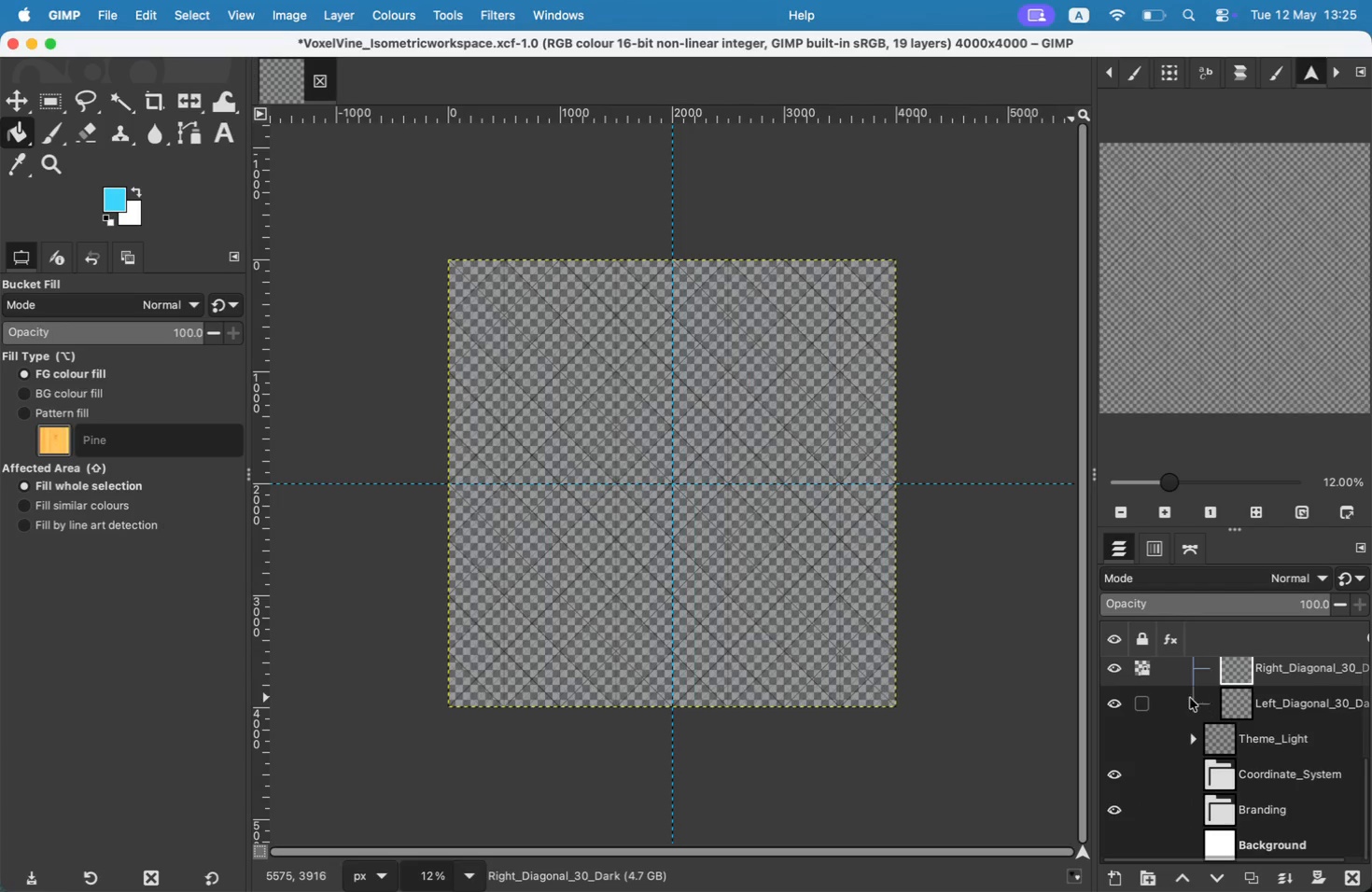 
wait(5.48)
 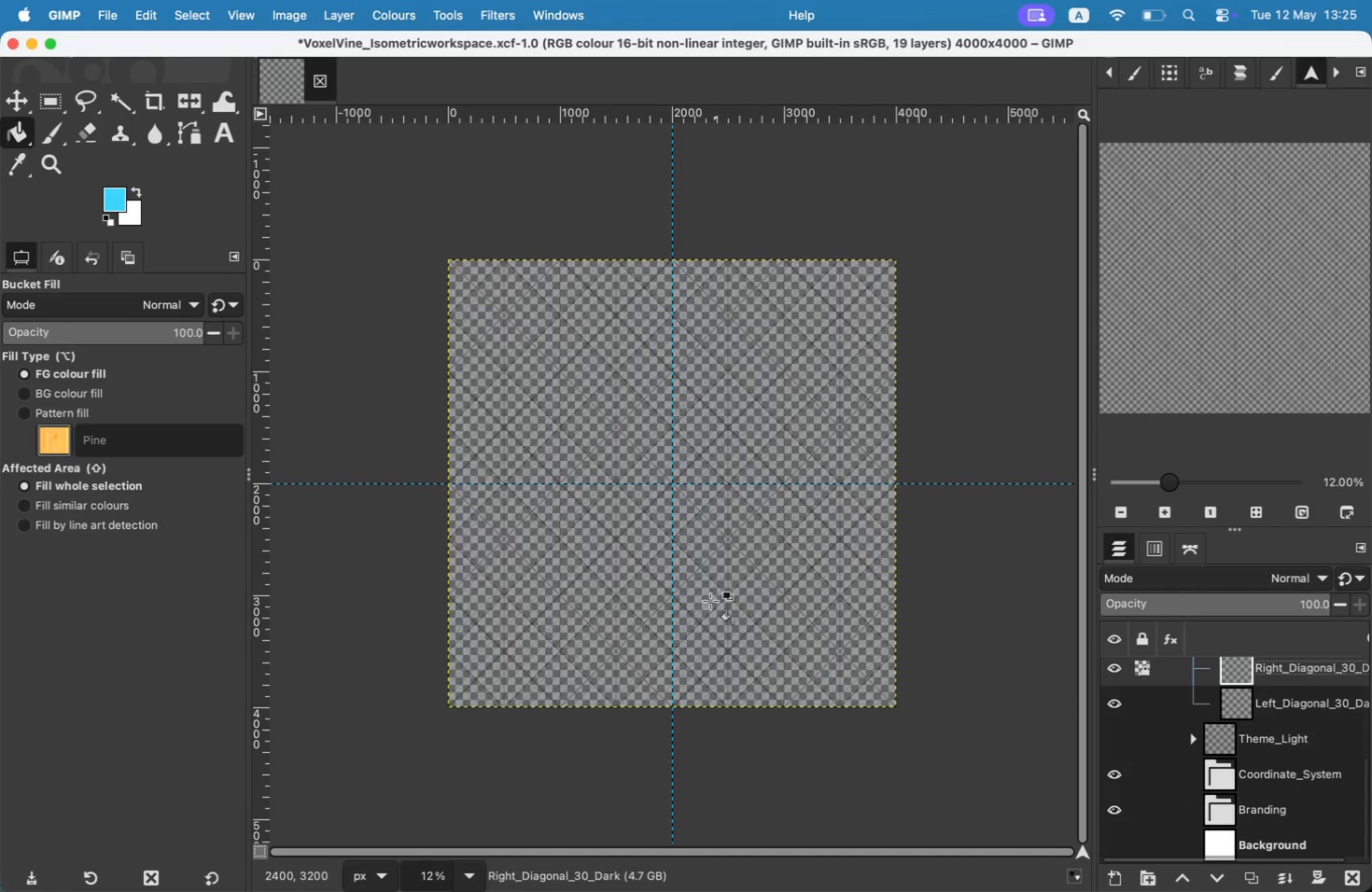 
left_click([1274, 711])
 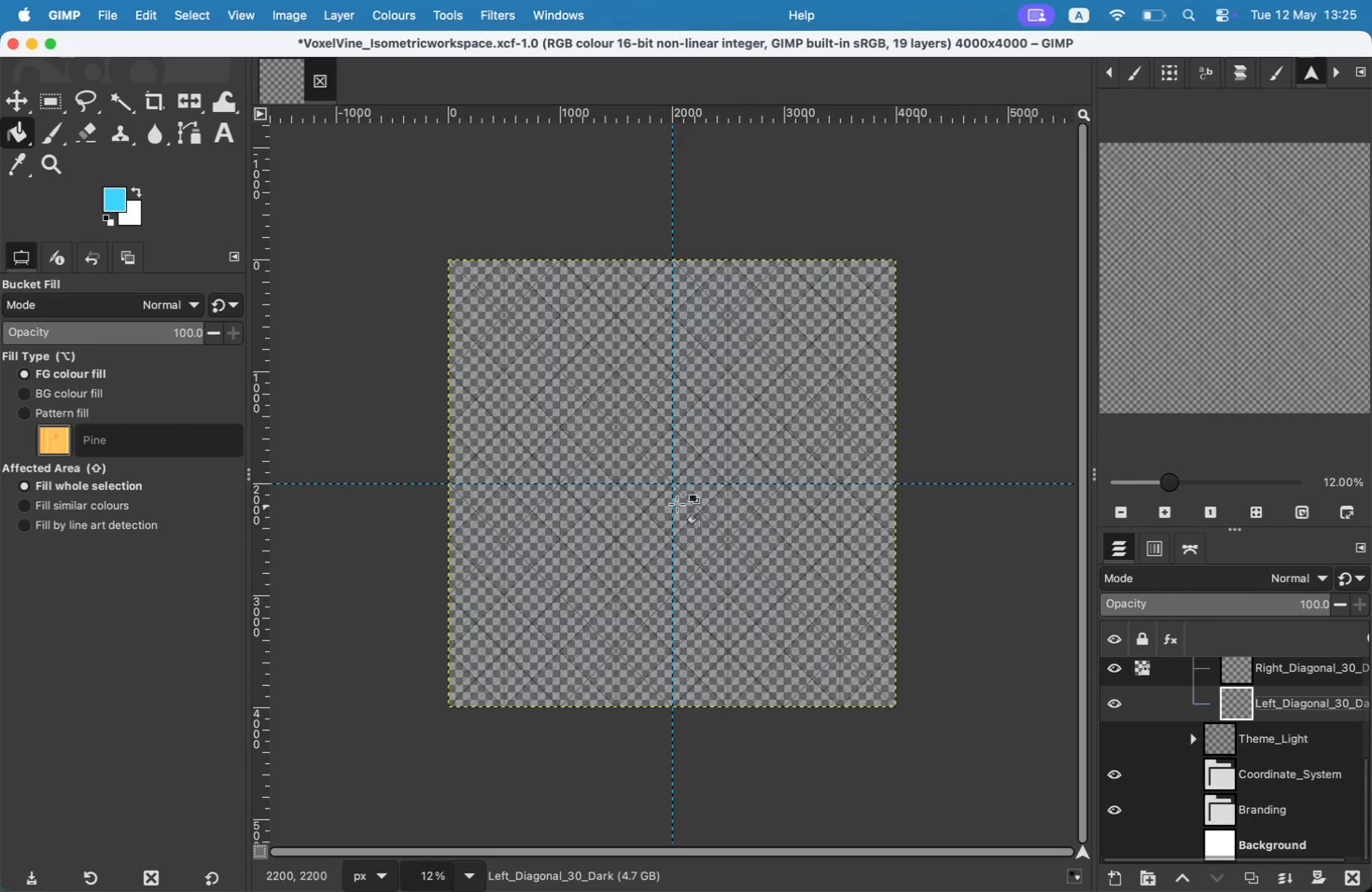 
double_click([677, 504])
 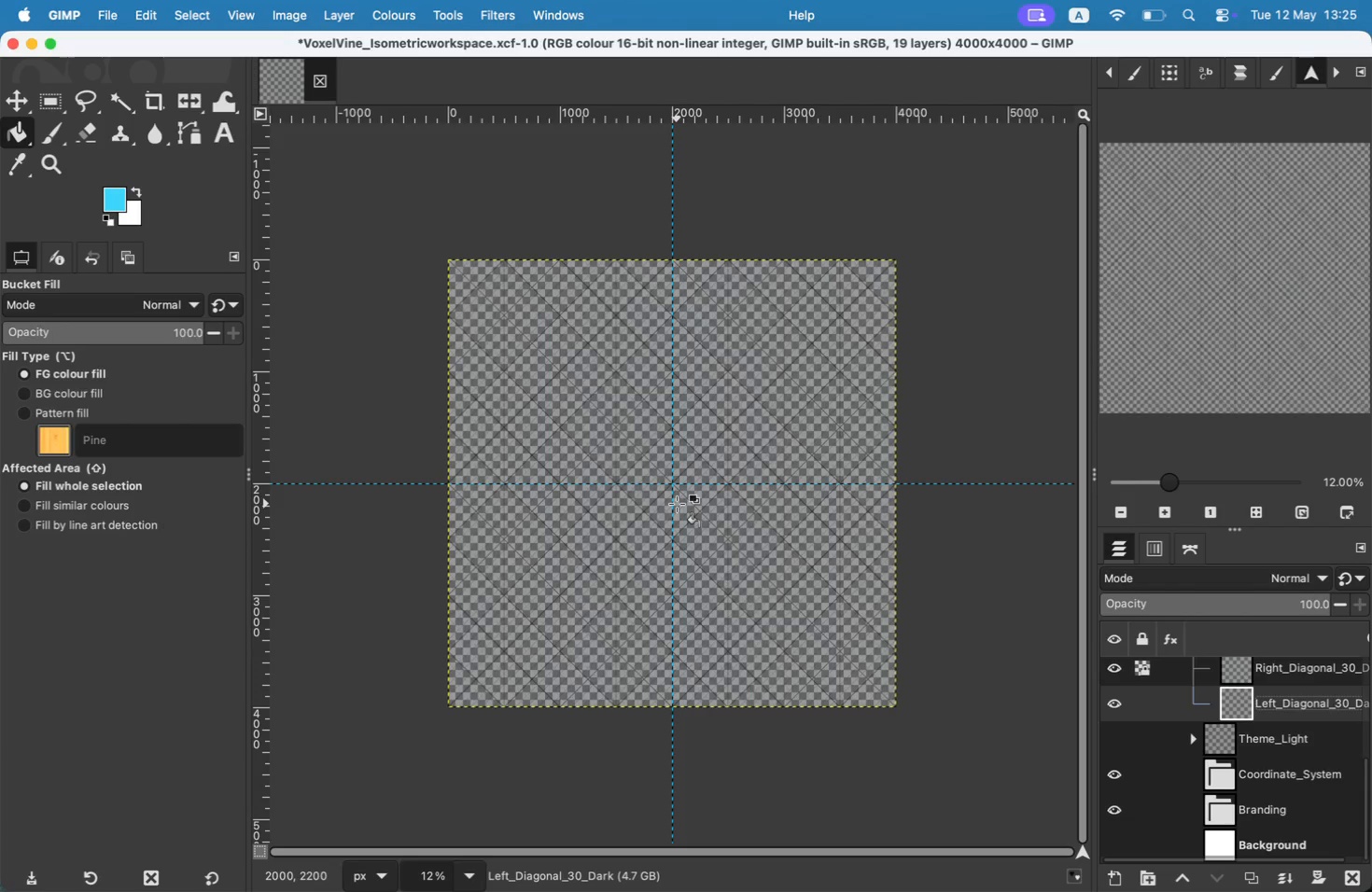 
triple_click([677, 504])
 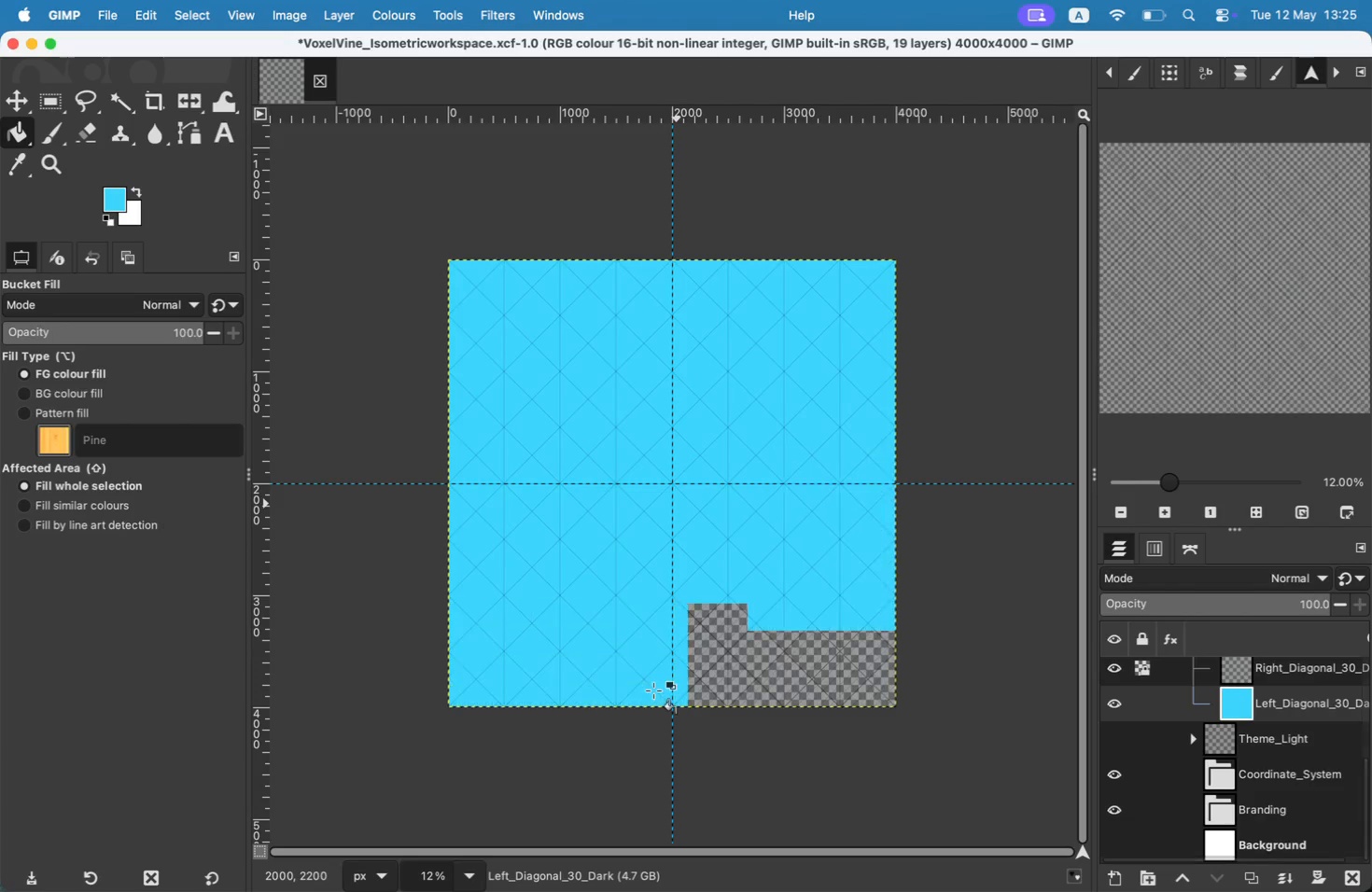 
key(Meta+Z)
 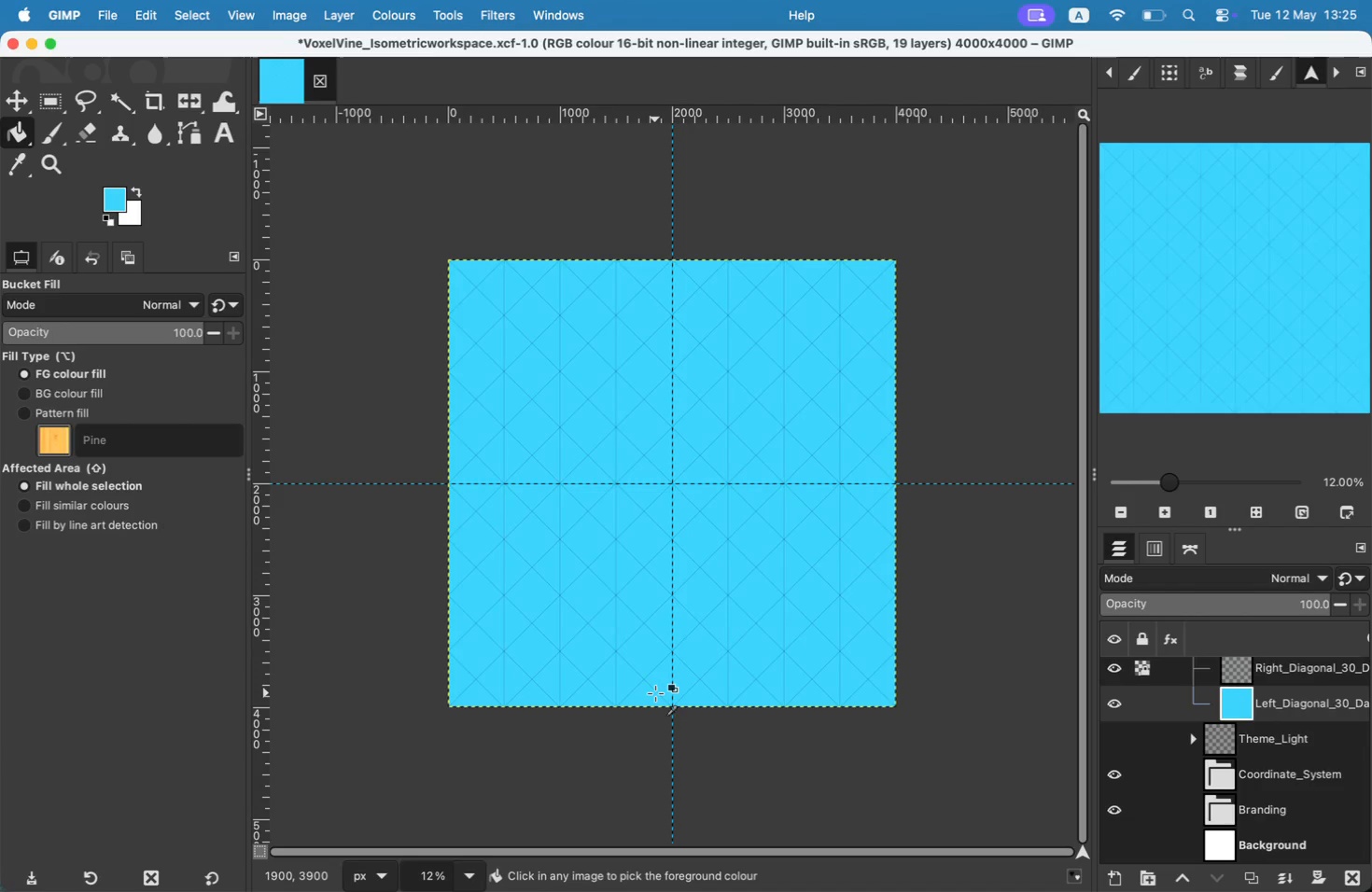 
key(Meta+Z)
 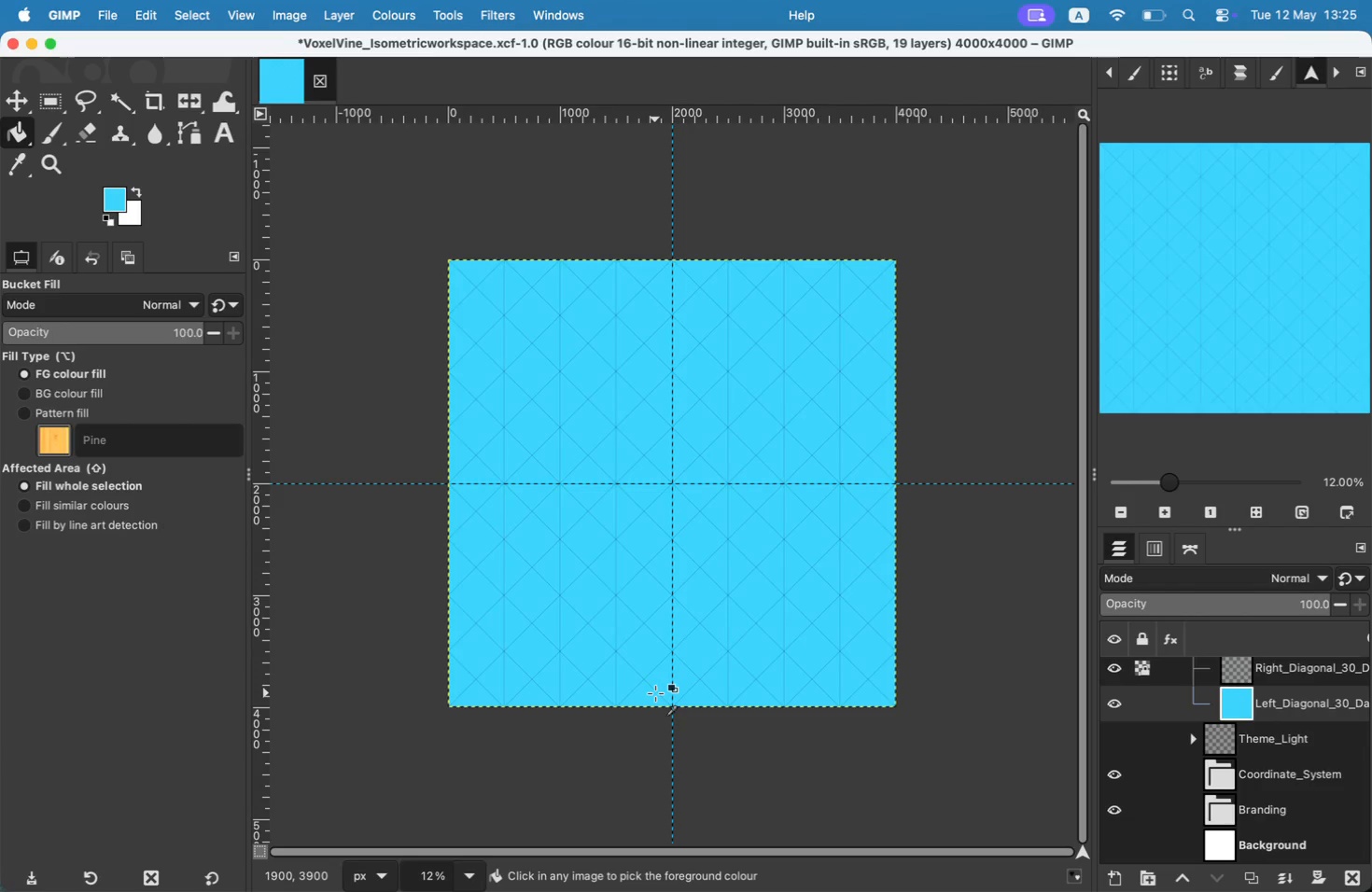 
key(Meta+Z)
 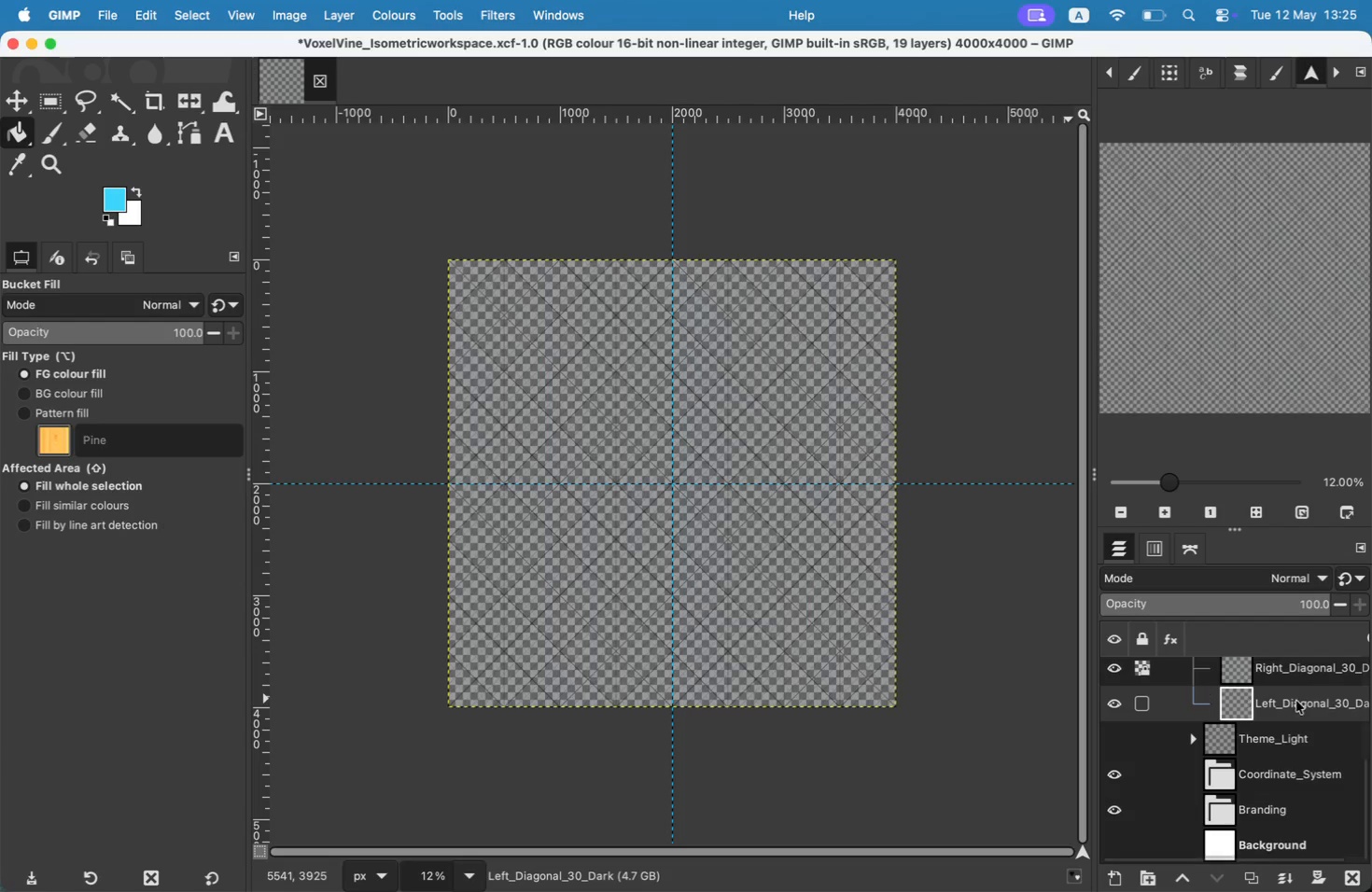 
left_click([1285, 678])
 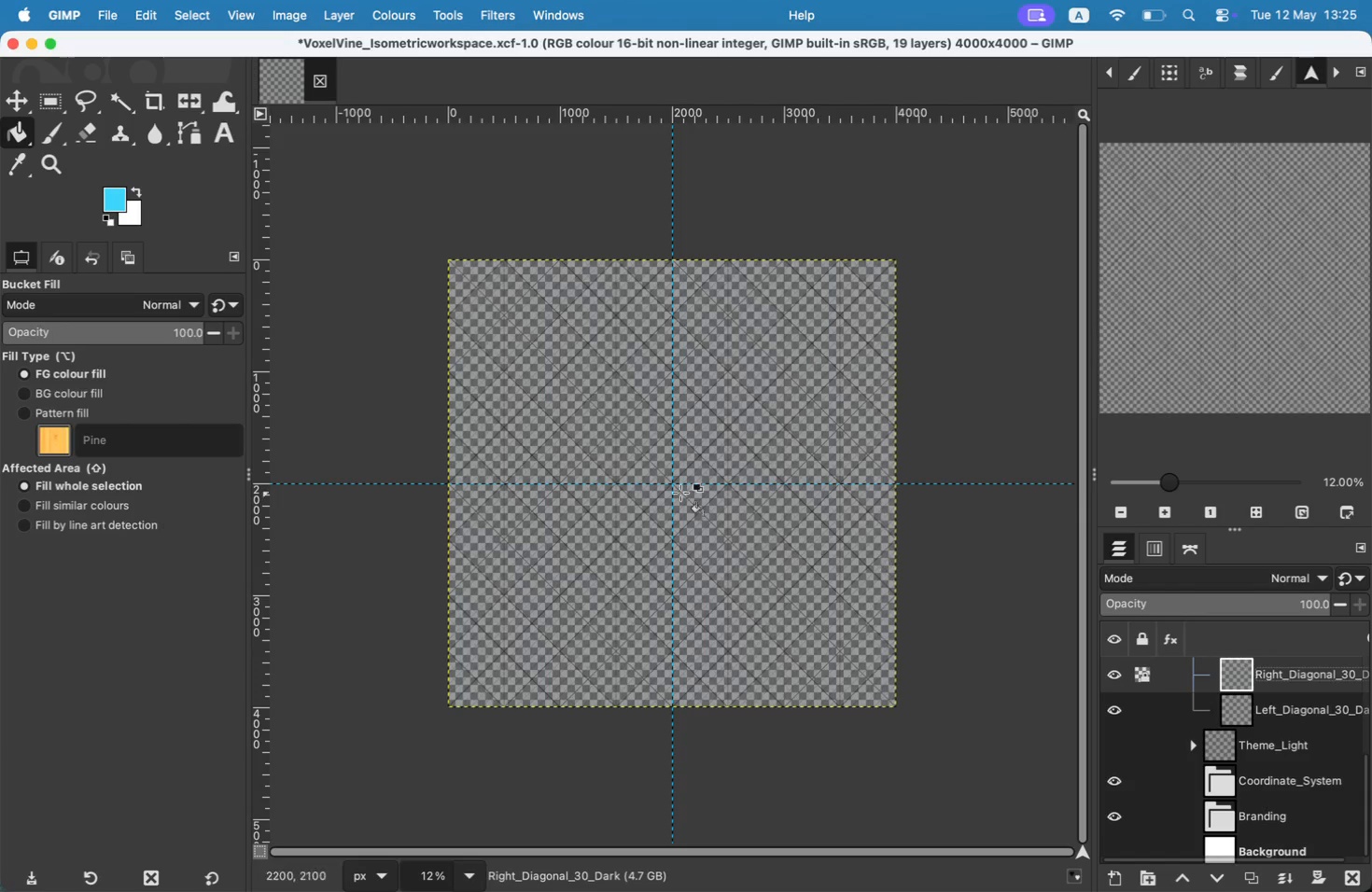 
double_click([633, 482])
 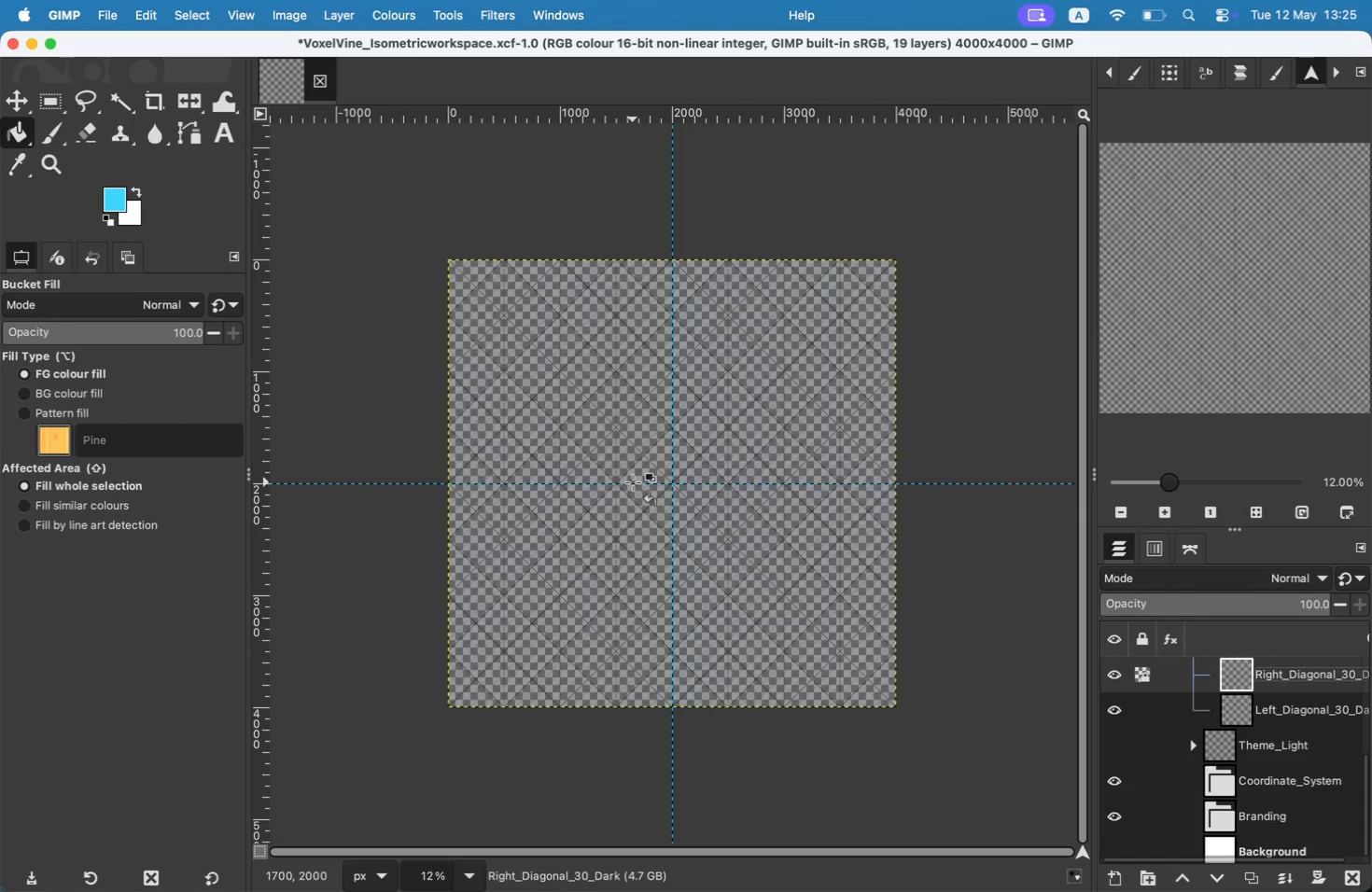 
triple_click([633, 482])
 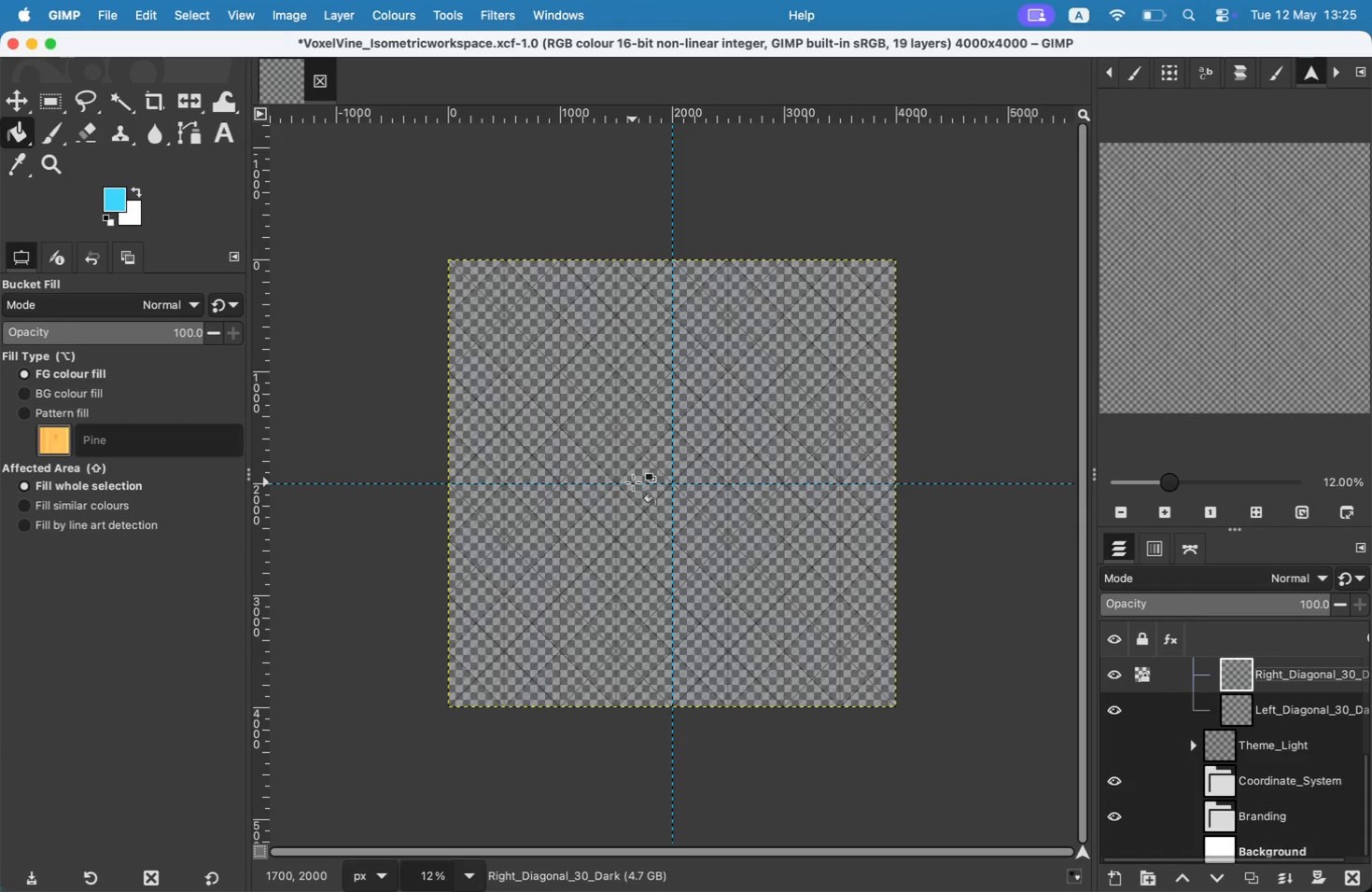 
triple_click([633, 482])
 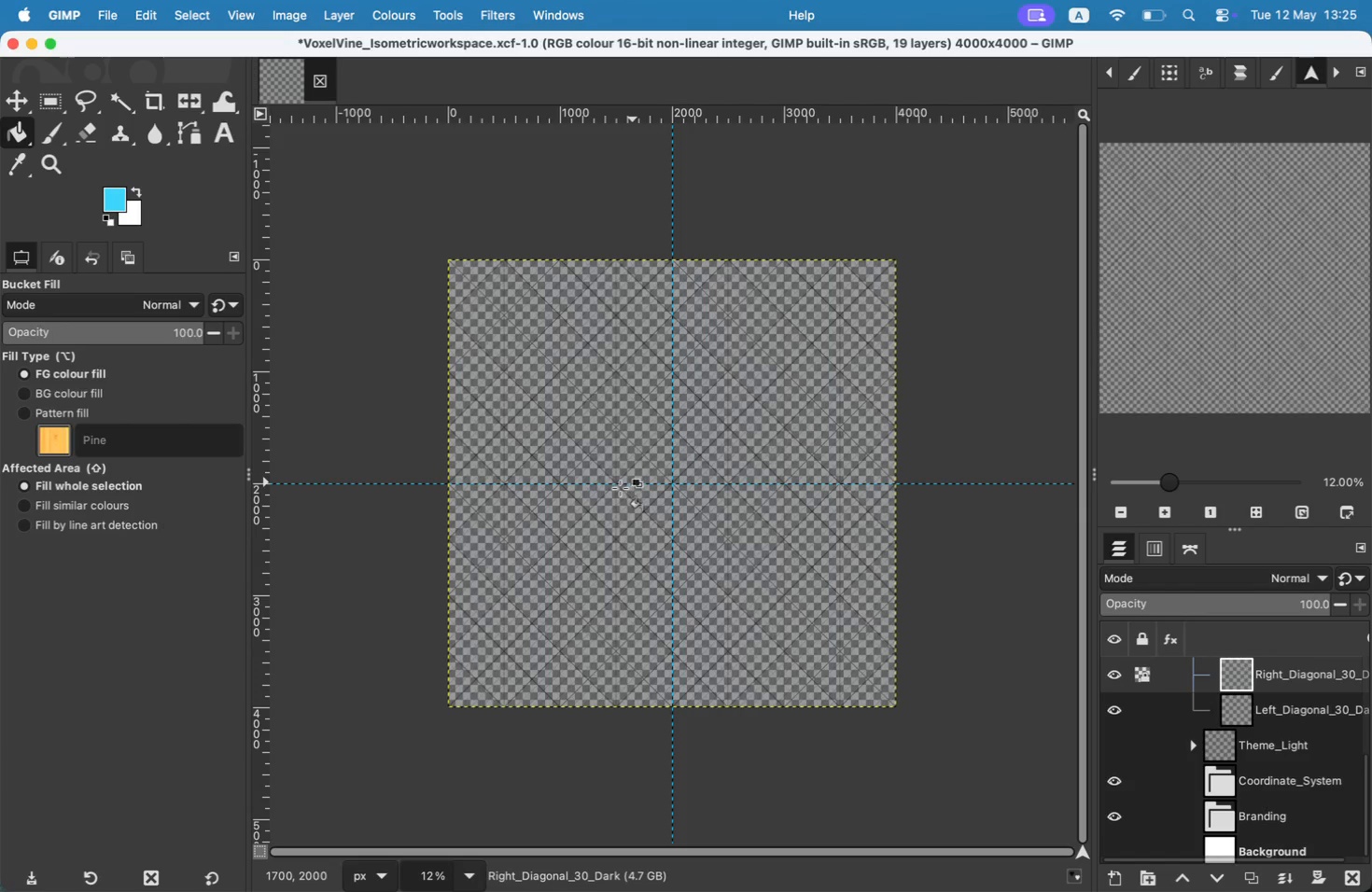 
double_click([620, 488])
 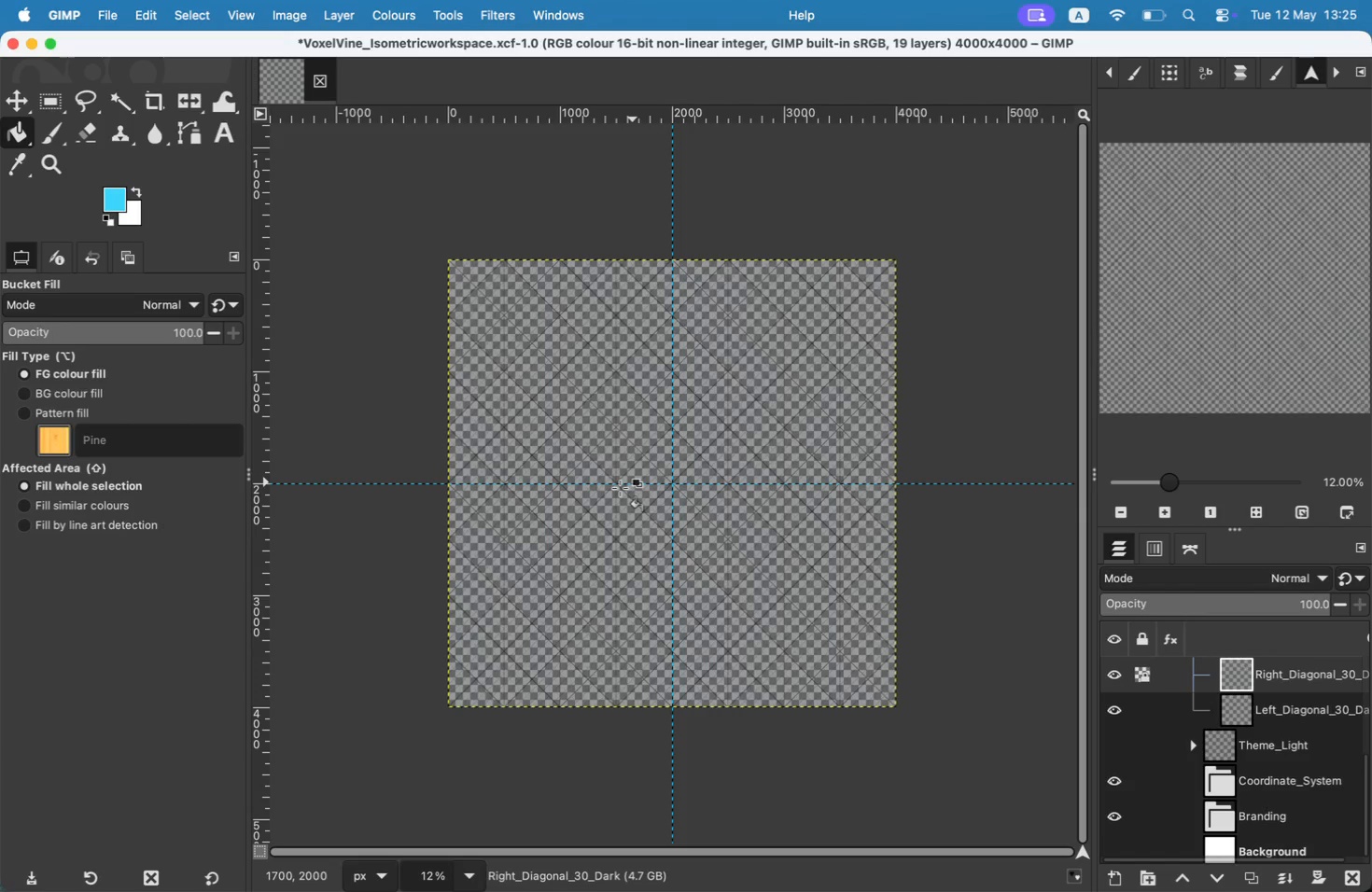 
triple_click([620, 488])
 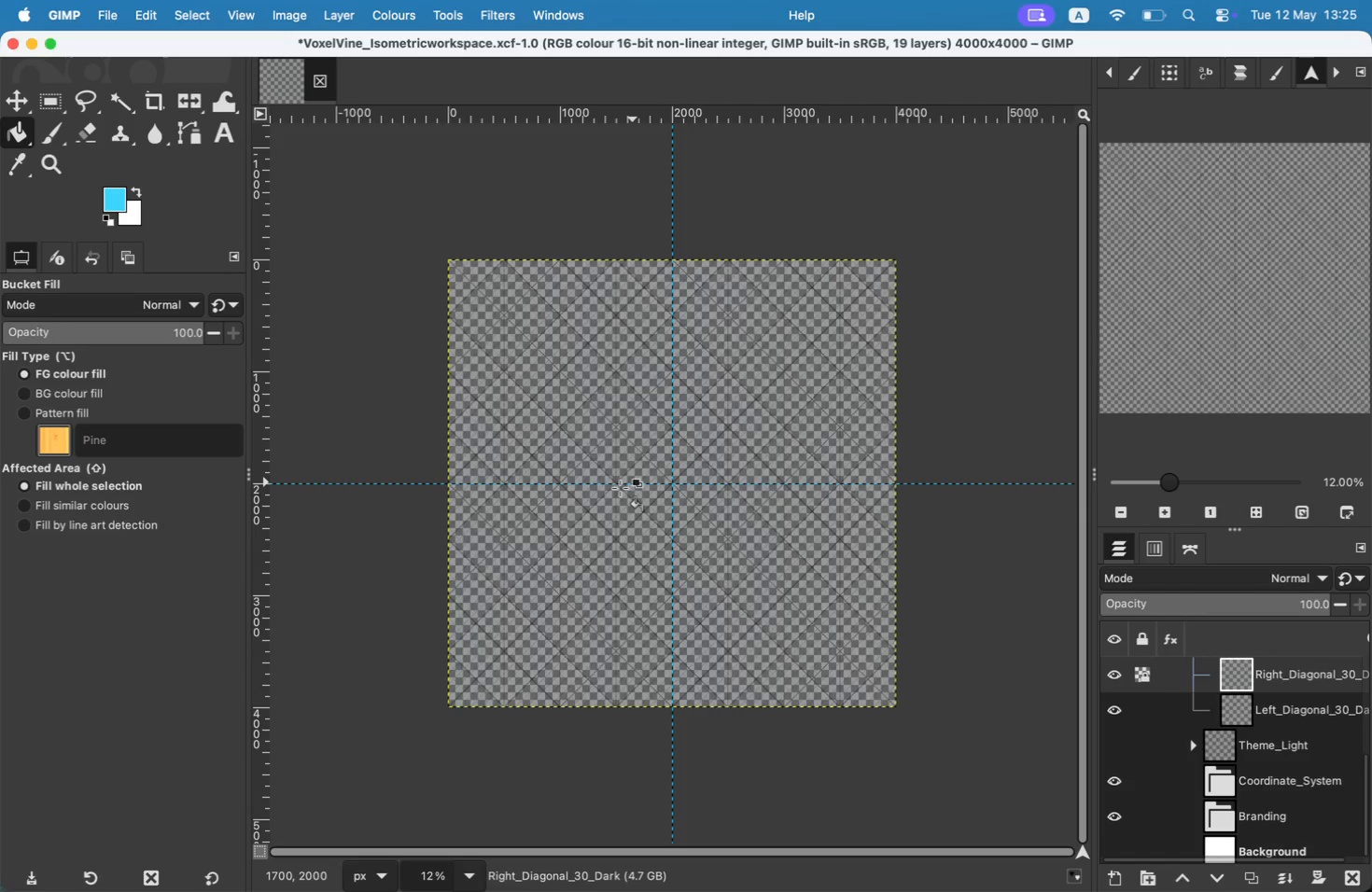 
triple_click([620, 488])
 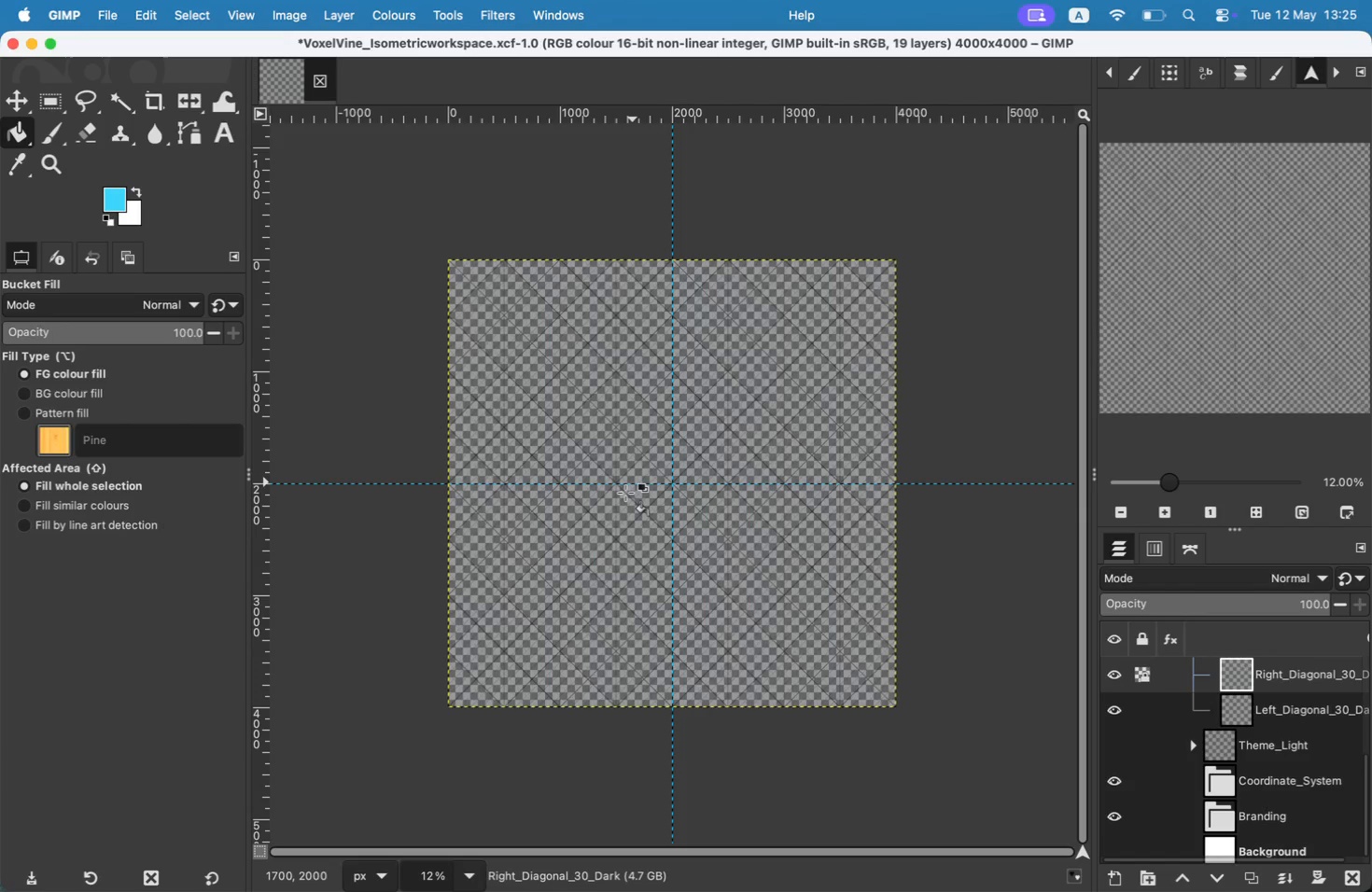 
double_click([626, 493])
 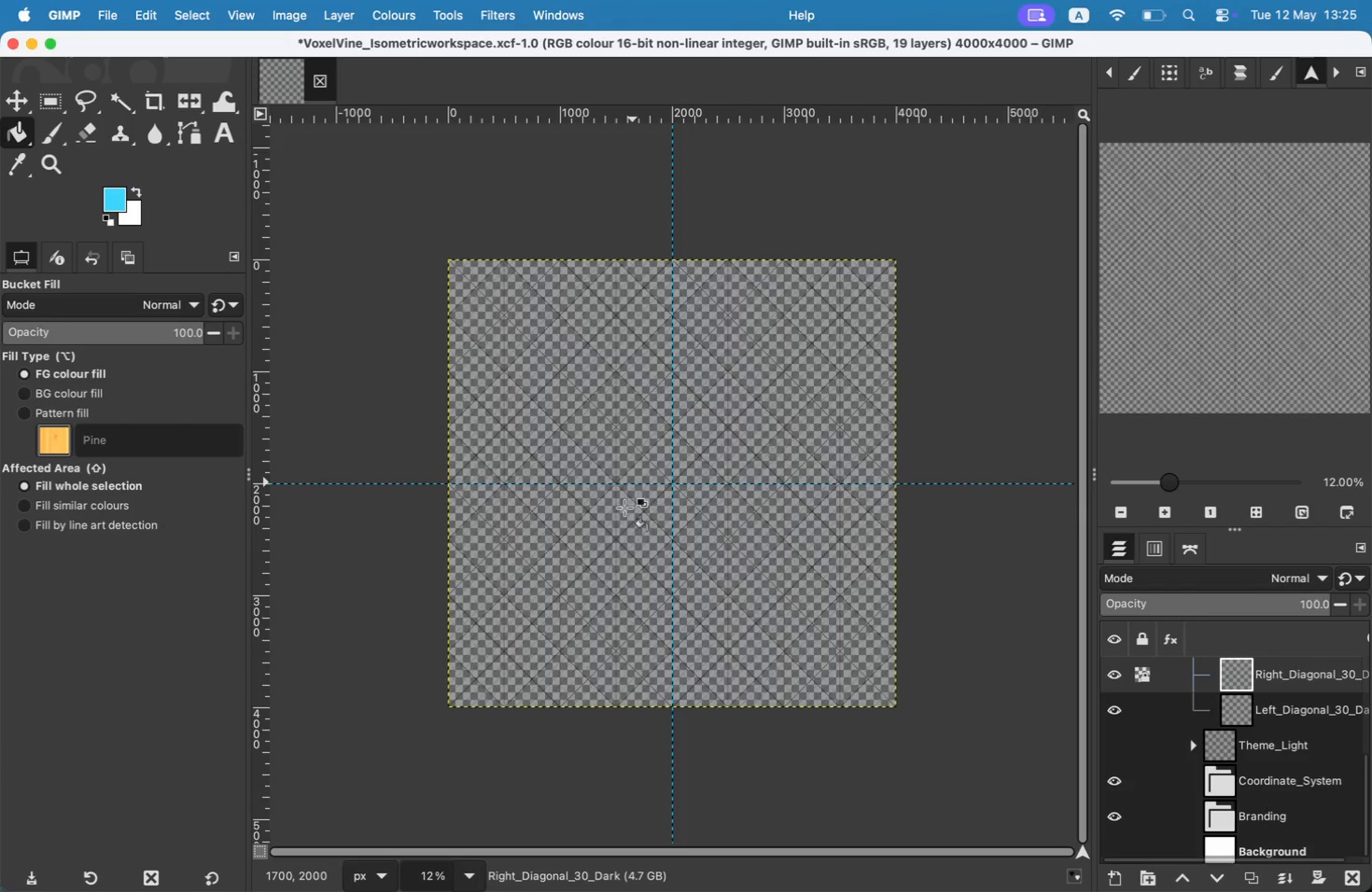 
double_click([614, 509])
 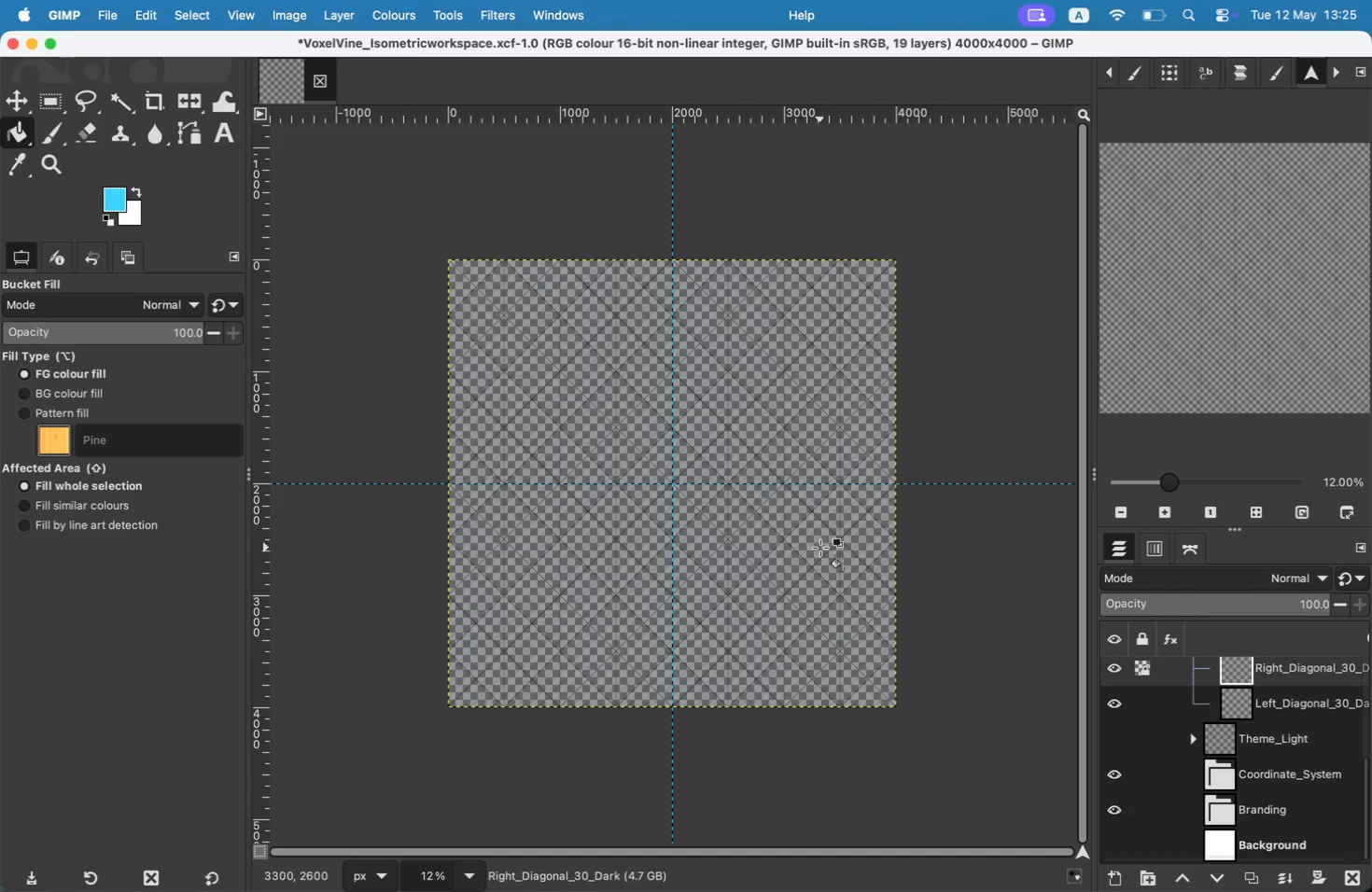 
scroll: coordinate [1213, 709], scroll_direction: down, amount: 1.0
 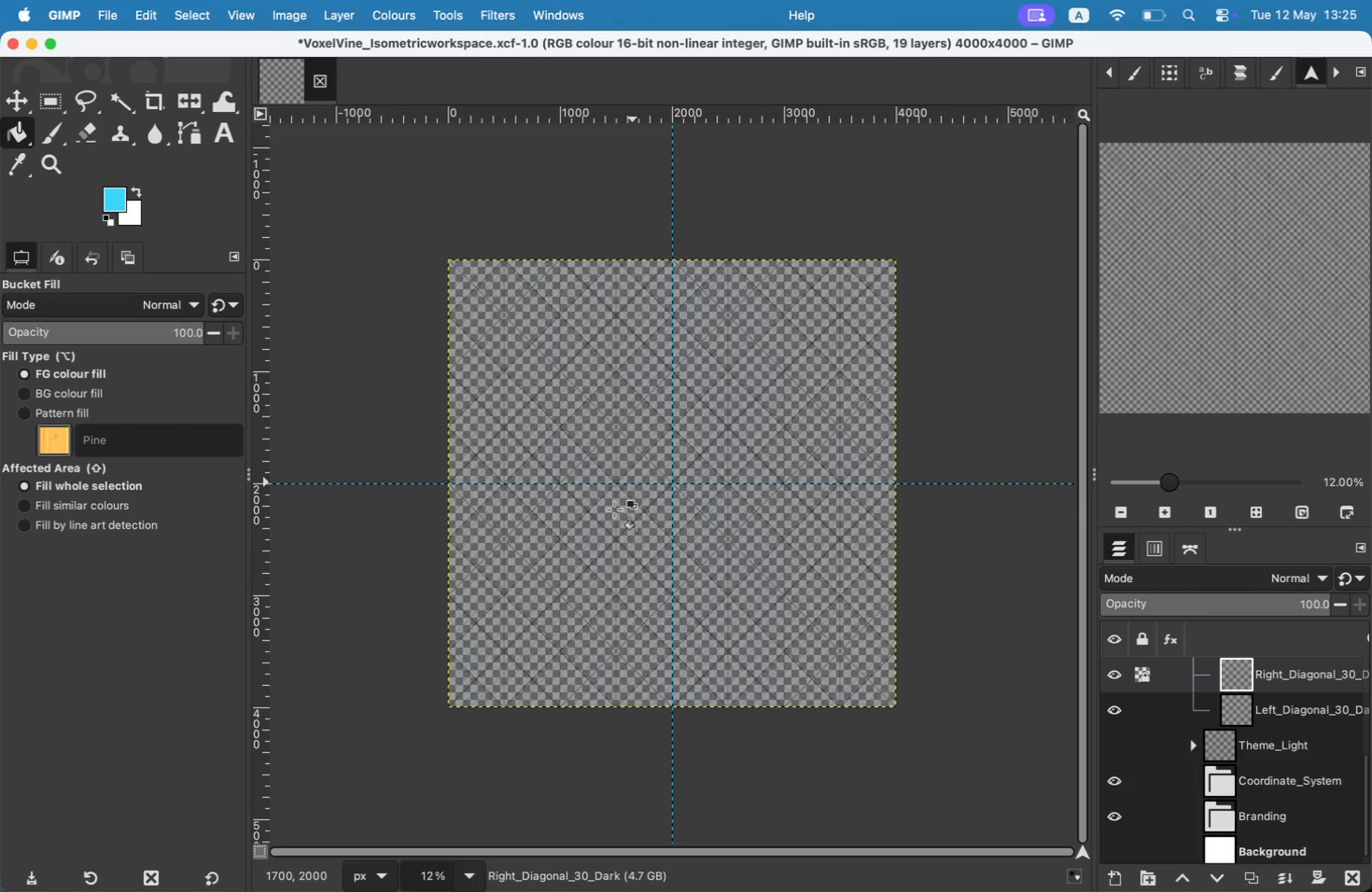 
double_click([837, 543])
 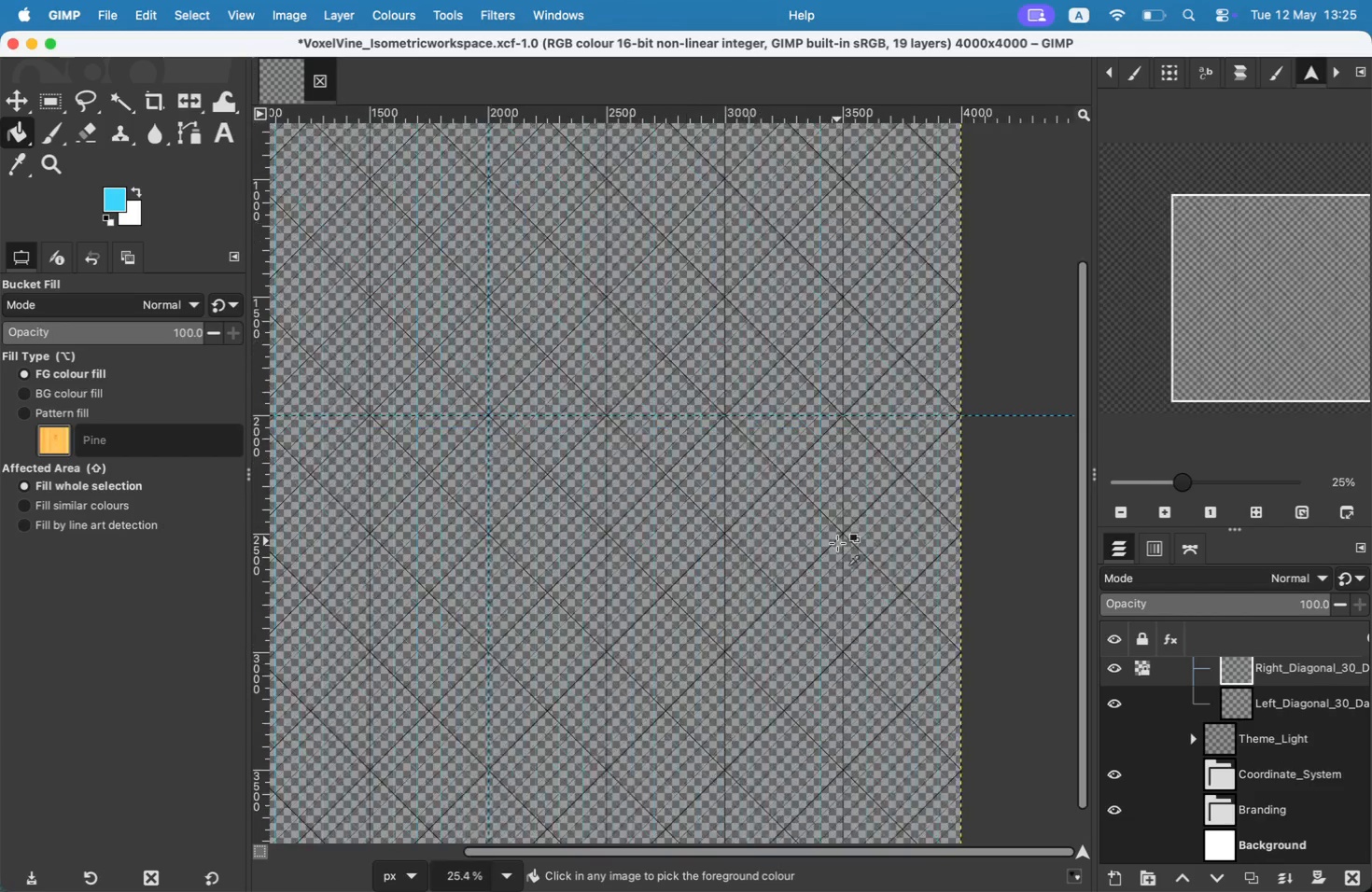 
hold_key(key=CommandLeft, duration=1.92)
 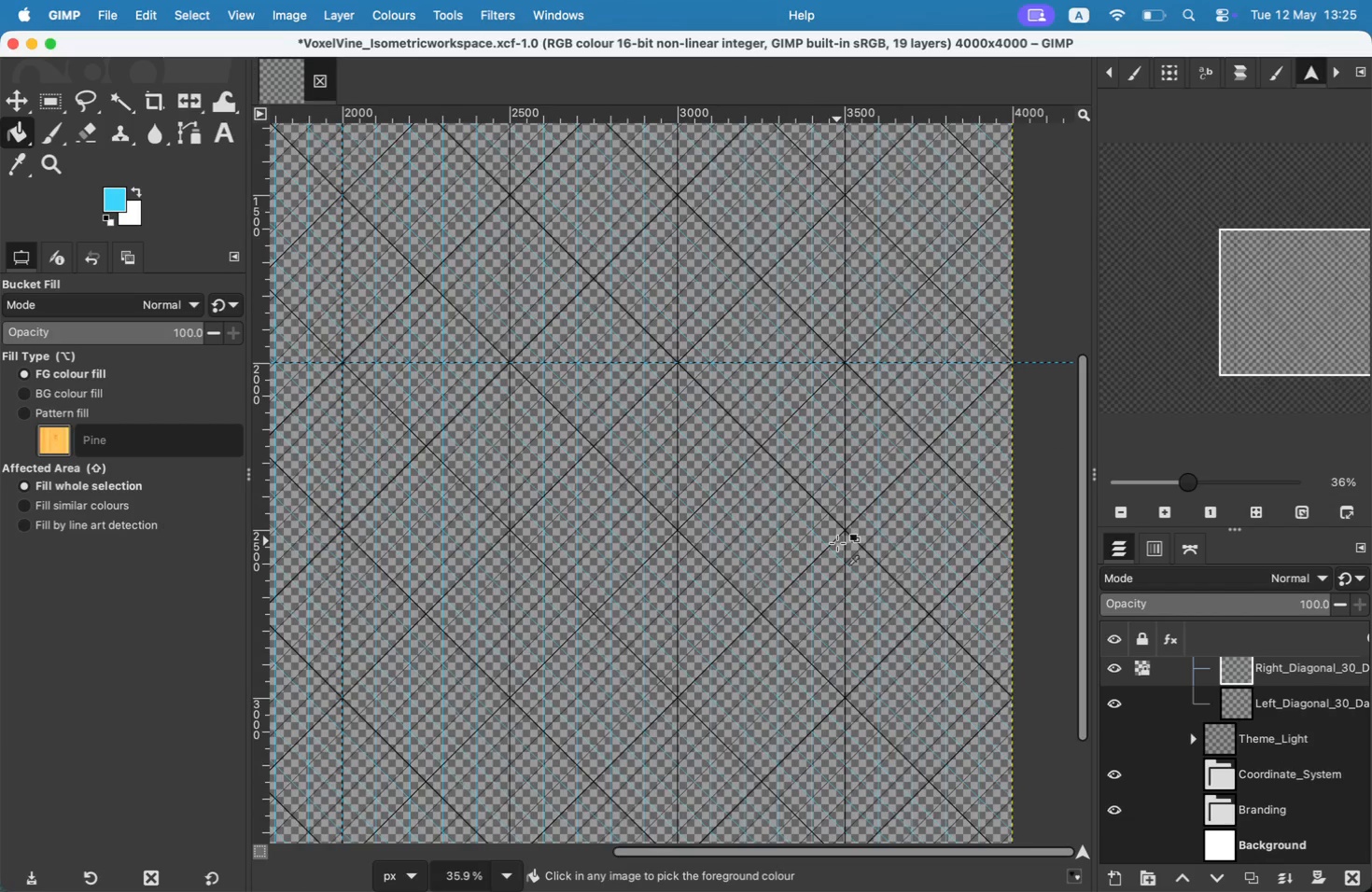 
hold_key(key=CommandLeft, duration=3.84)
 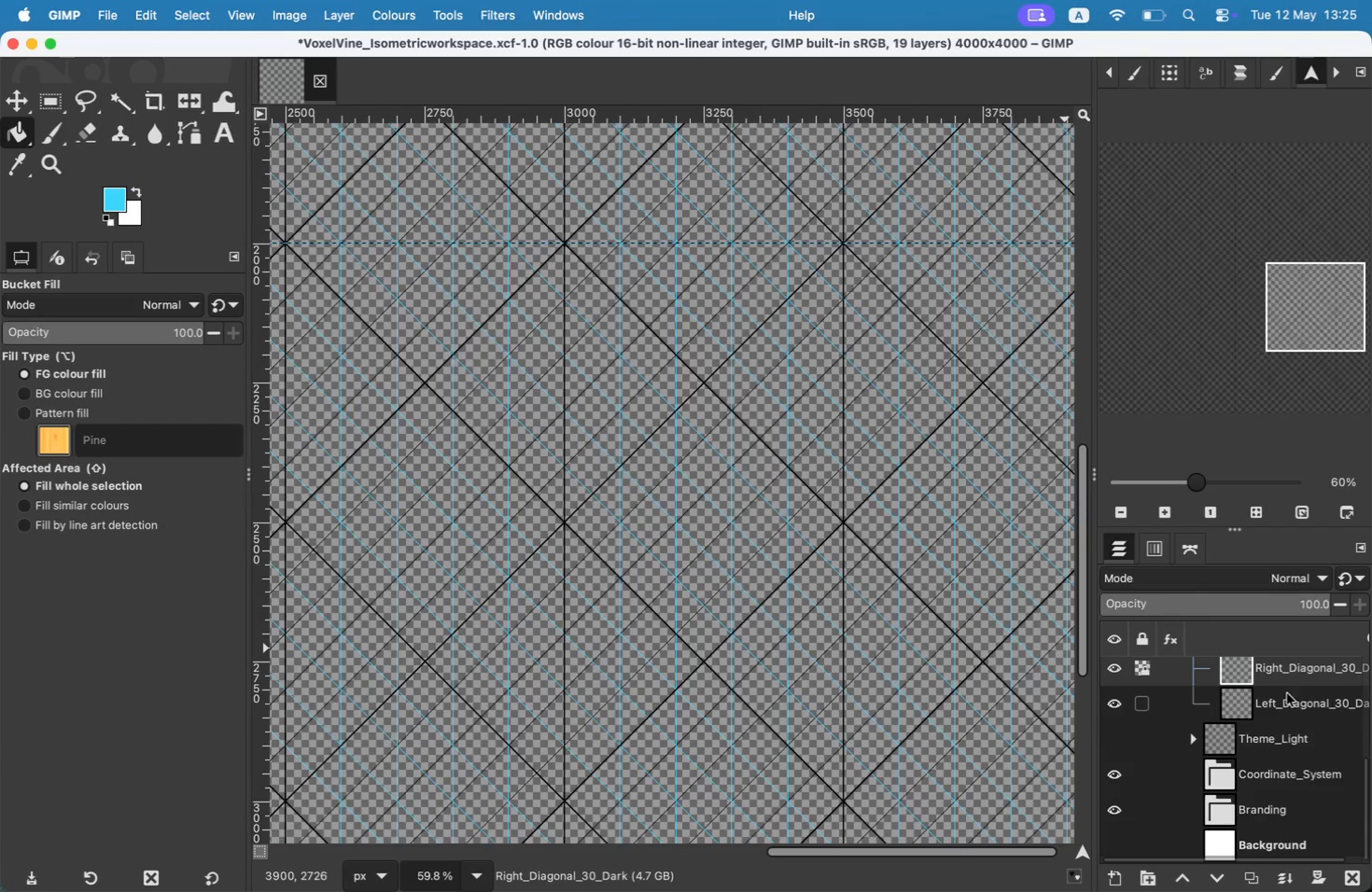 
left_click([1191, 618])
 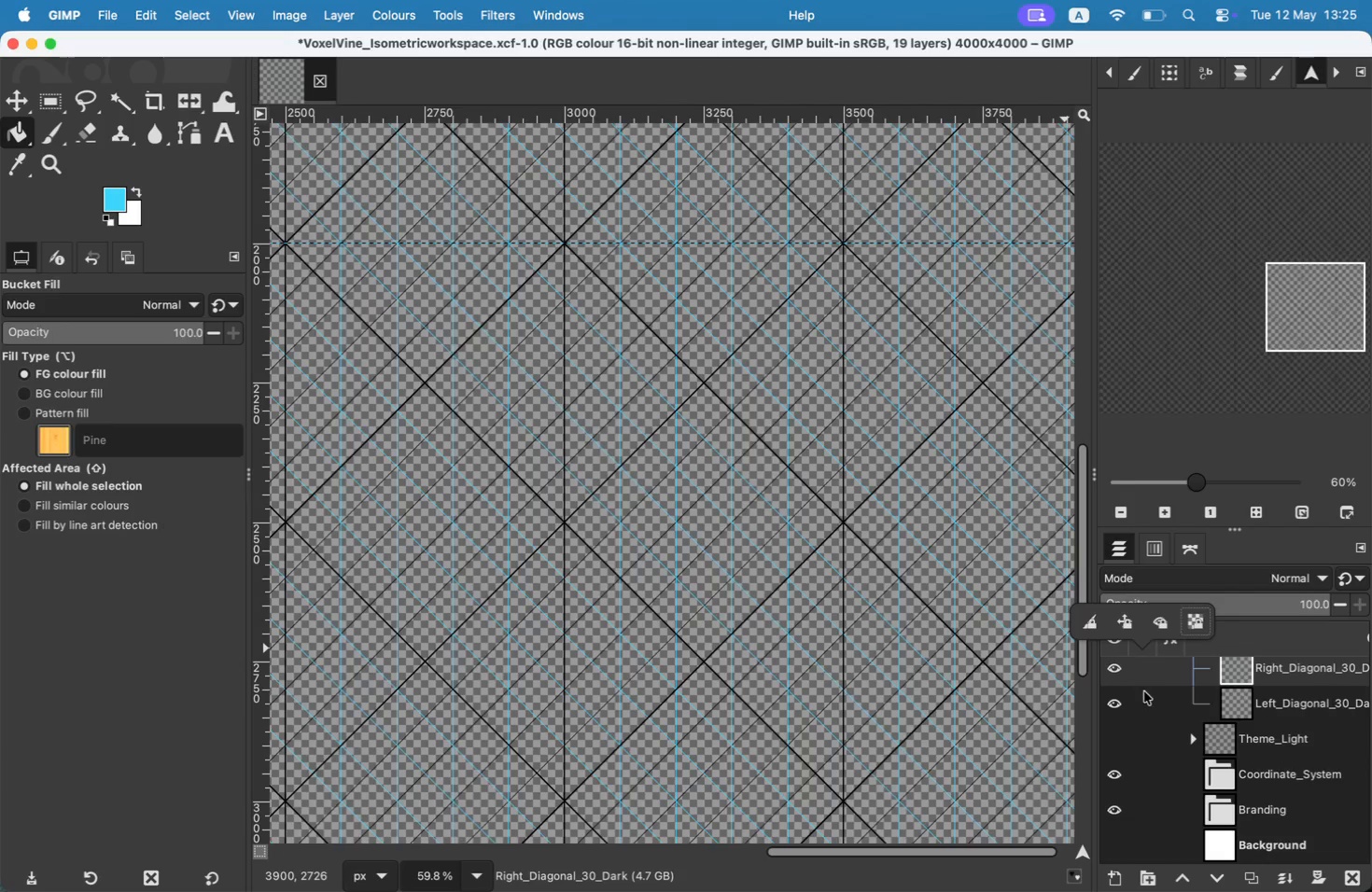 
left_click([1143, 698])
 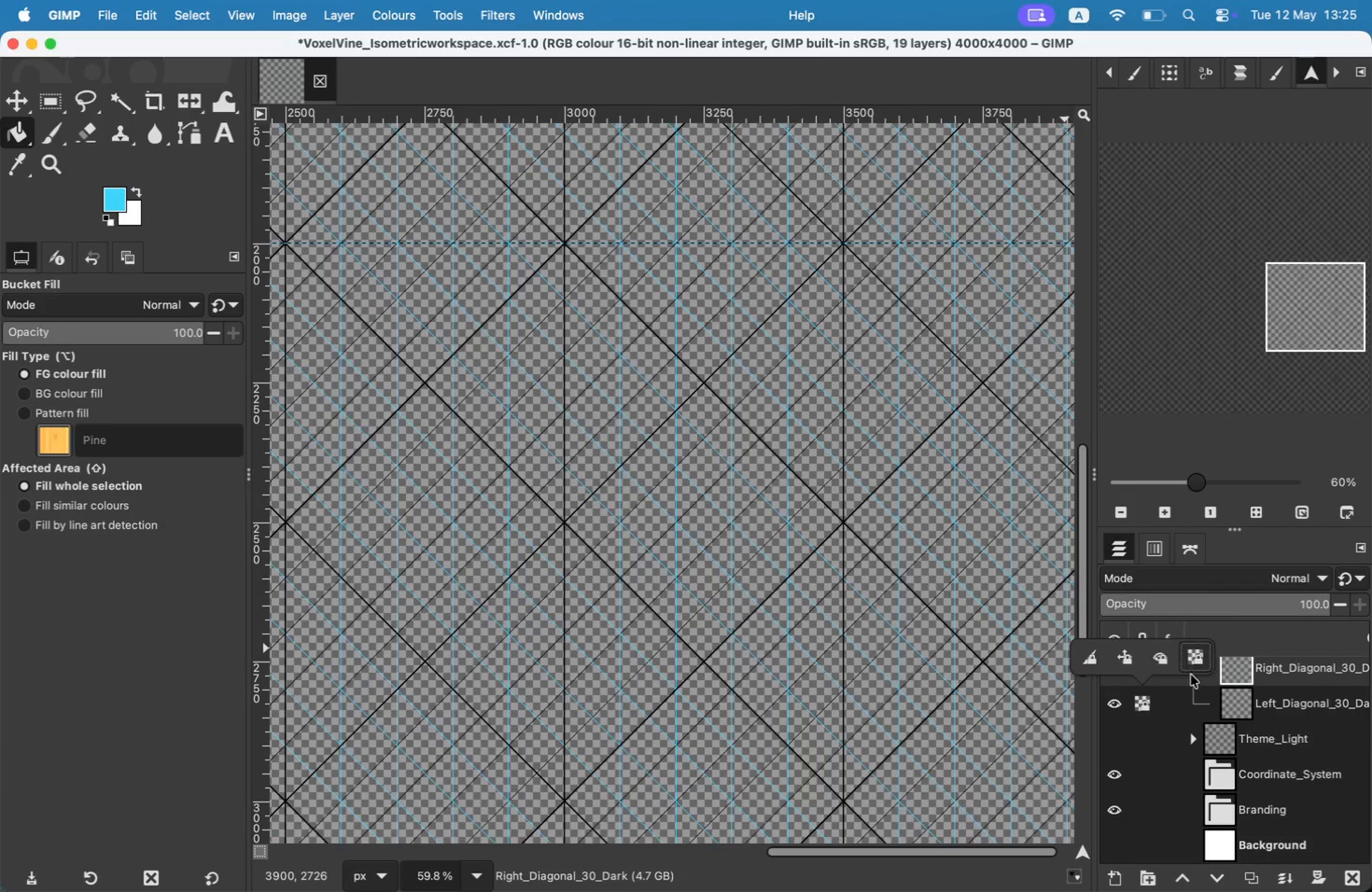 
left_click([1266, 707])
 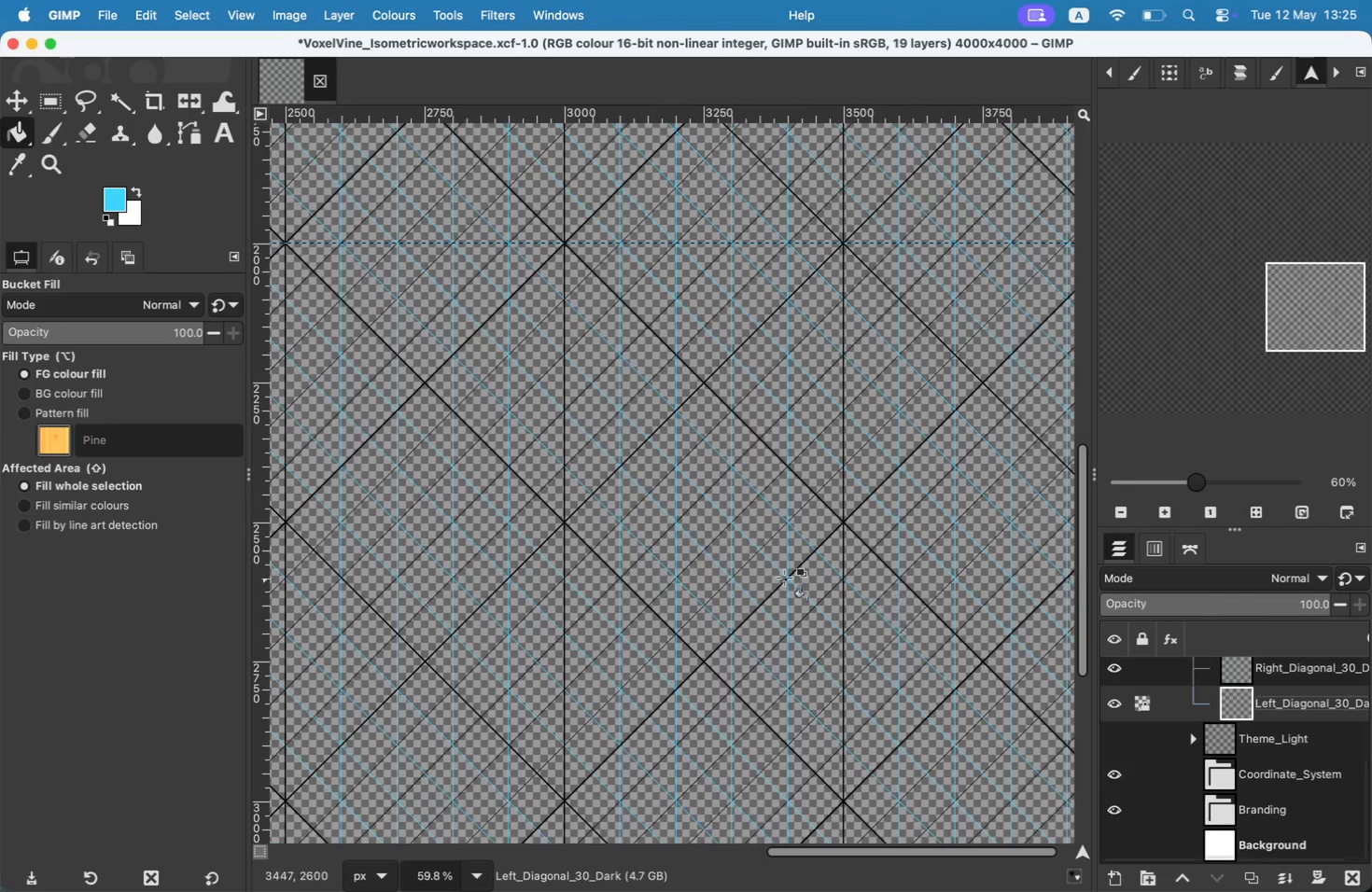 
left_click([720, 561])
 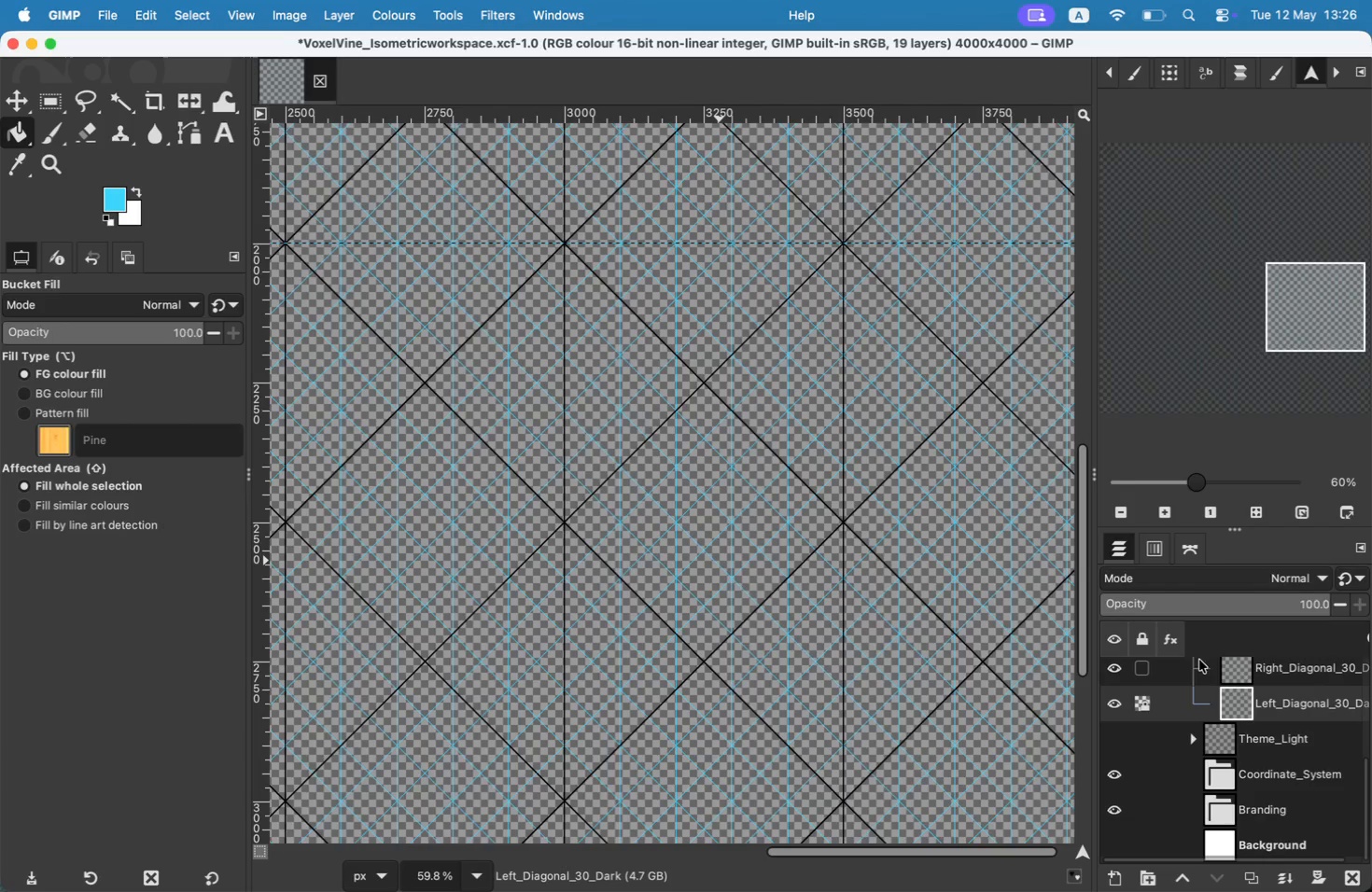 
left_click([1137, 704])
 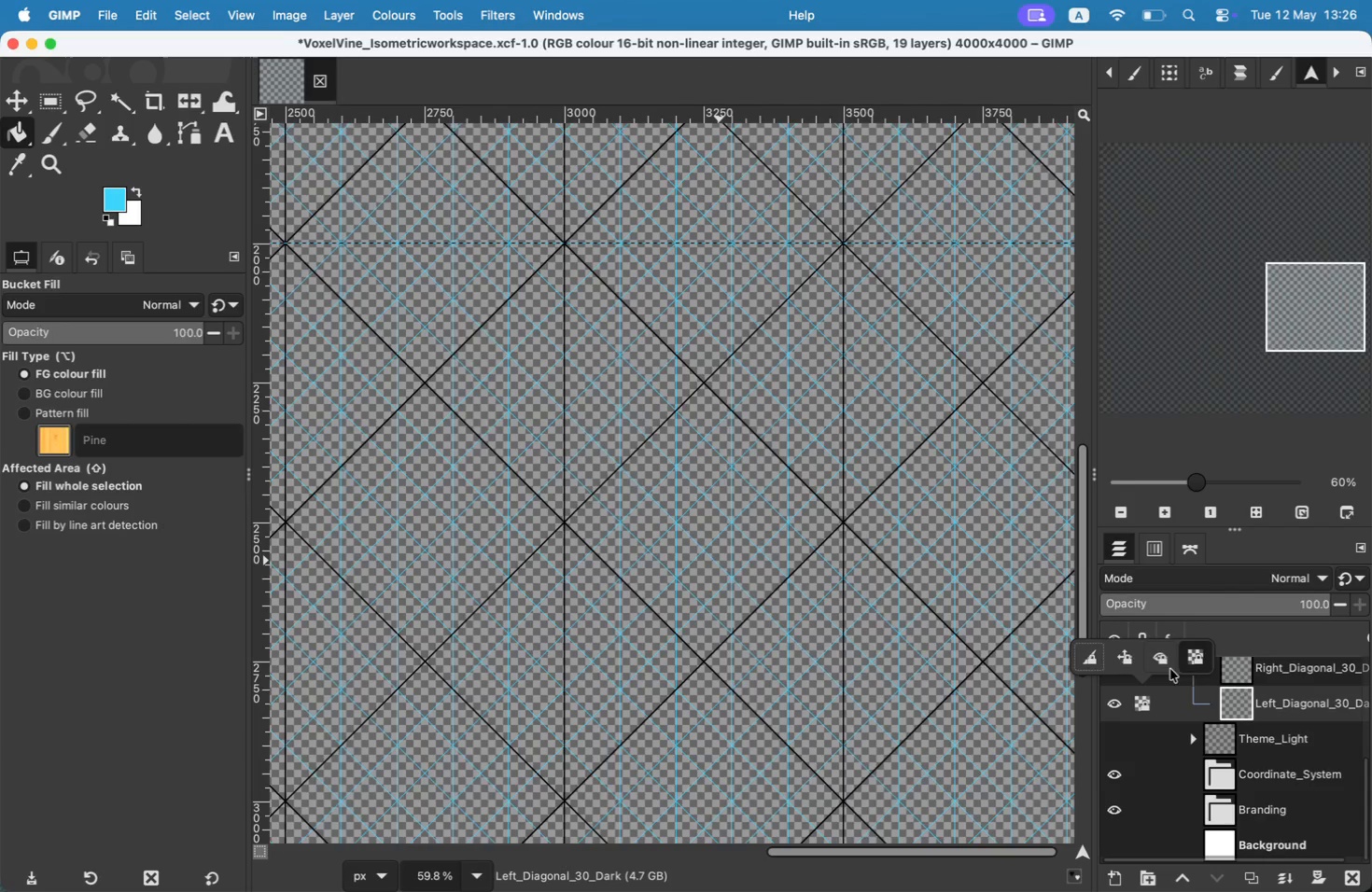 
left_click([1186, 660])
 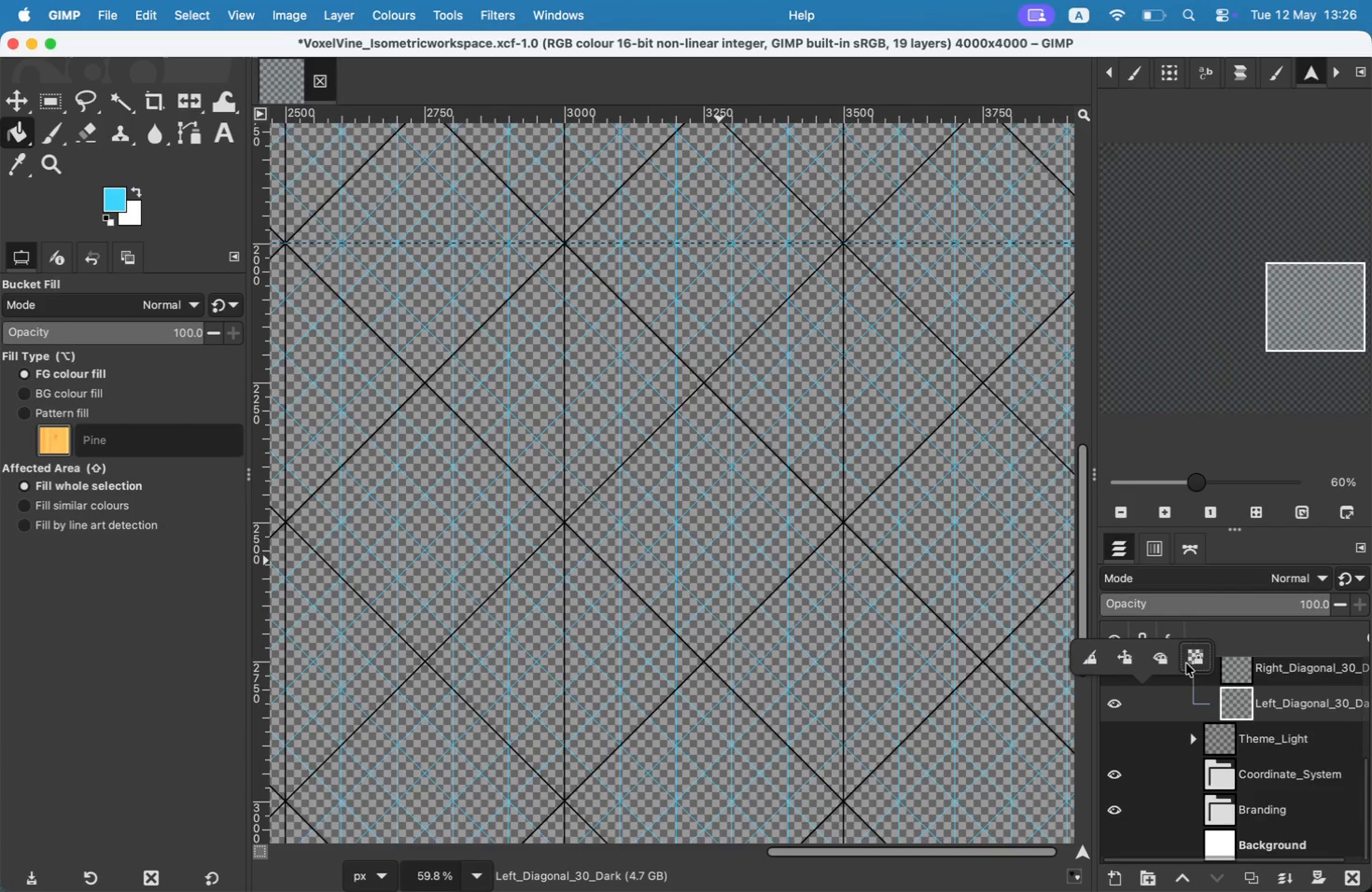 
scroll: coordinate [1248, 744], scroll_direction: down, amount: 1.0
 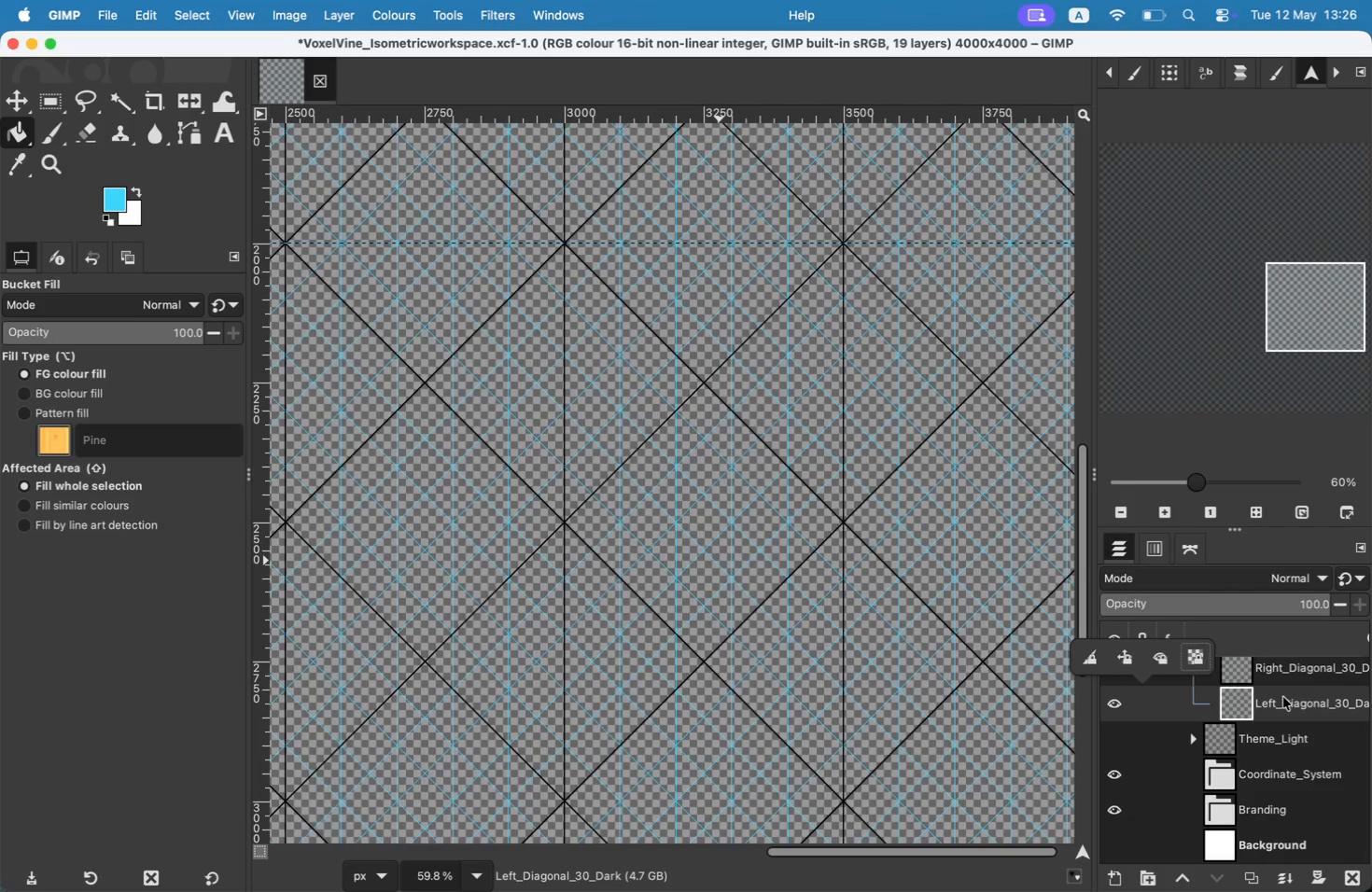 
scroll: coordinate [1238, 735], scroll_direction: up, amount: 16.0
 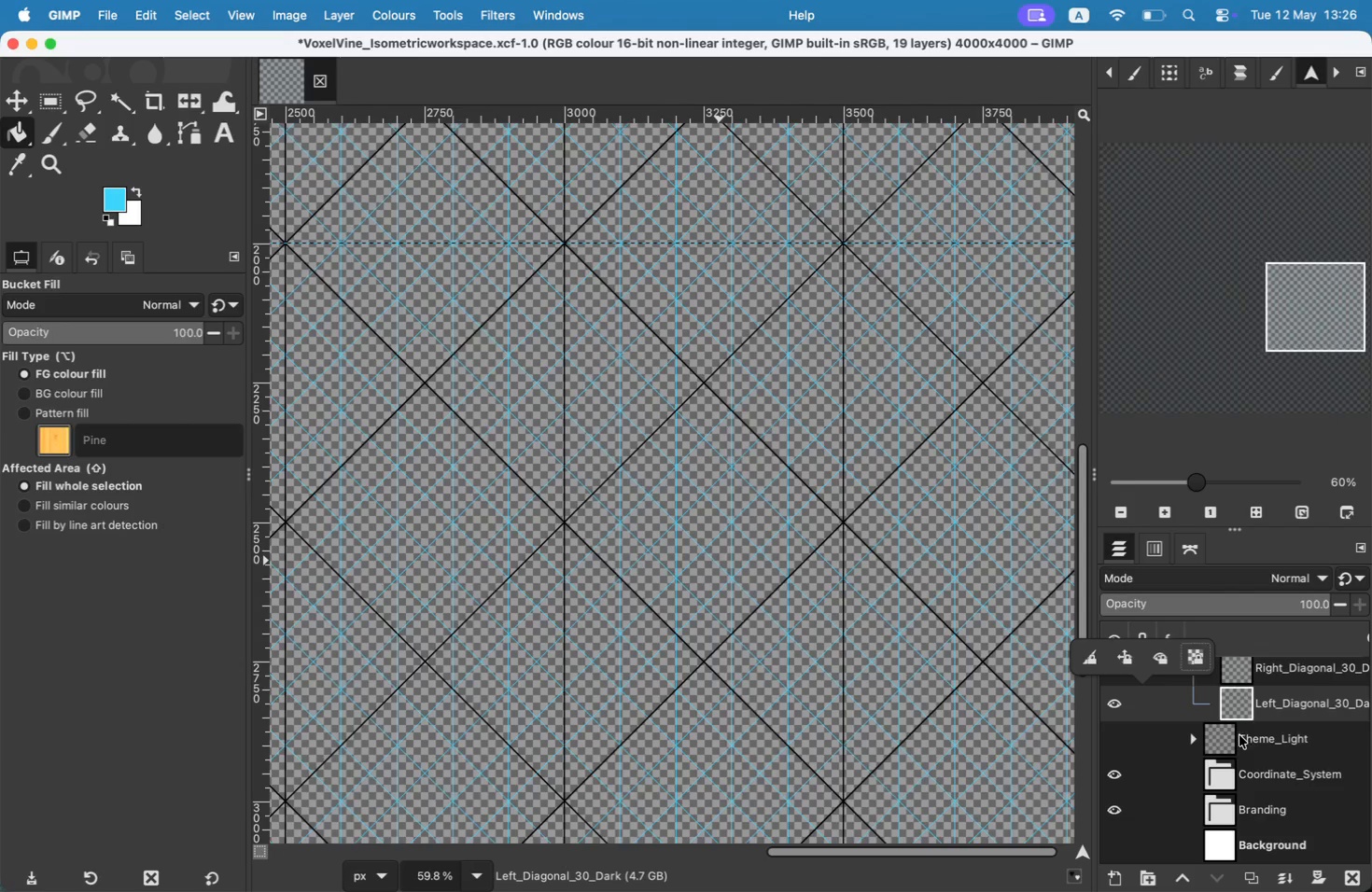 
left_click([1239, 708])
 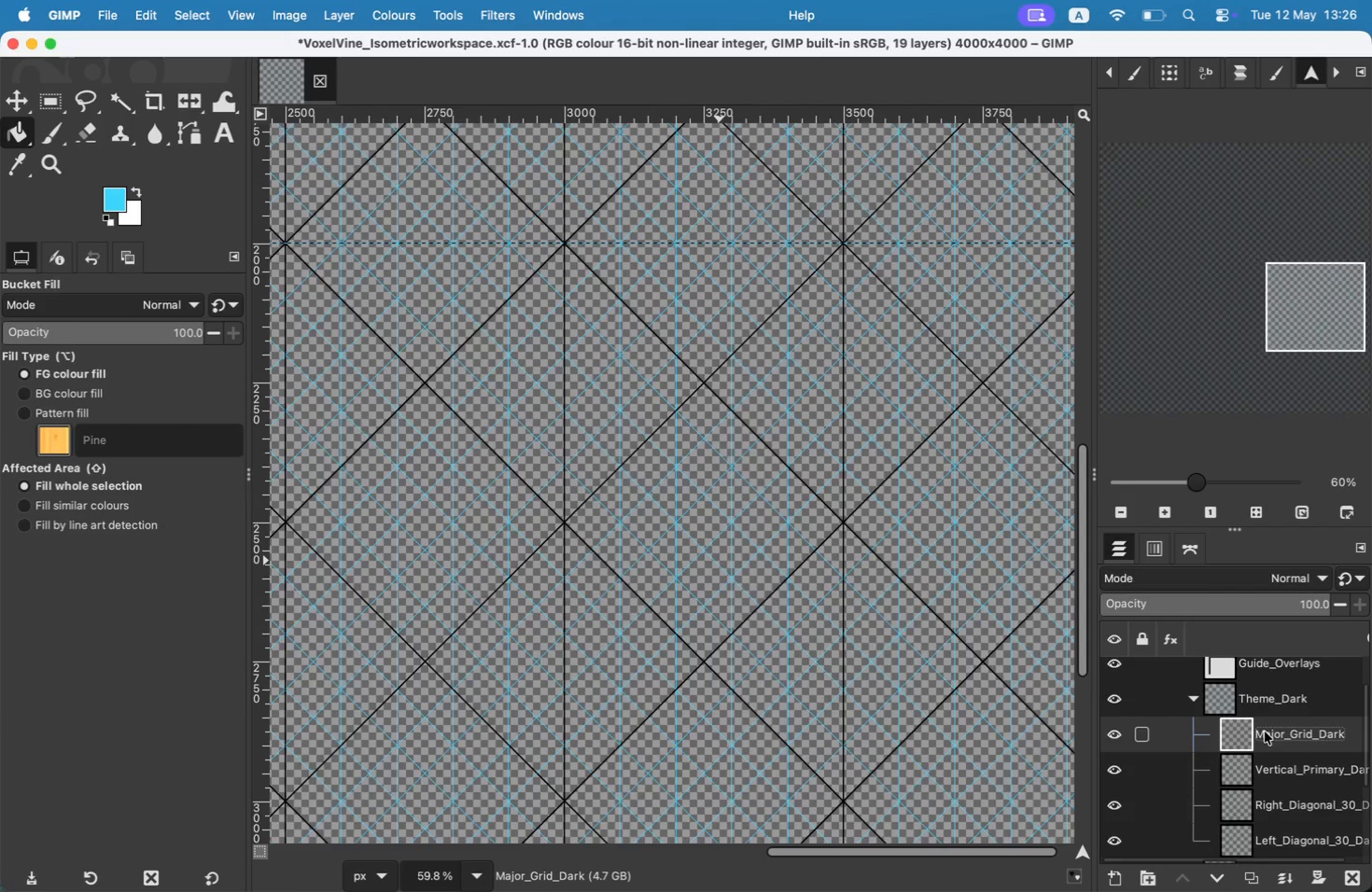 
scroll: coordinate [1237, 719], scroll_direction: up, amount: 3.0
 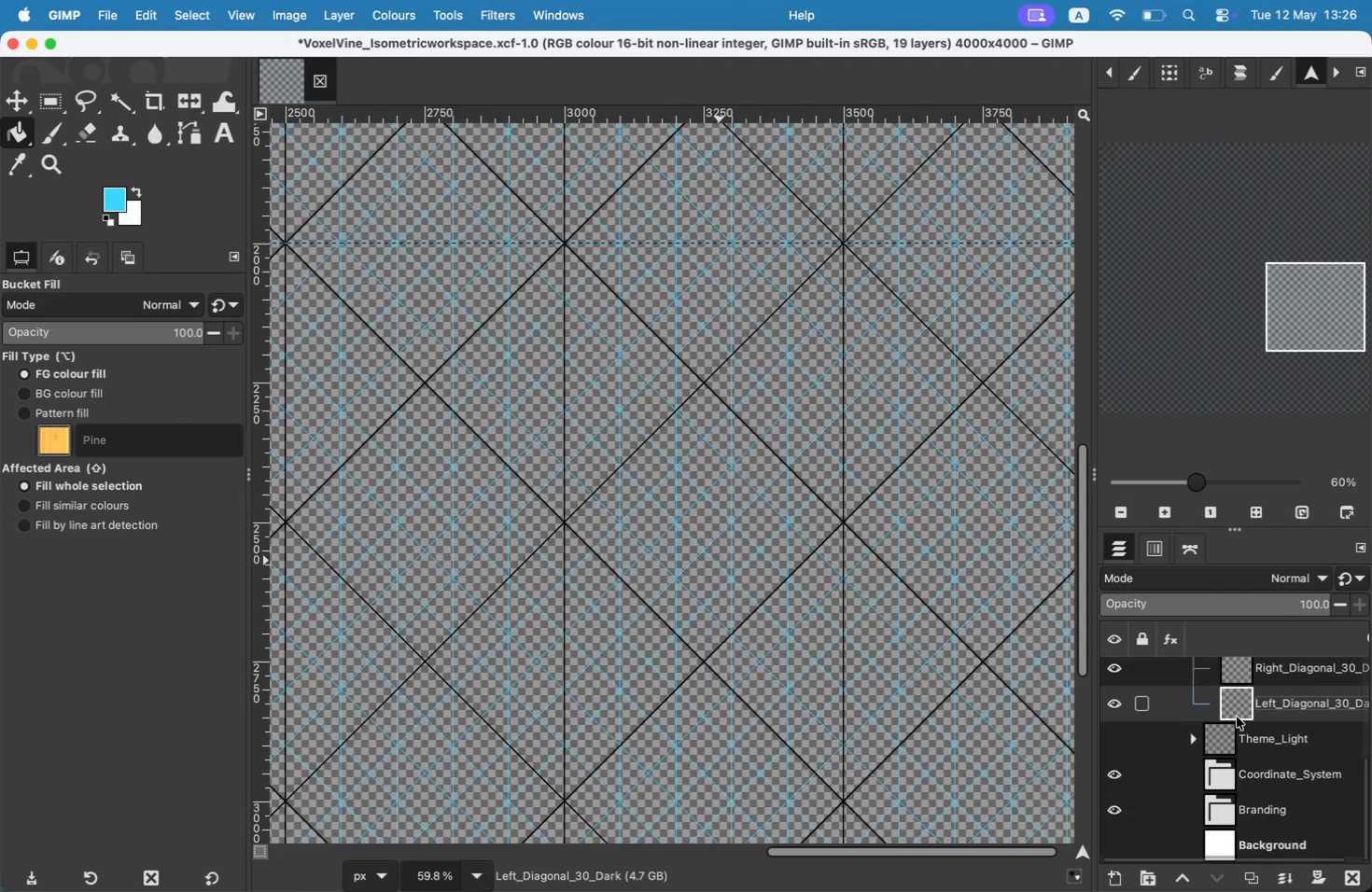 
left_click([1152, 732])
 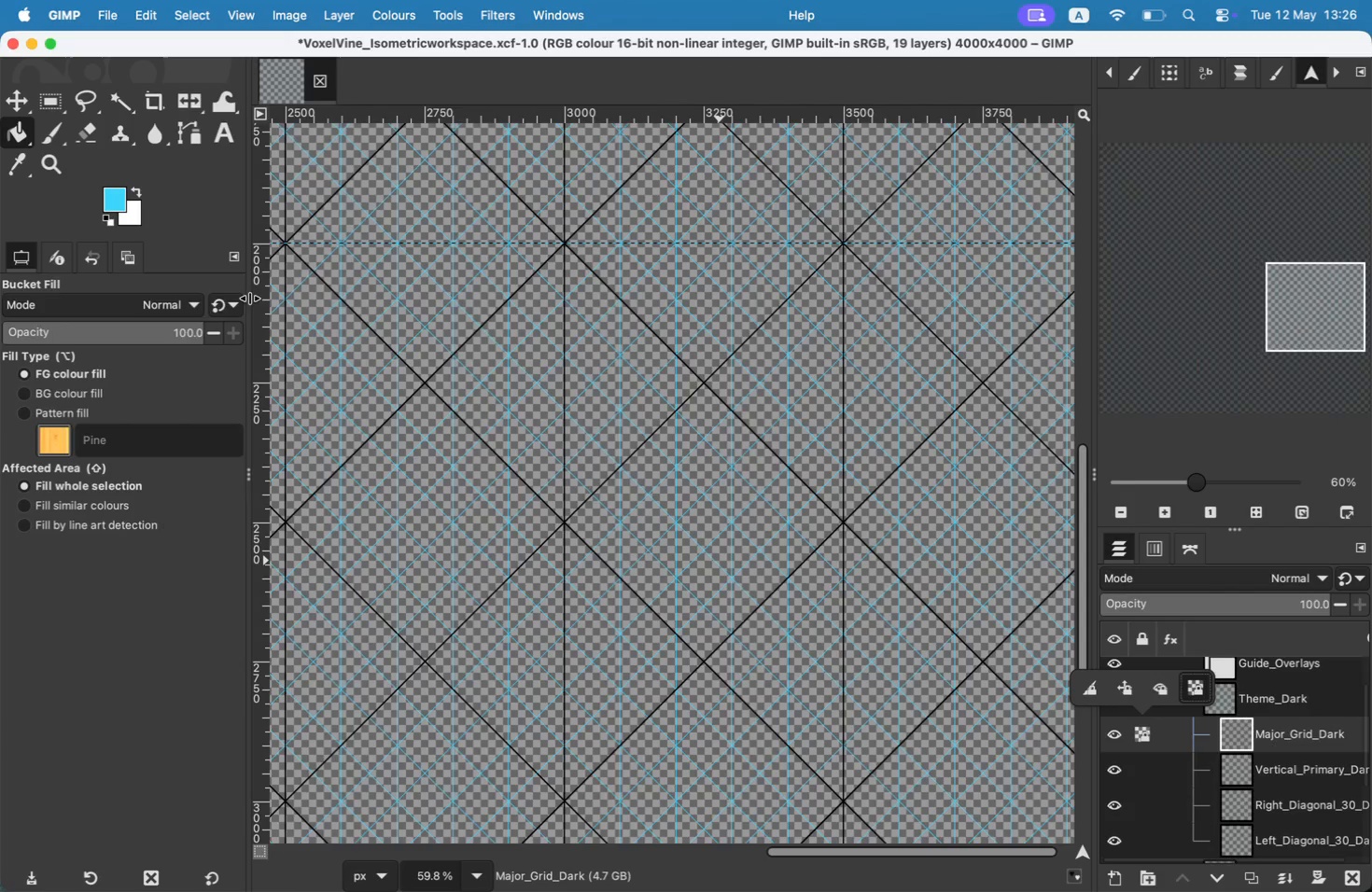 
left_click([118, 194])
 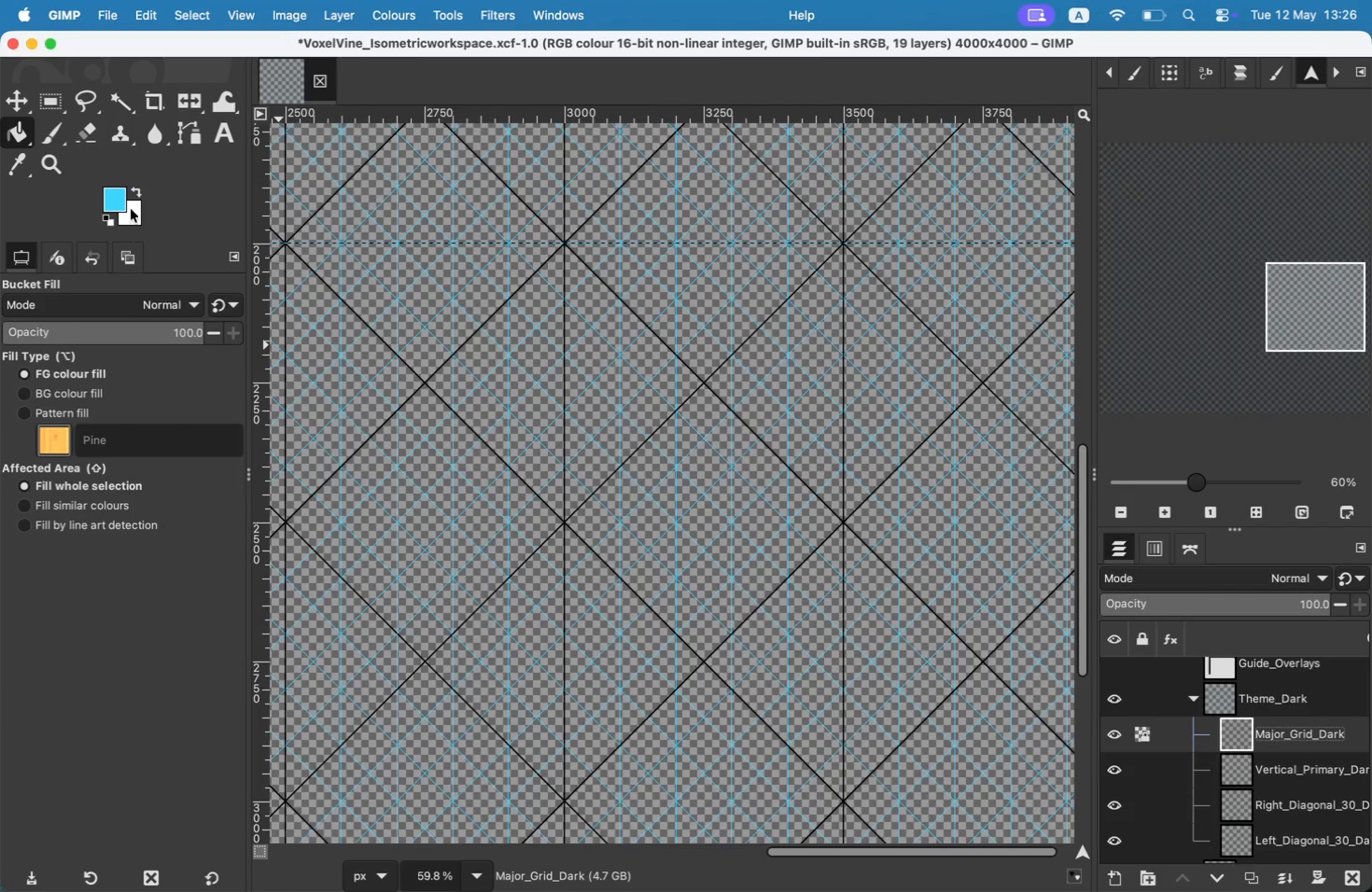 
left_click([112, 191])
 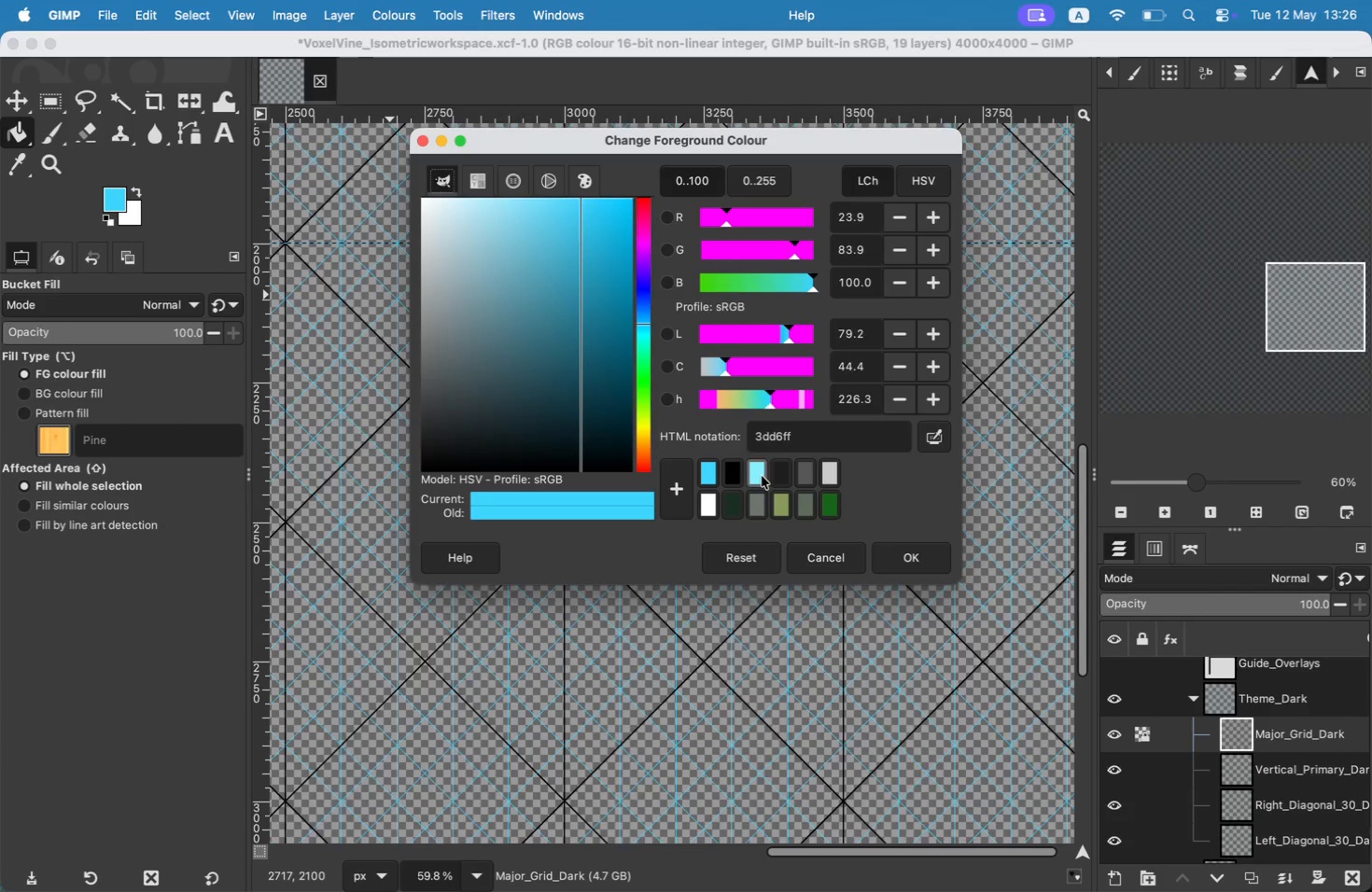 
left_click([755, 475])
 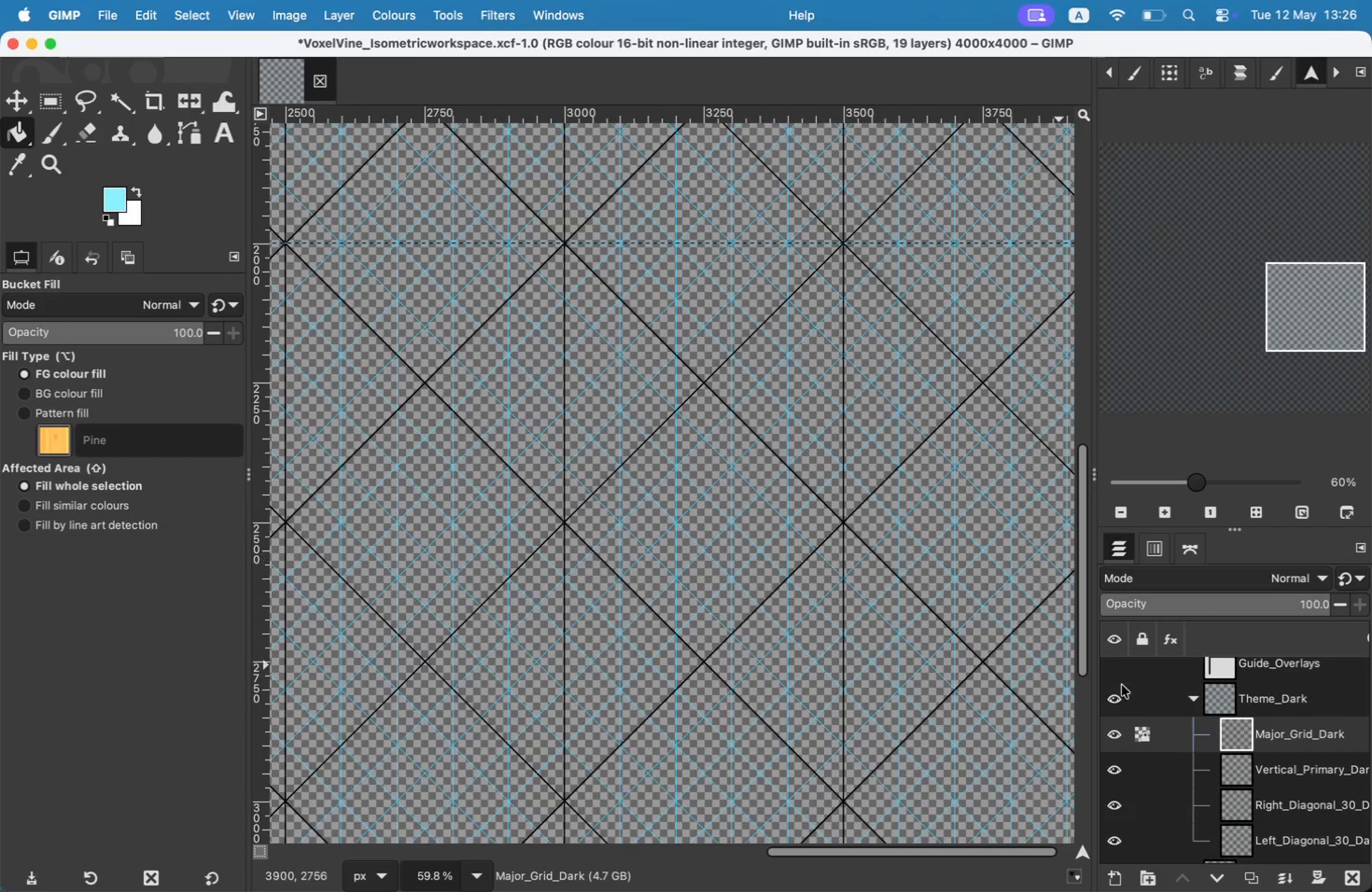 
left_click([1278, 732])
 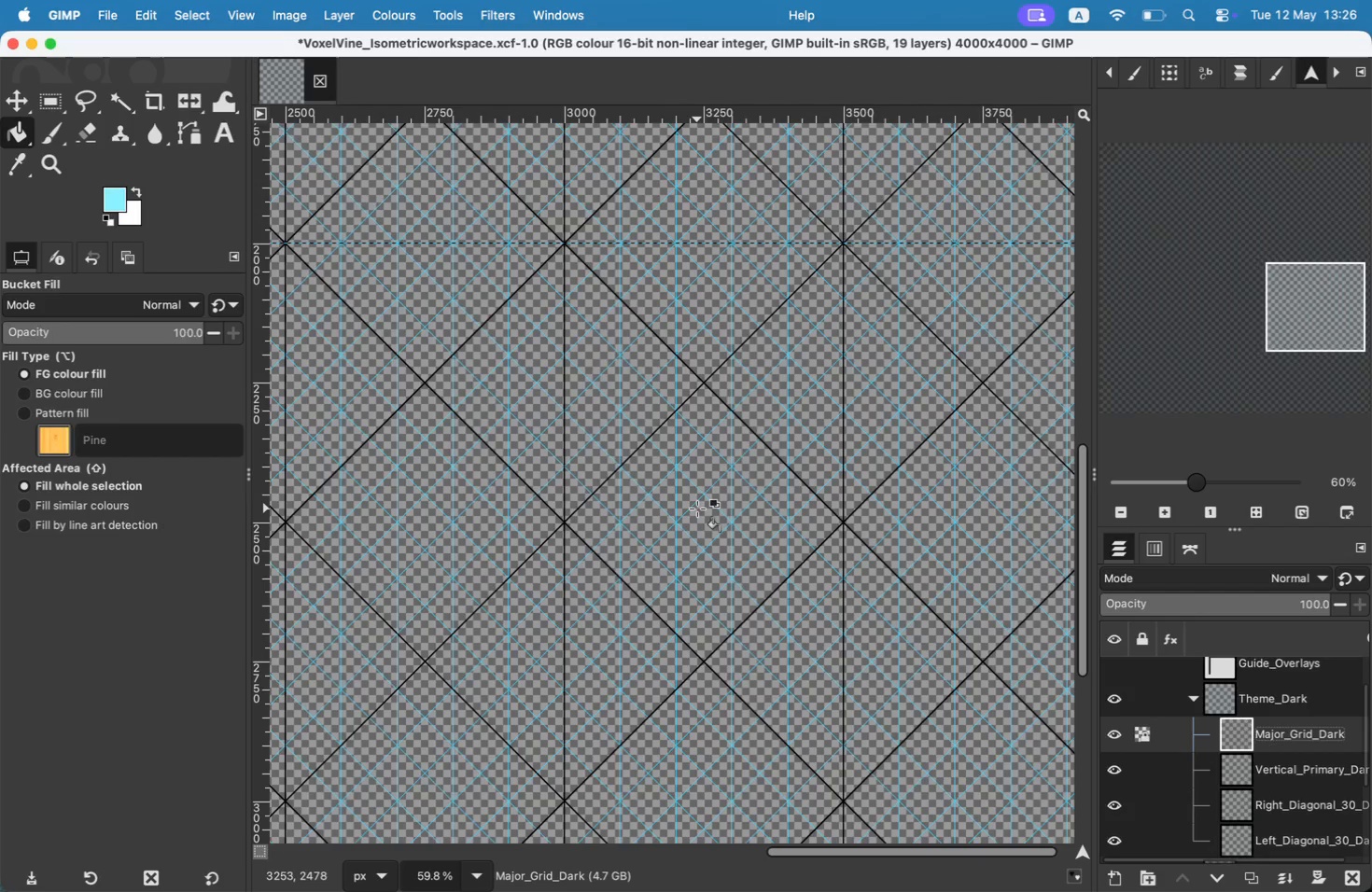 
left_click([696, 508])
 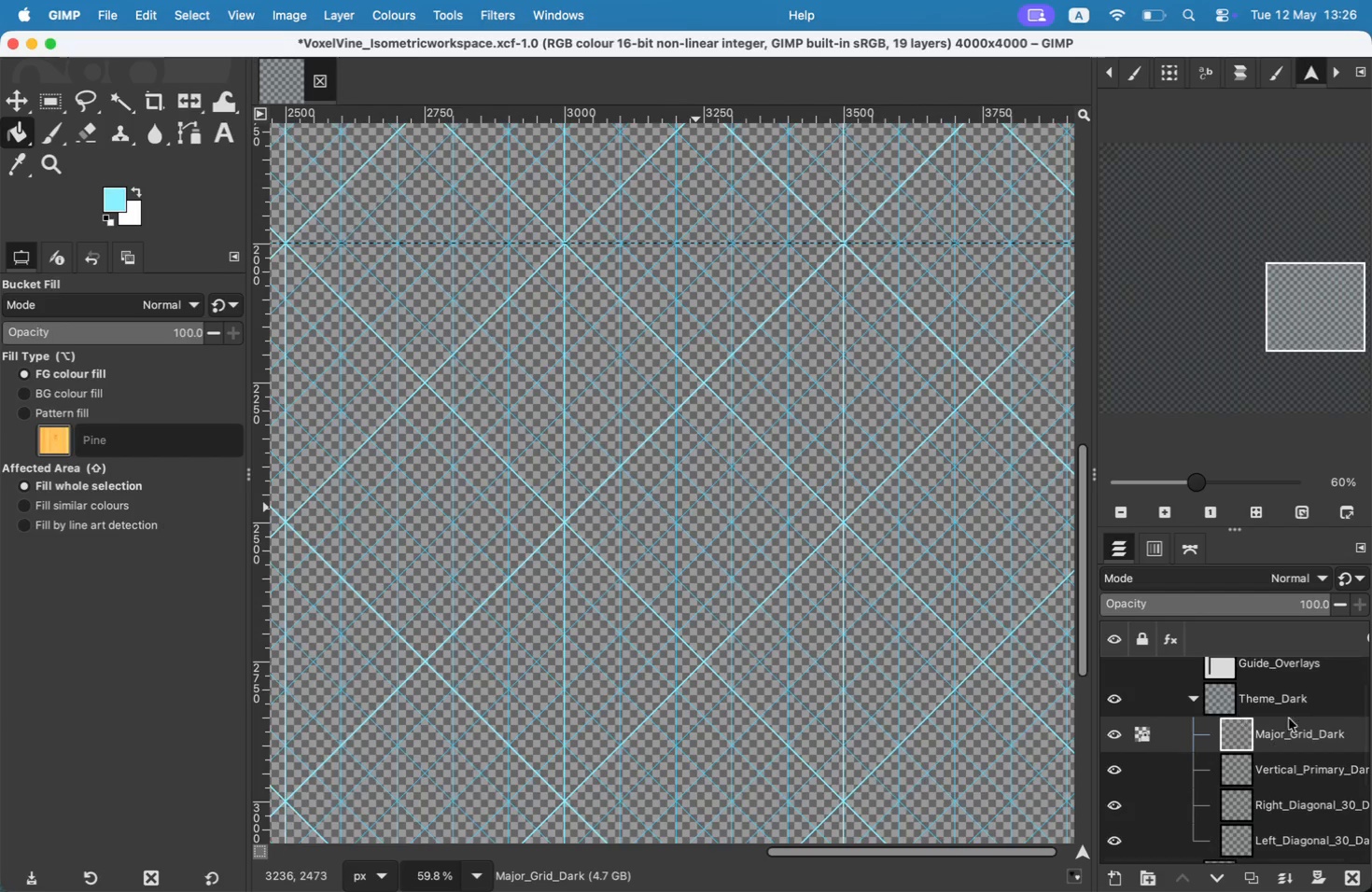 
left_click_drag(start_coordinate=[1084, 523], to_coordinate=[1116, 752])
 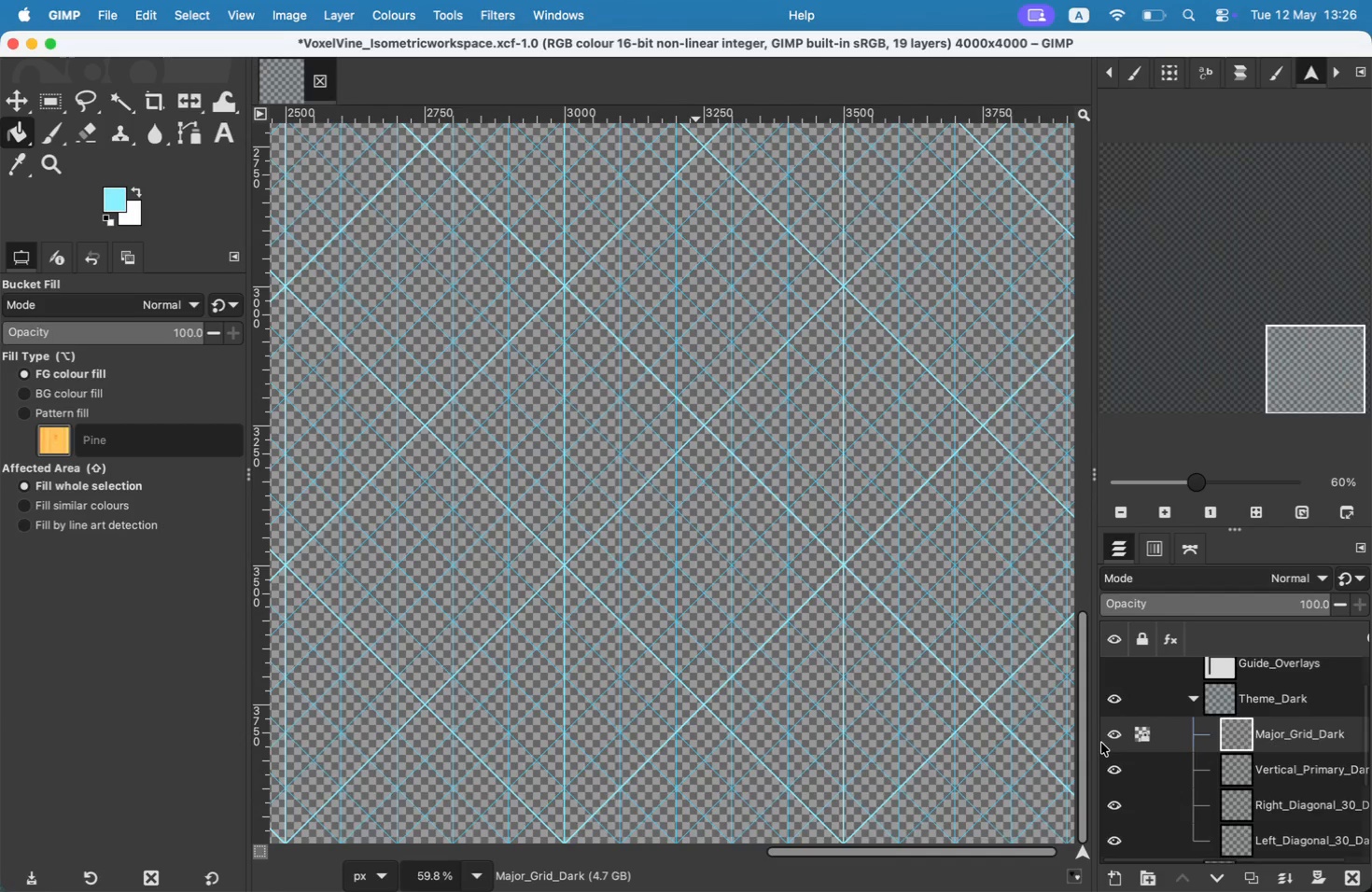 
left_click([1137, 737])
 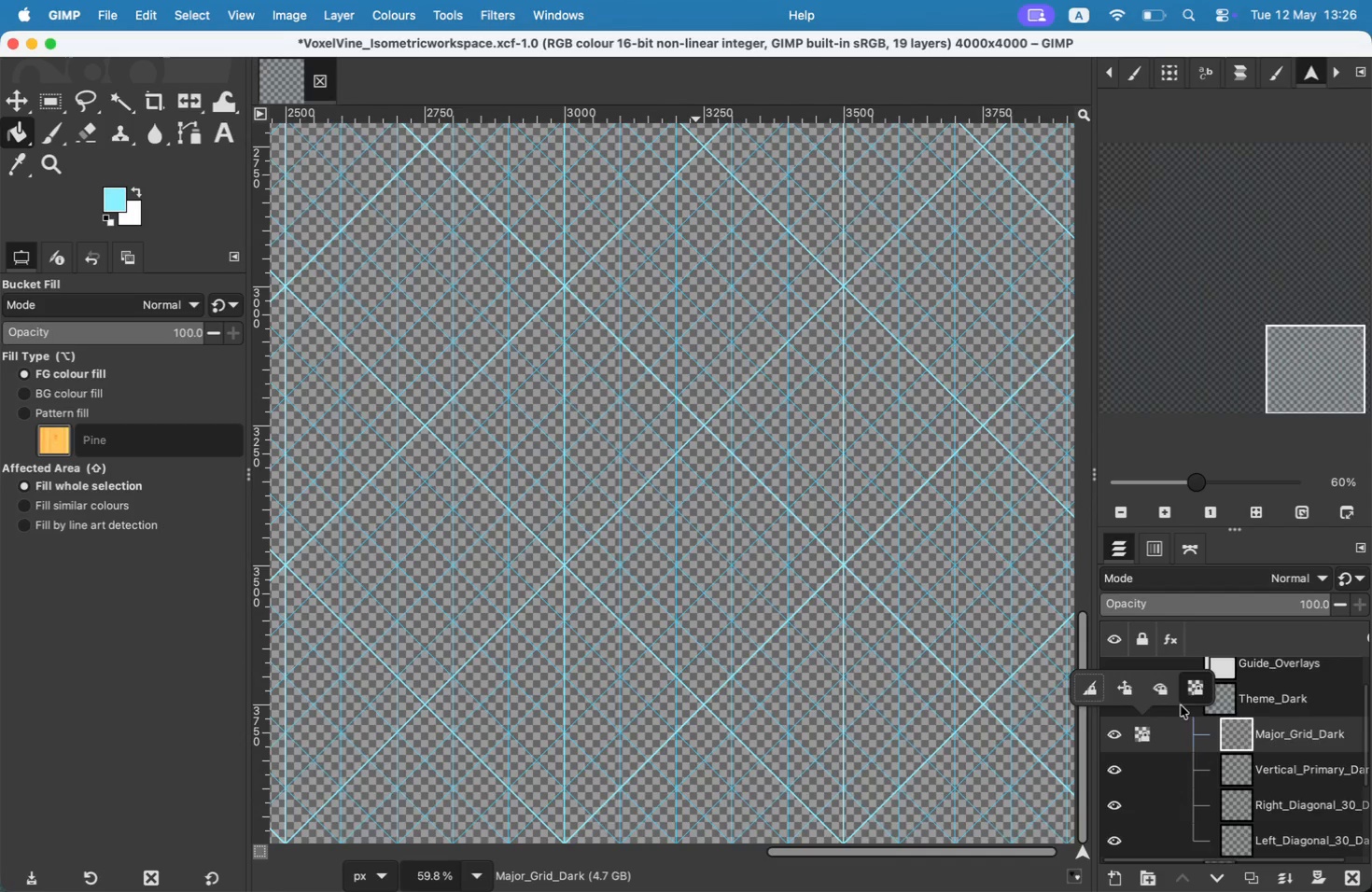 
left_click([1192, 697])
 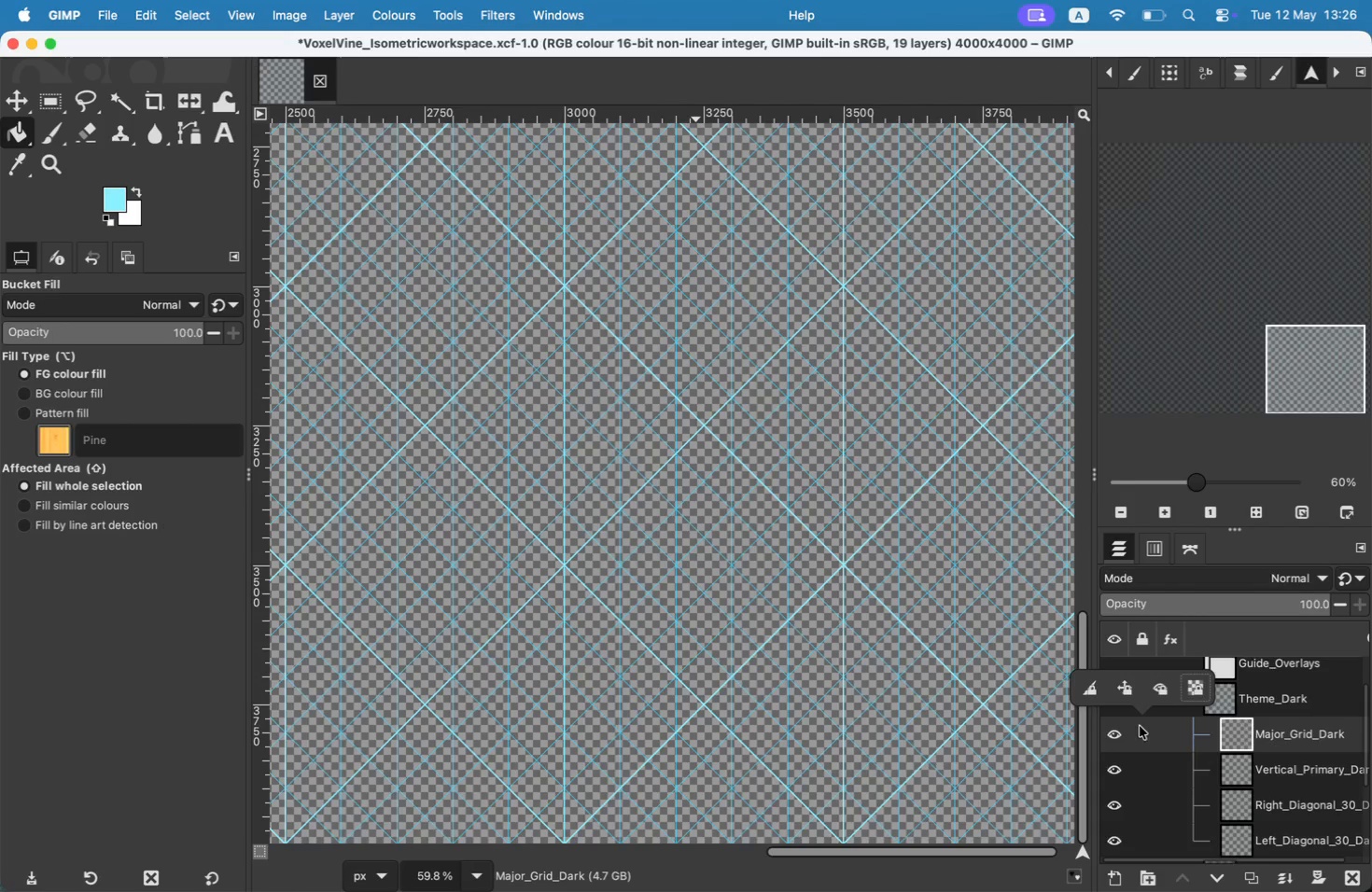 
left_click([1138, 739])
 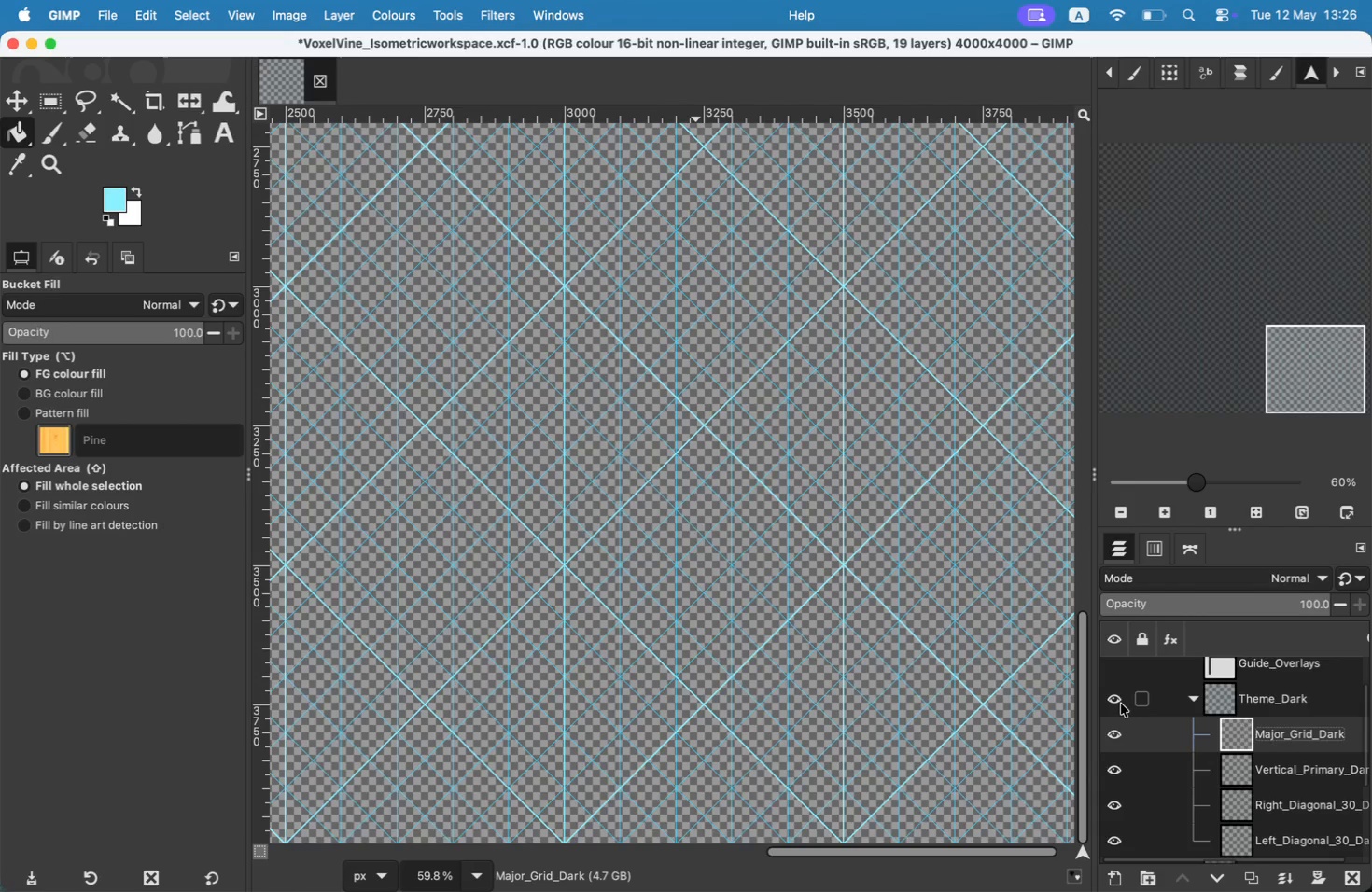 
left_click([1199, 698])
 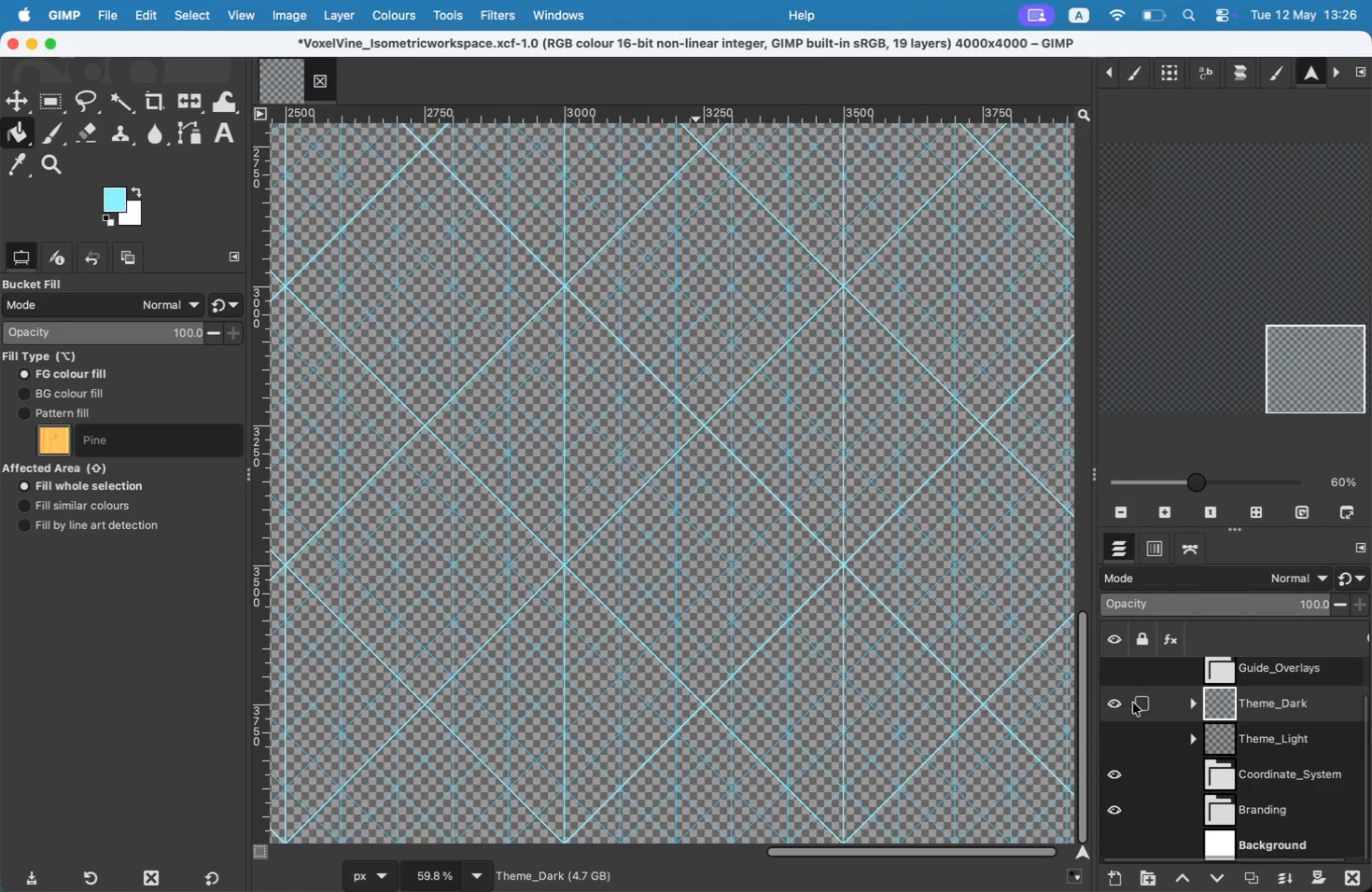 
left_click([1117, 702])
 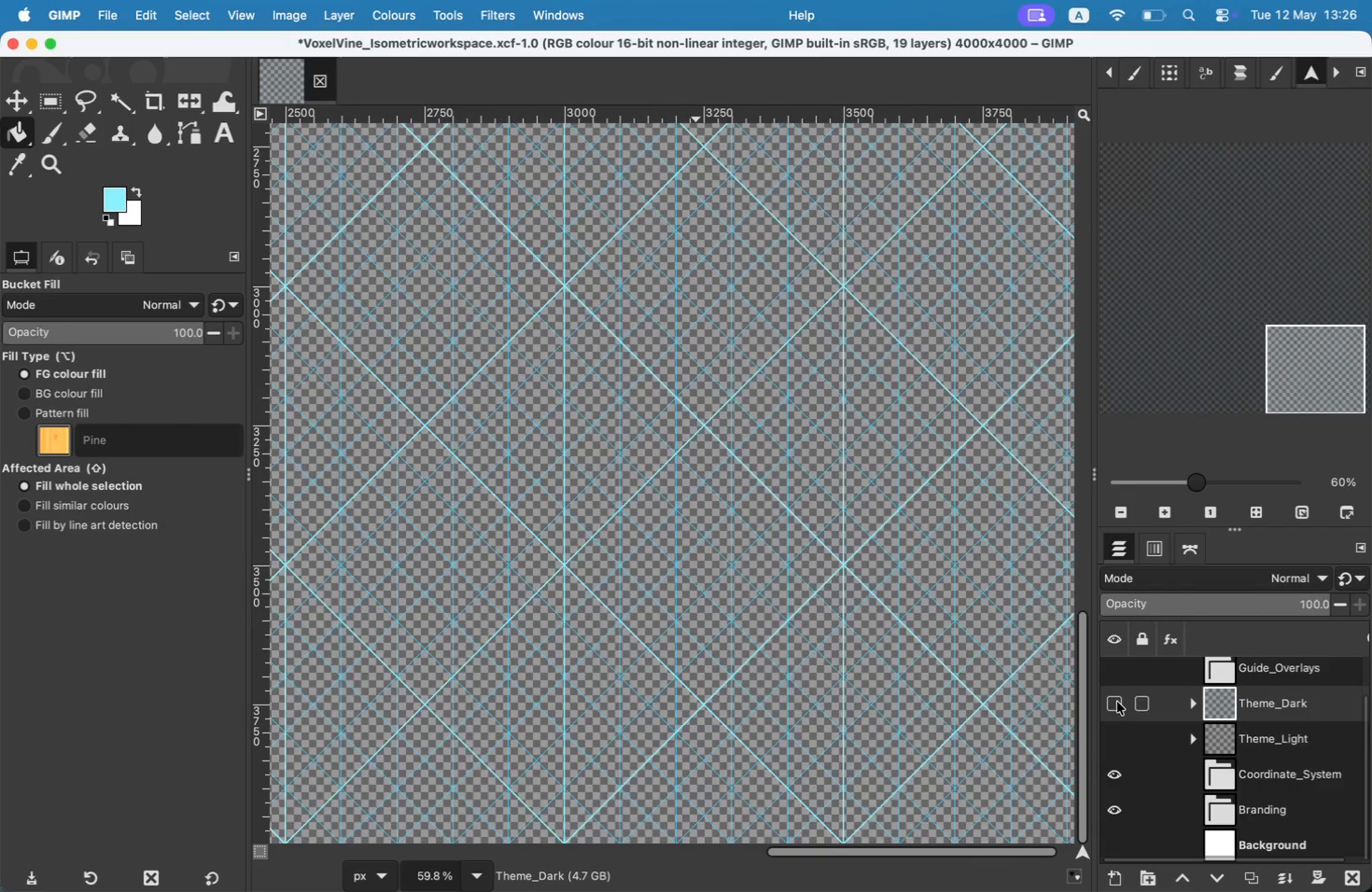 
scroll: coordinate [1229, 807], scroll_direction: up, amount: 27.0
 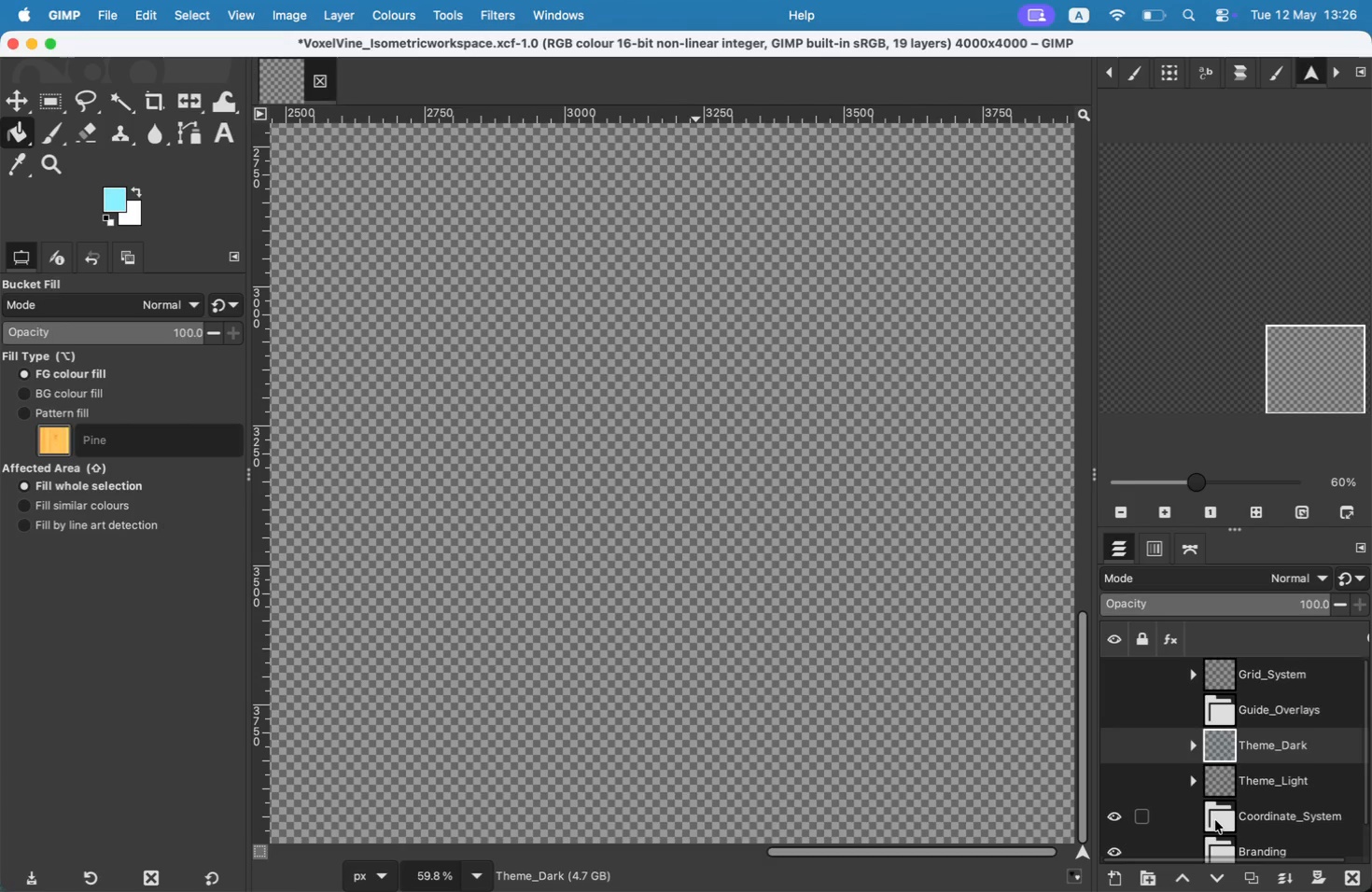 
scroll: coordinate [1089, 890], scroll_direction: down, amount: 2.0
 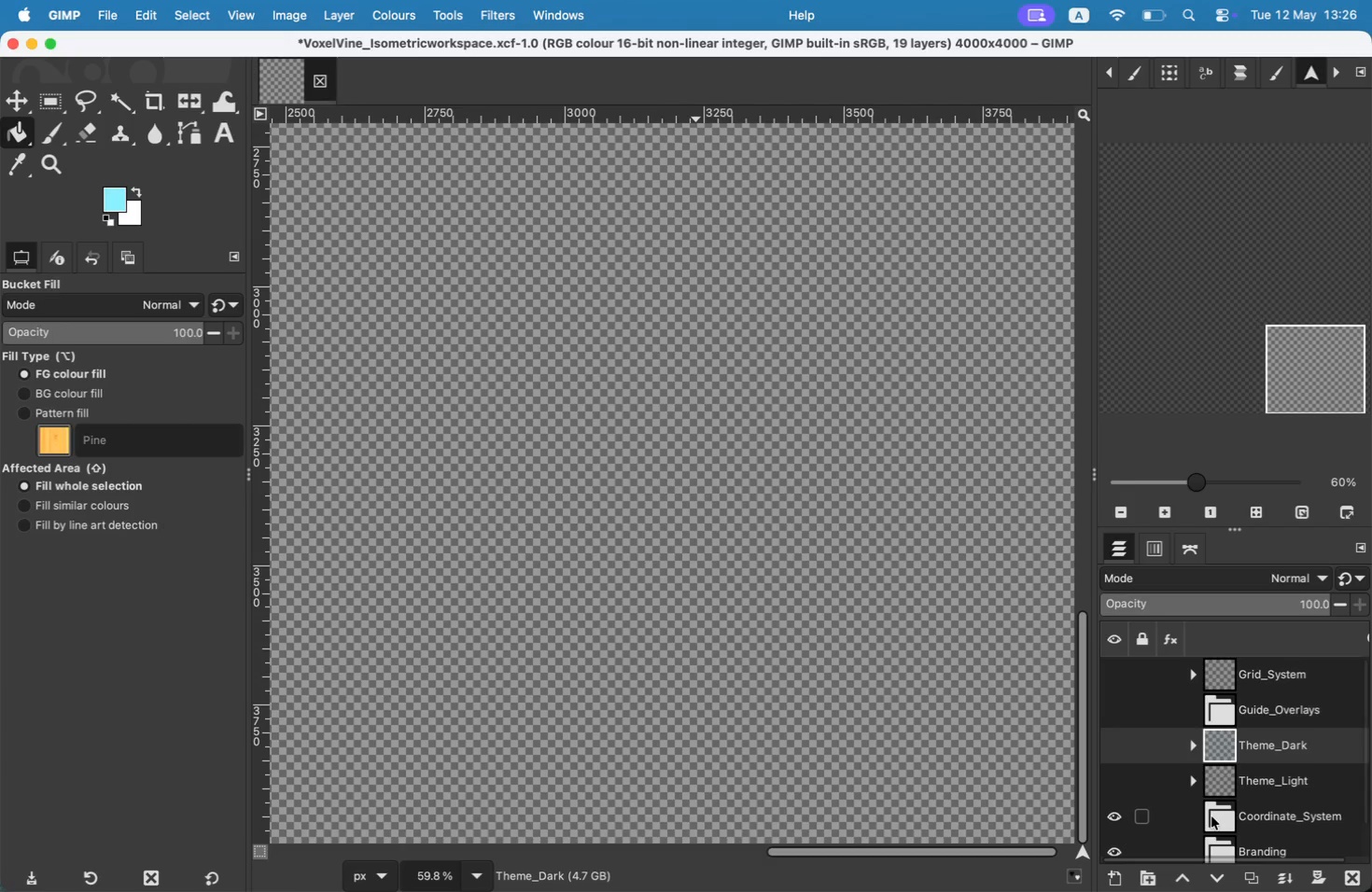 
scroll: coordinate [1162, 818], scroll_direction: up, amount: 2.0
 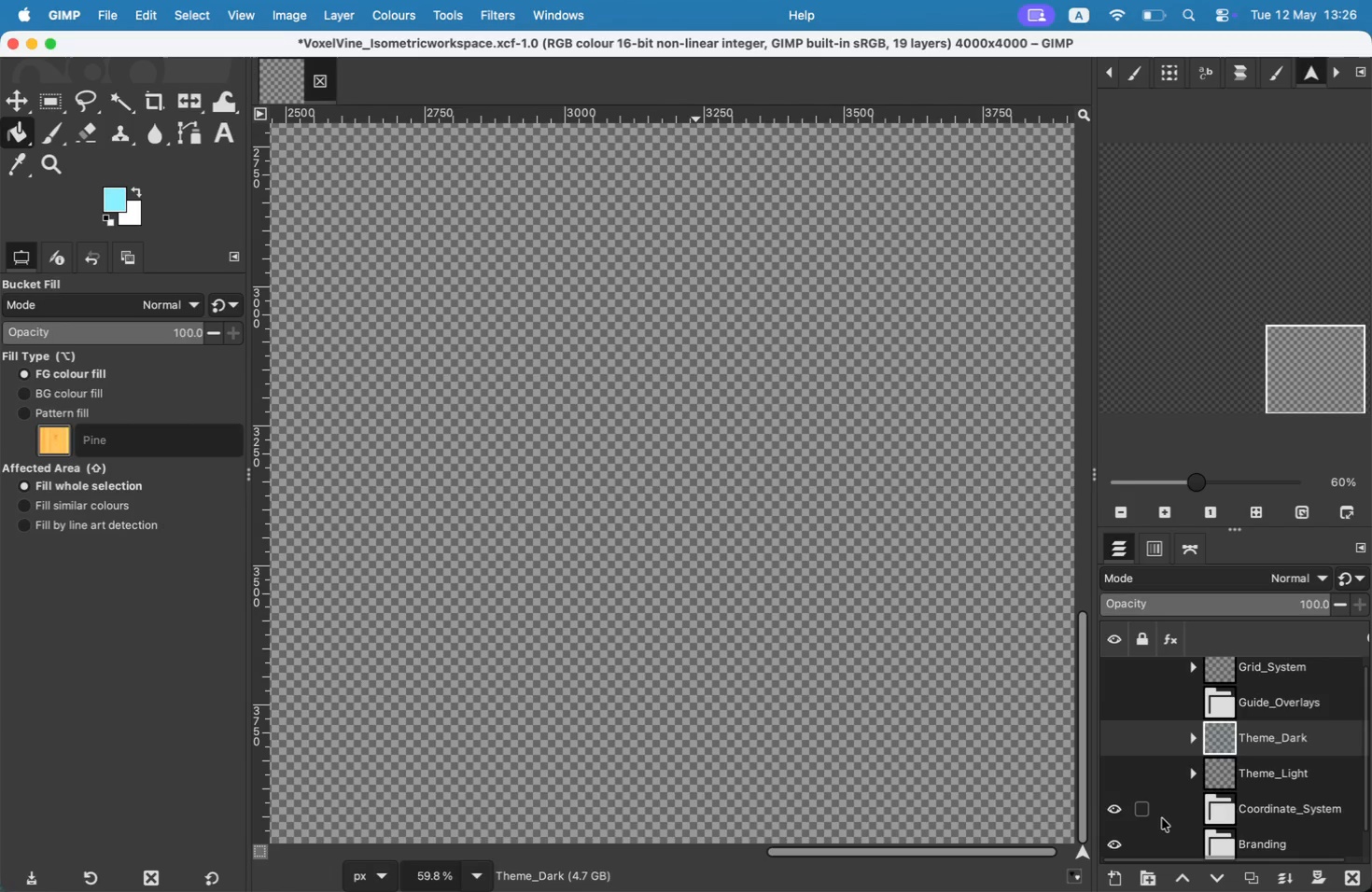 
left_click_drag(start_coordinate=[1364, 678], to_coordinate=[1363, 638])
 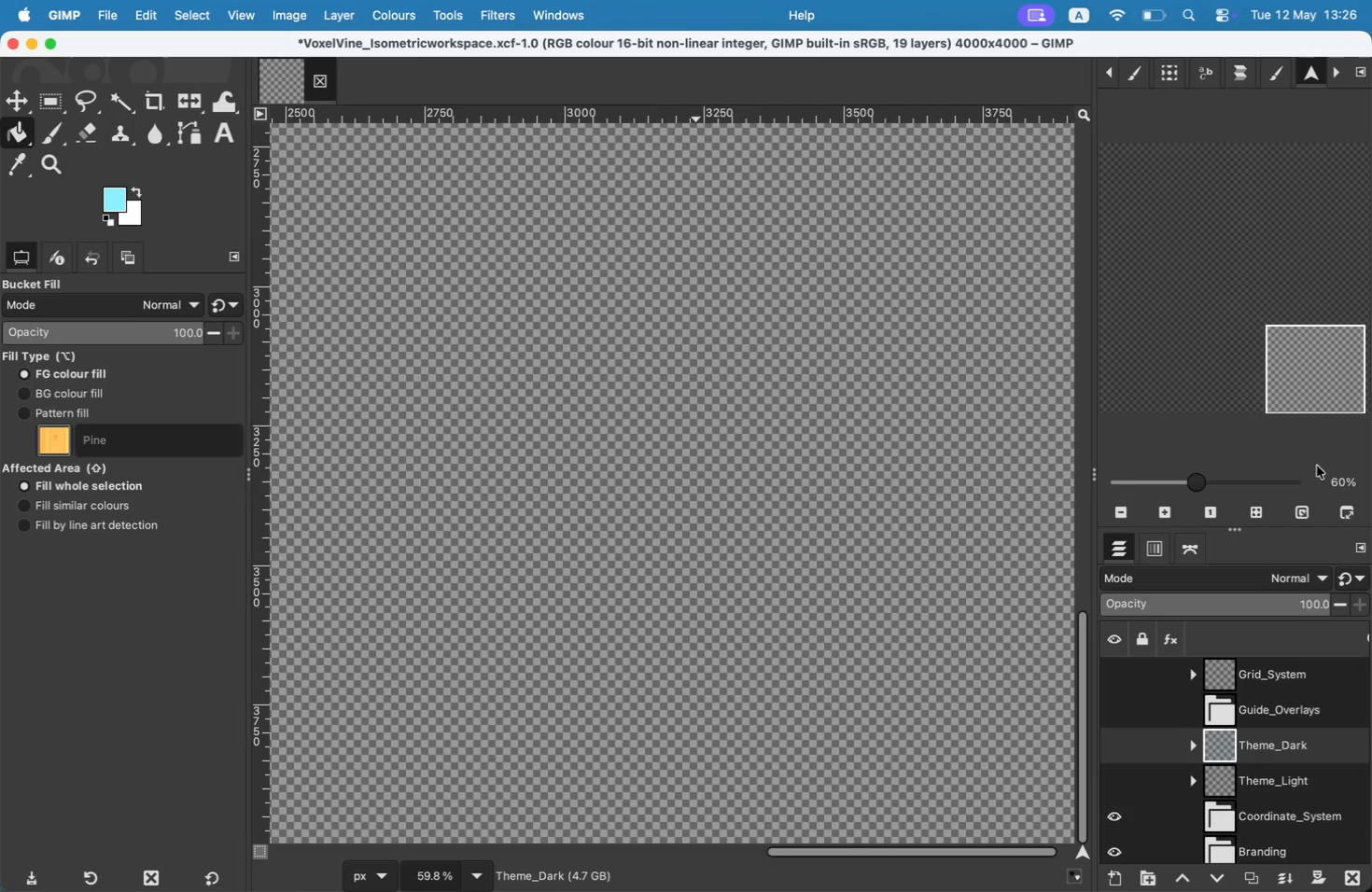 
wait(7.13)
 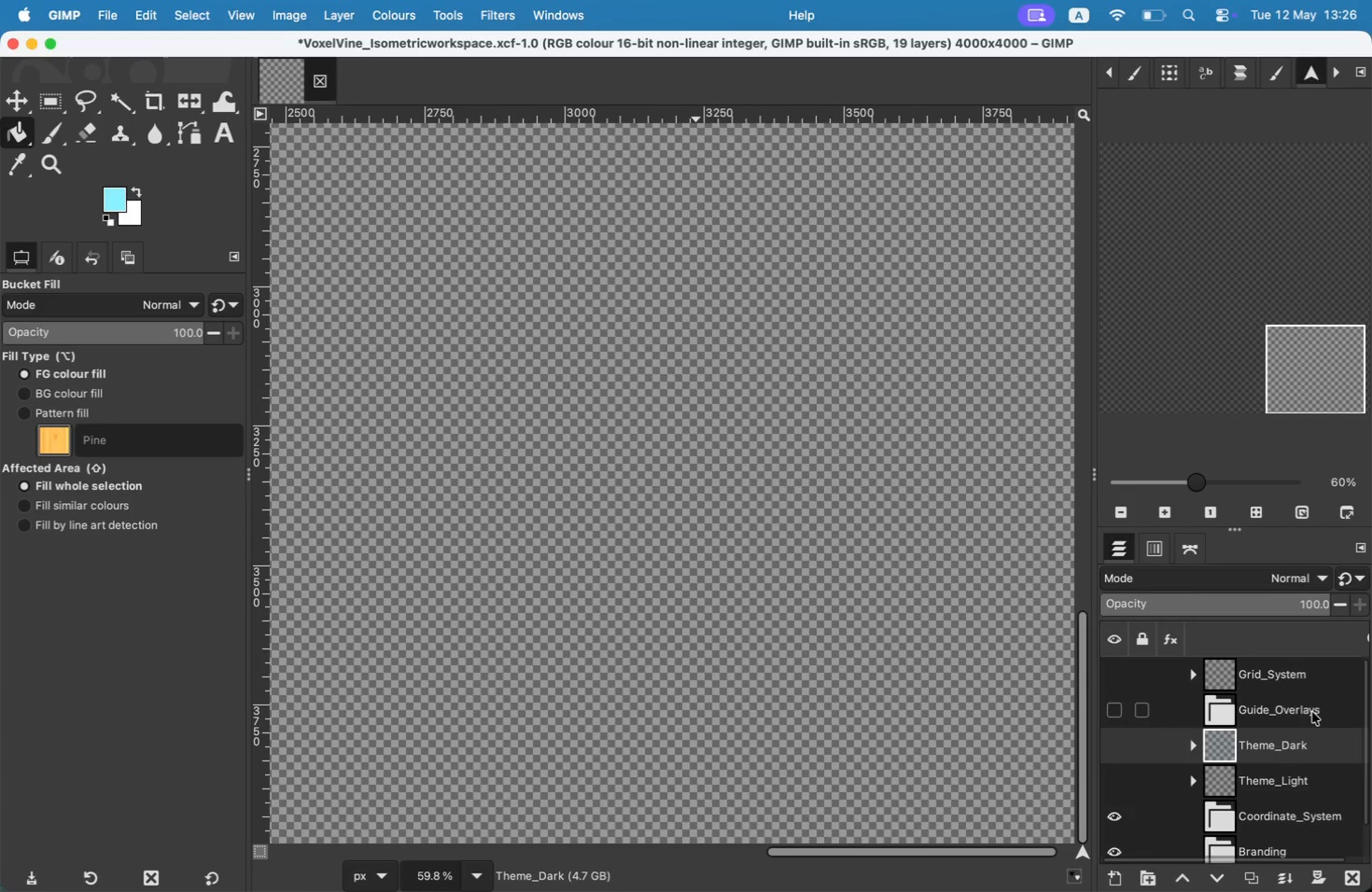 
left_click_drag(start_coordinate=[1348, 390], to_coordinate=[1245, 281])
 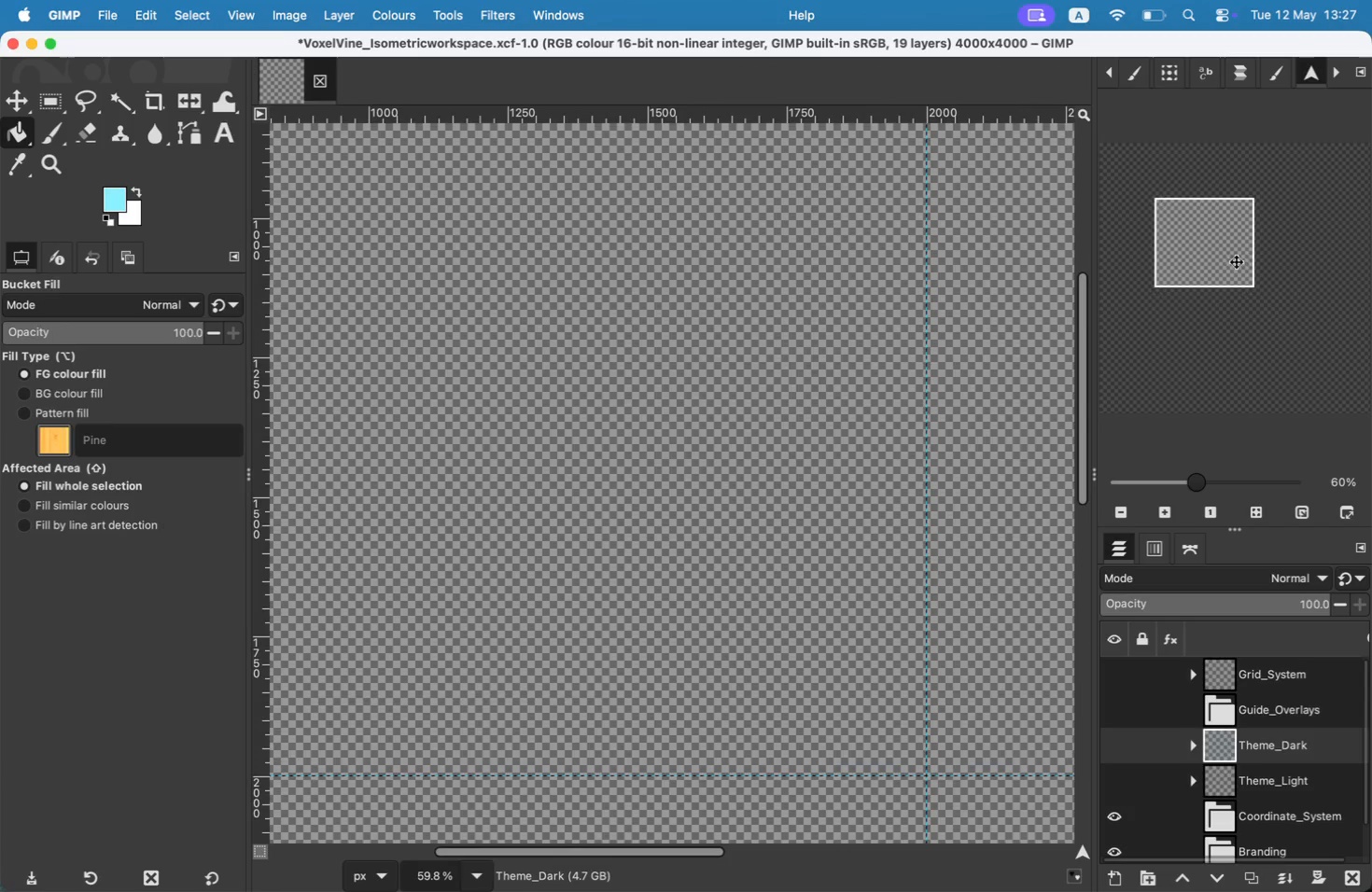 
left_click_drag(start_coordinate=[1225, 278], to_coordinate=[1193, 341])
 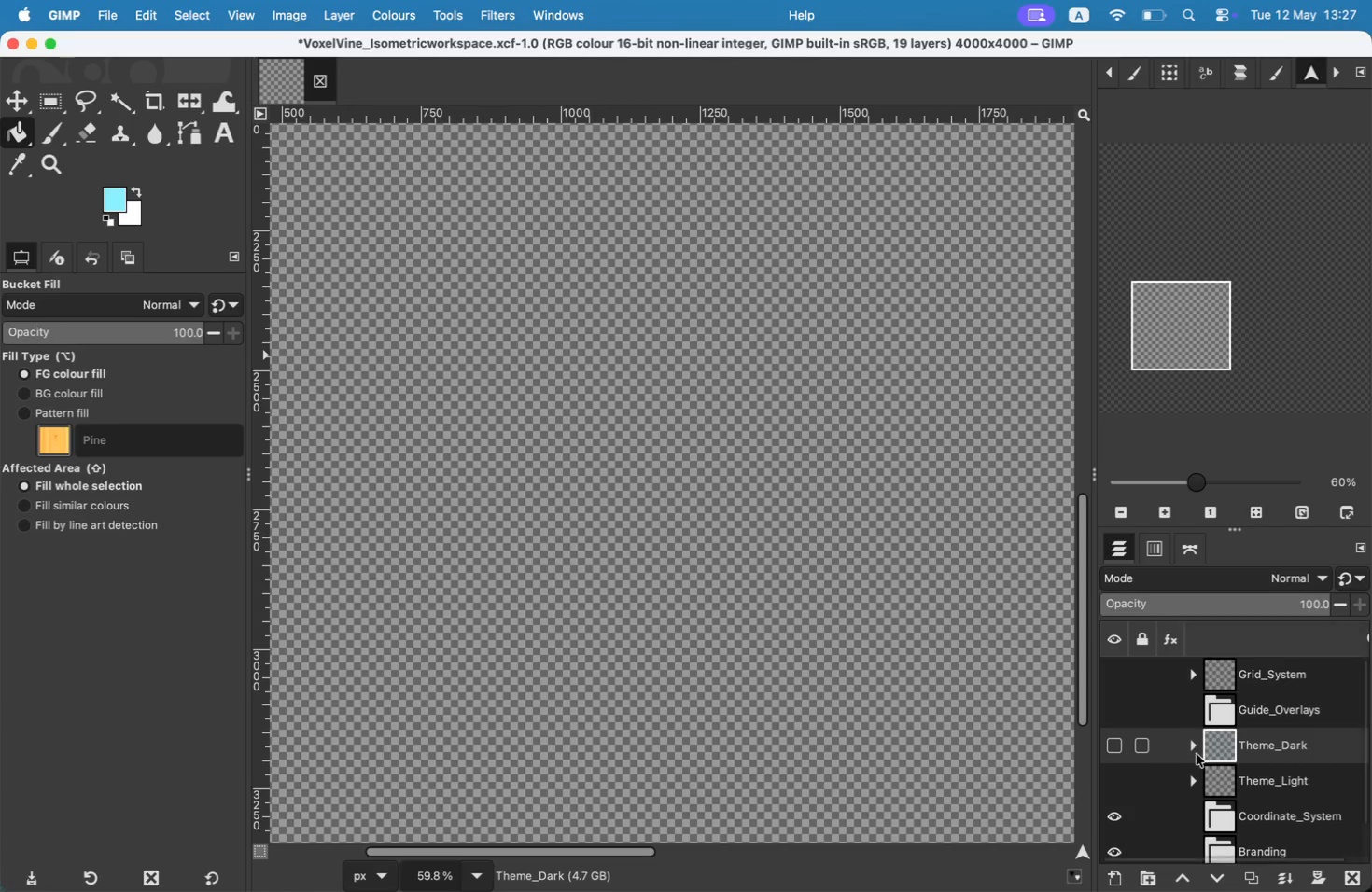 
left_click([1142, 748])
 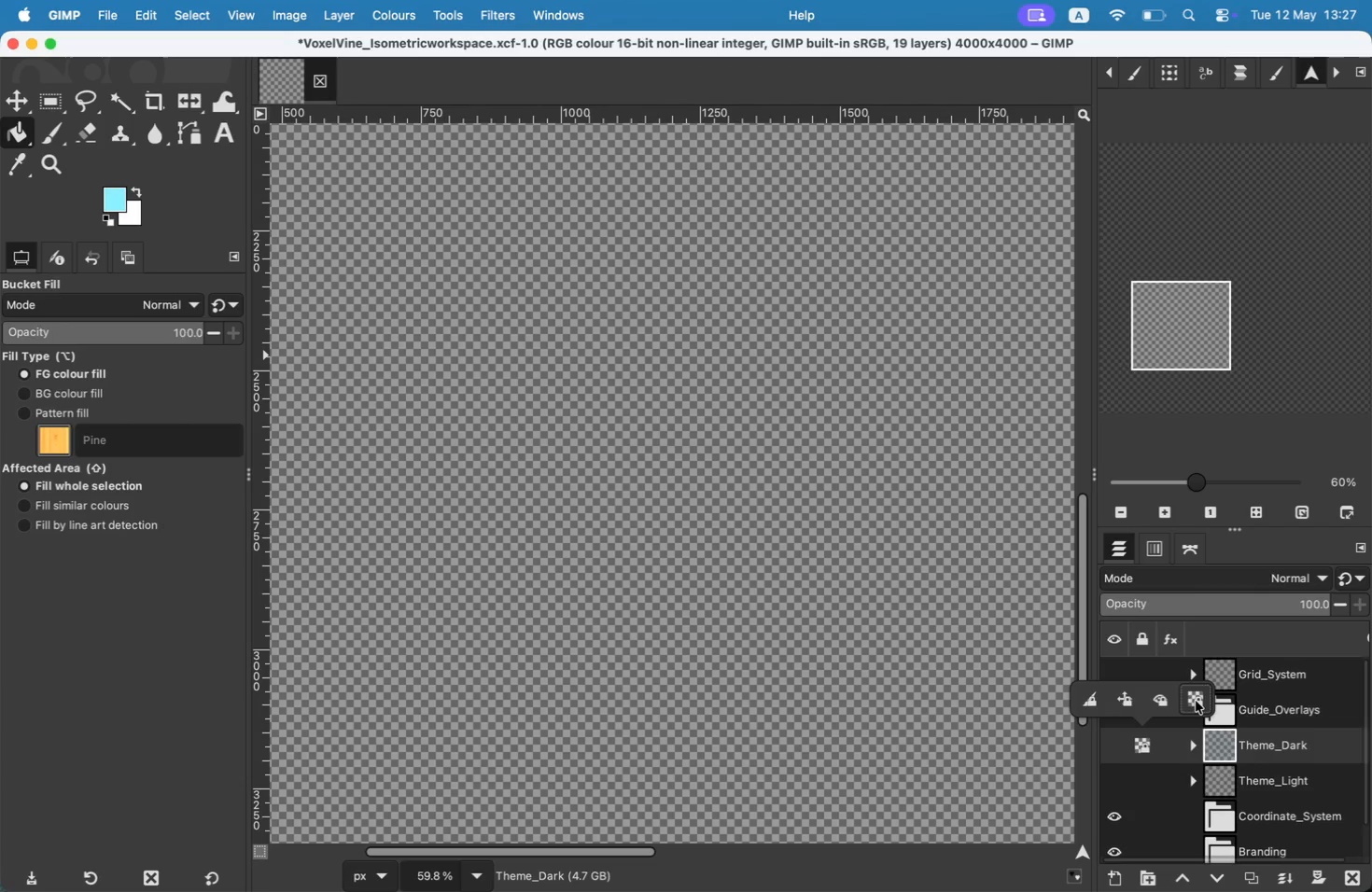 
left_click([1165, 704])
 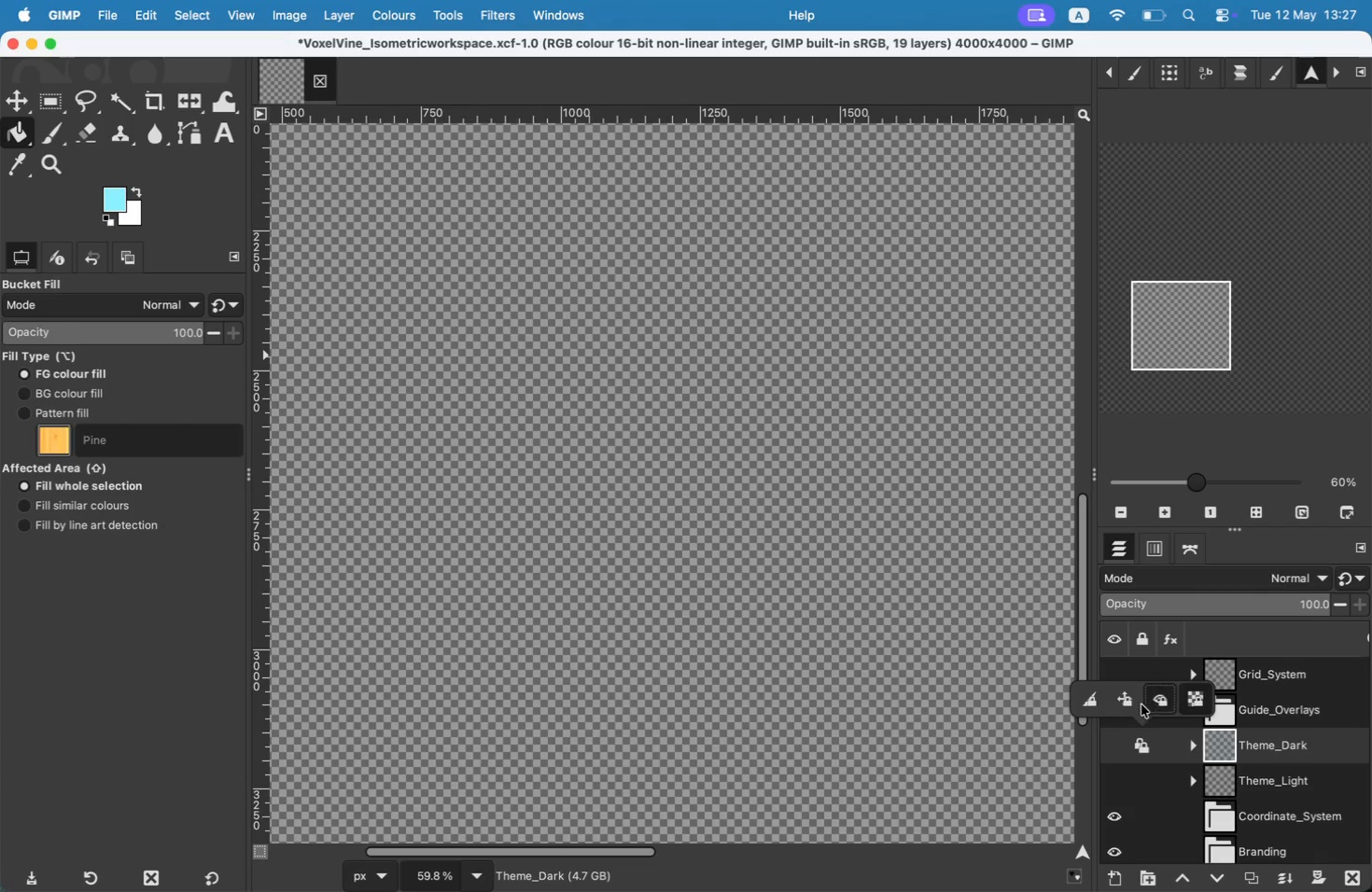 
left_click([1139, 704])
 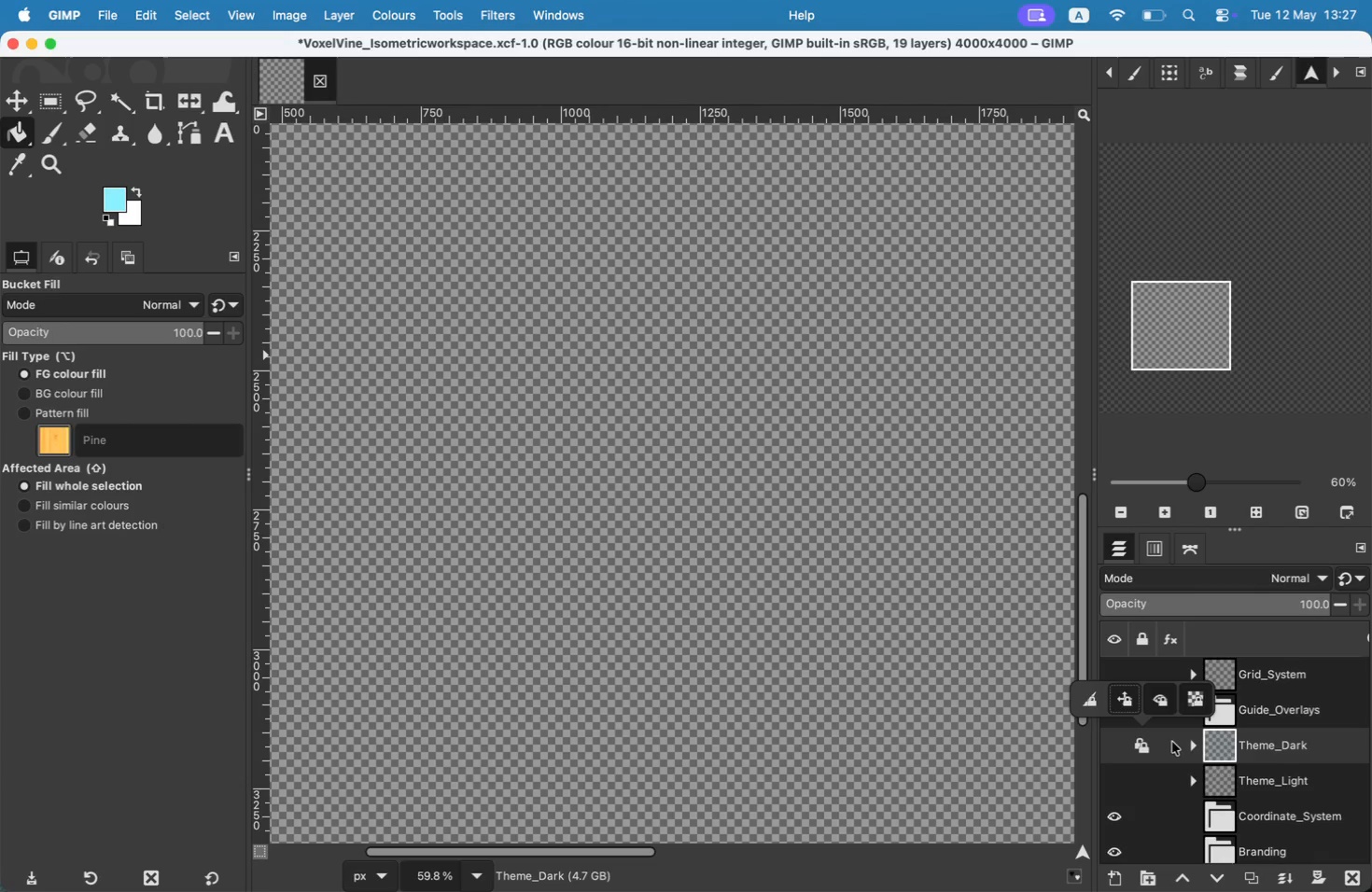 
left_click([1147, 754])
 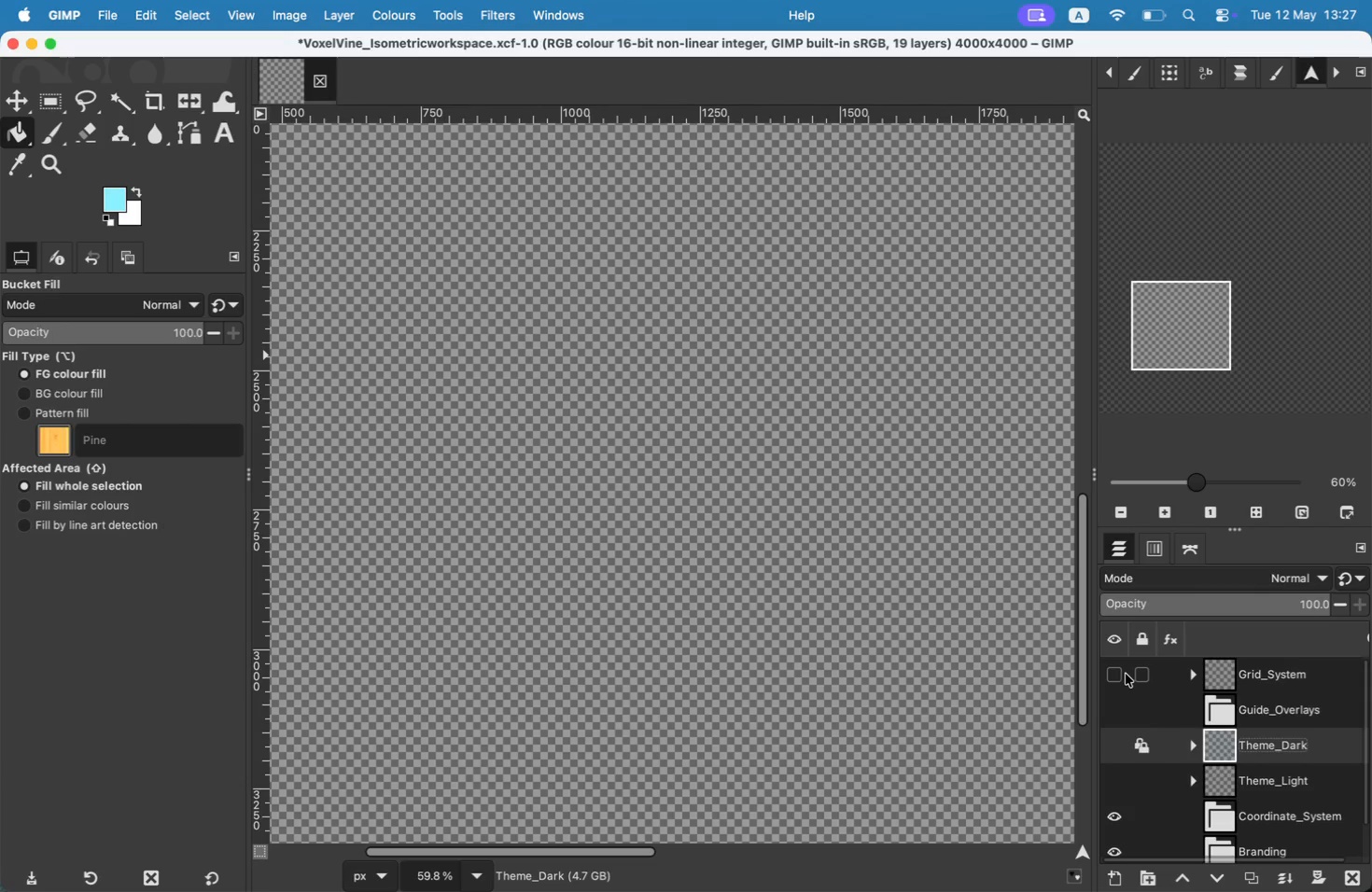 
left_click([1112, 673])
 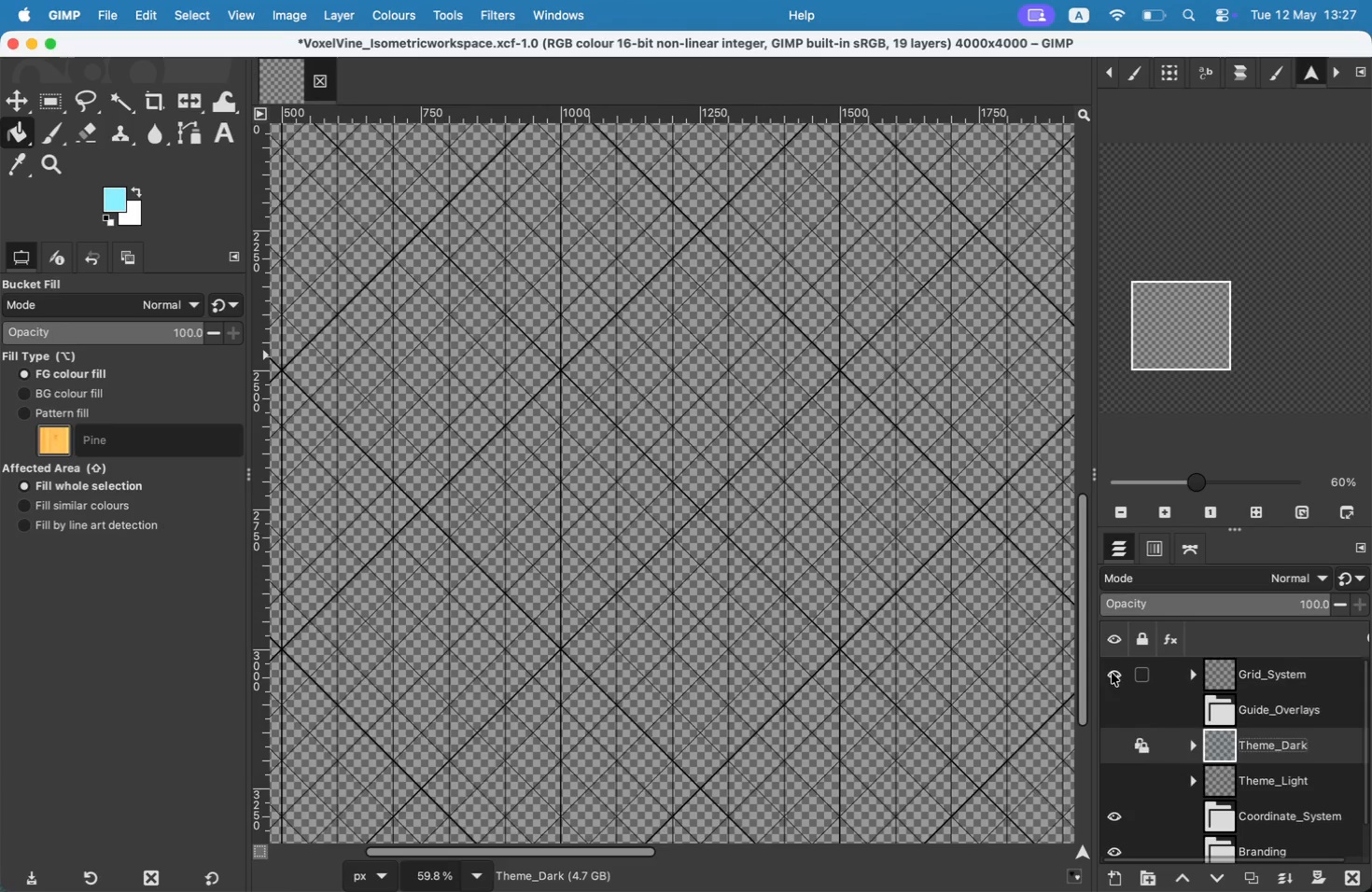 
scroll: coordinate [1303, 735], scroll_direction: down, amount: 3.0
 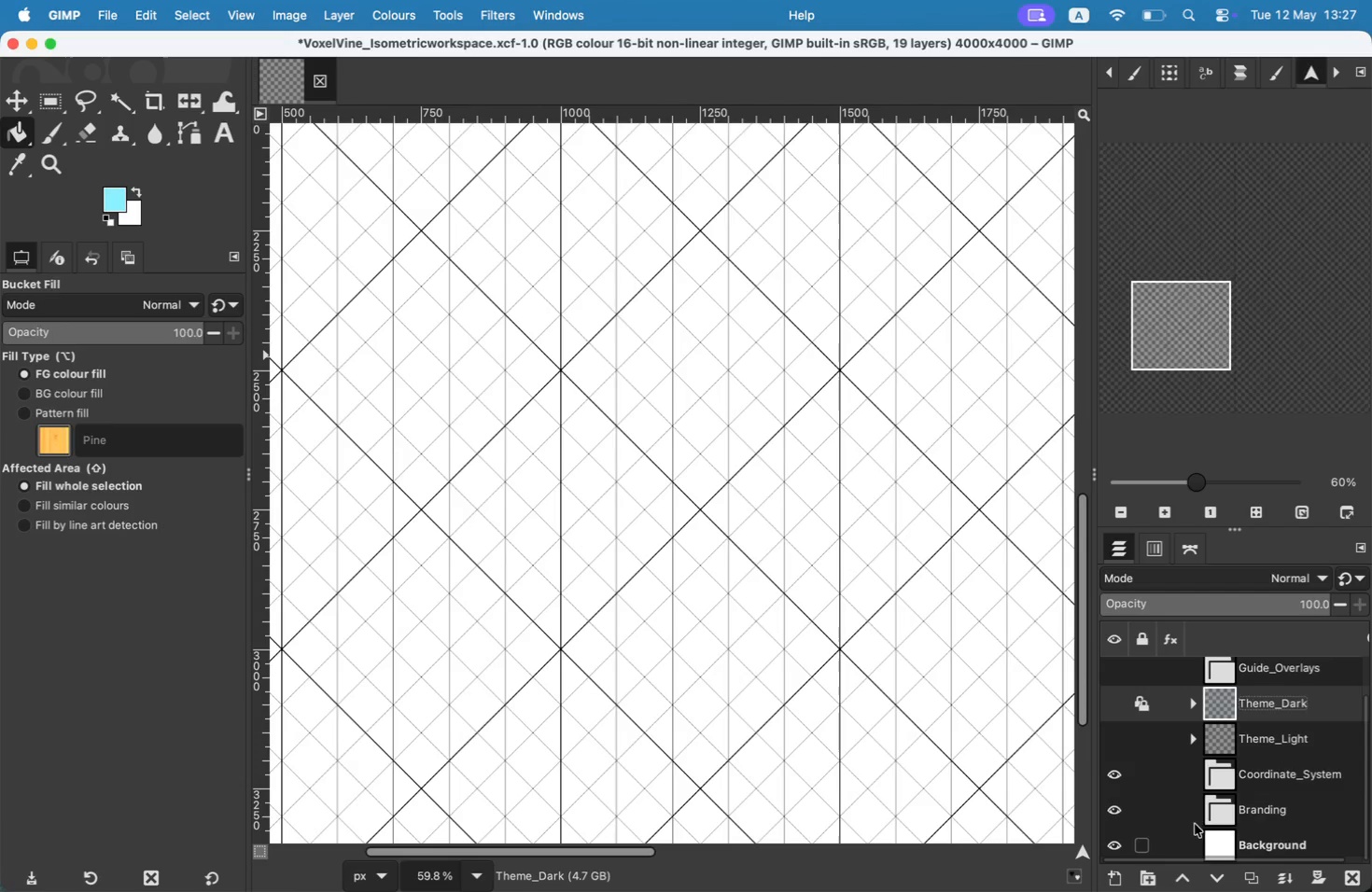 
left_click([1369, 757])
 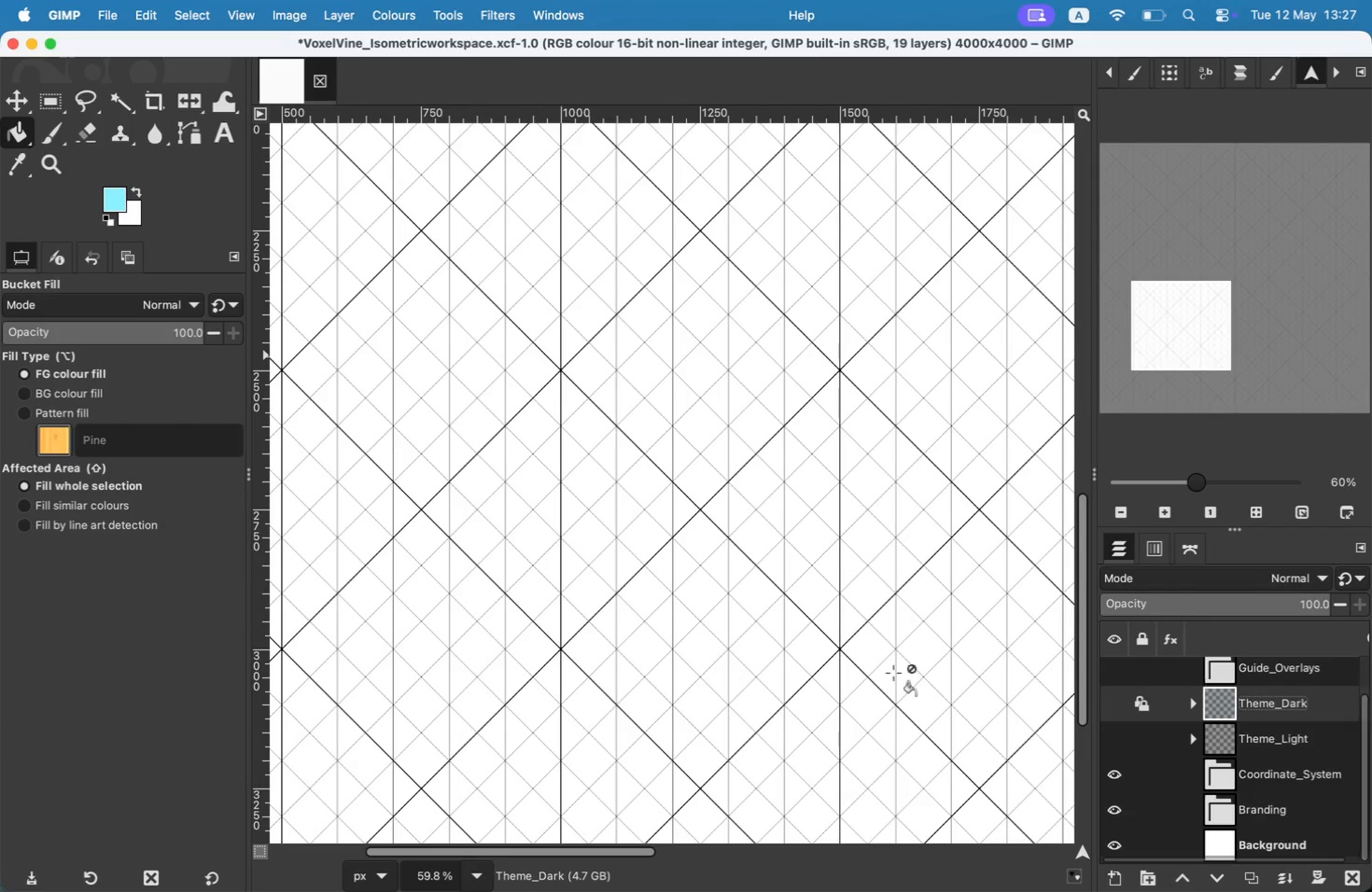 
left_click_drag(start_coordinate=[444, 871], to_coordinate=[402, 871])
 